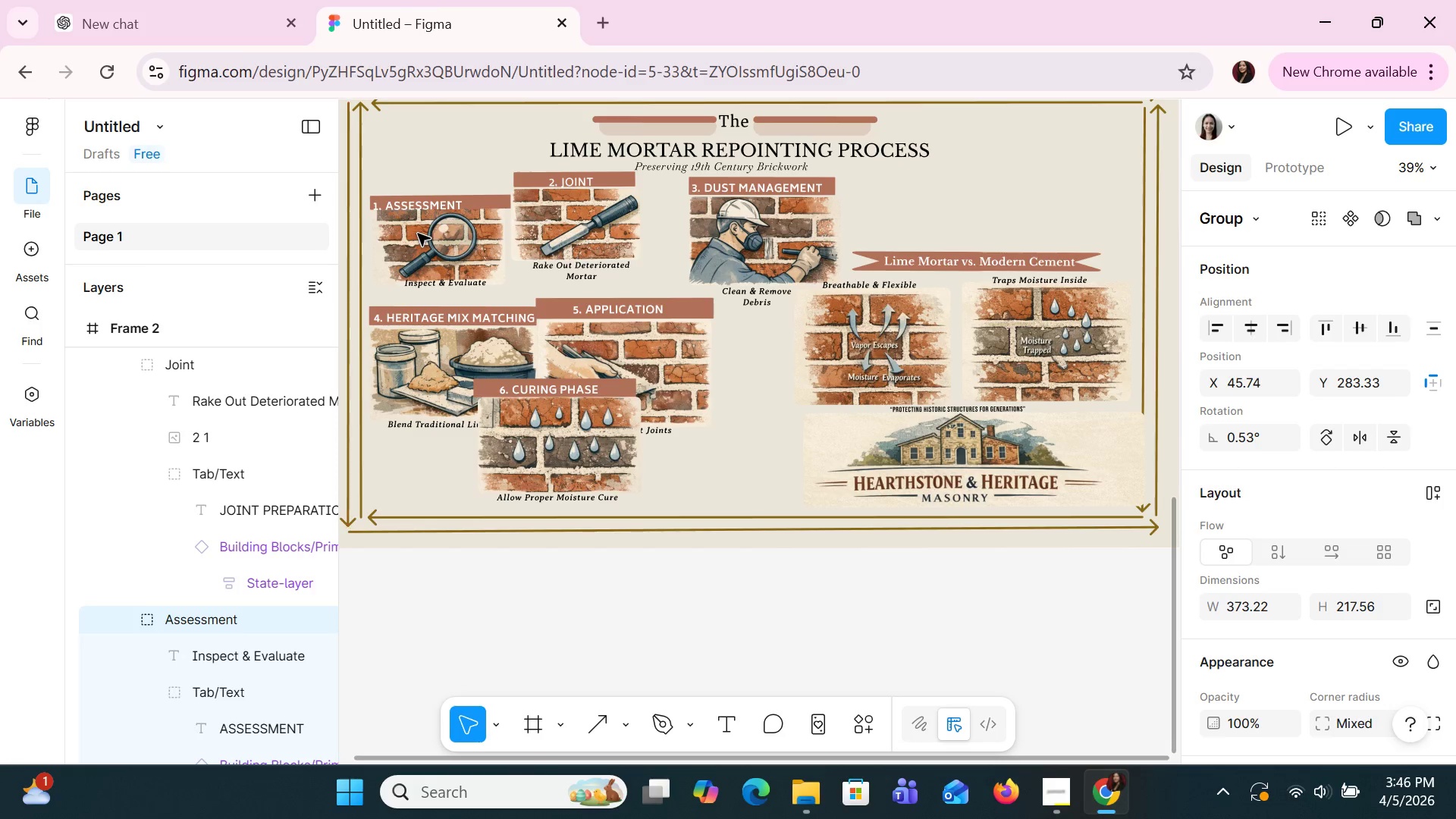 
key(ArrowLeft)
 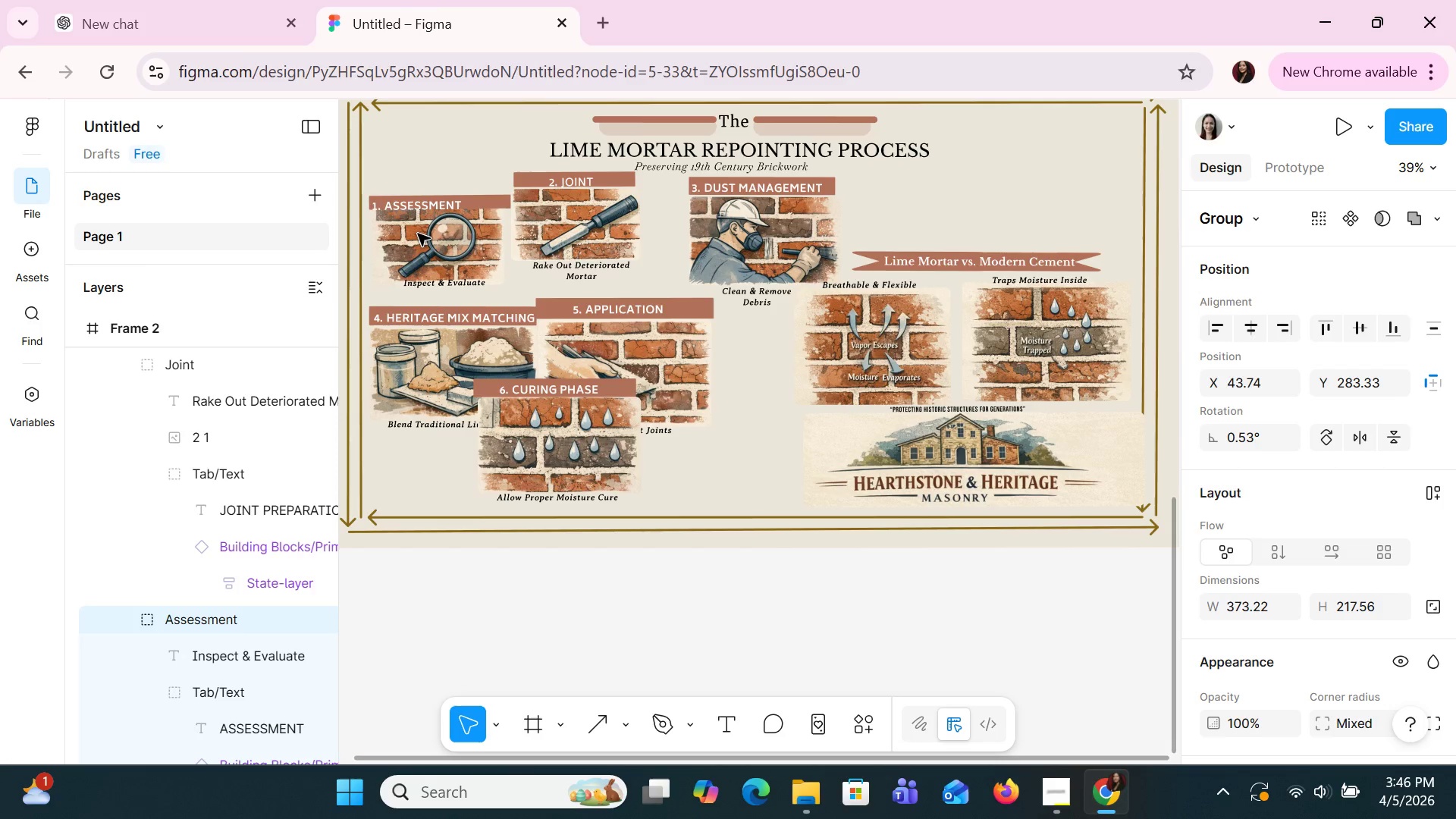 
key(ArrowLeft)
 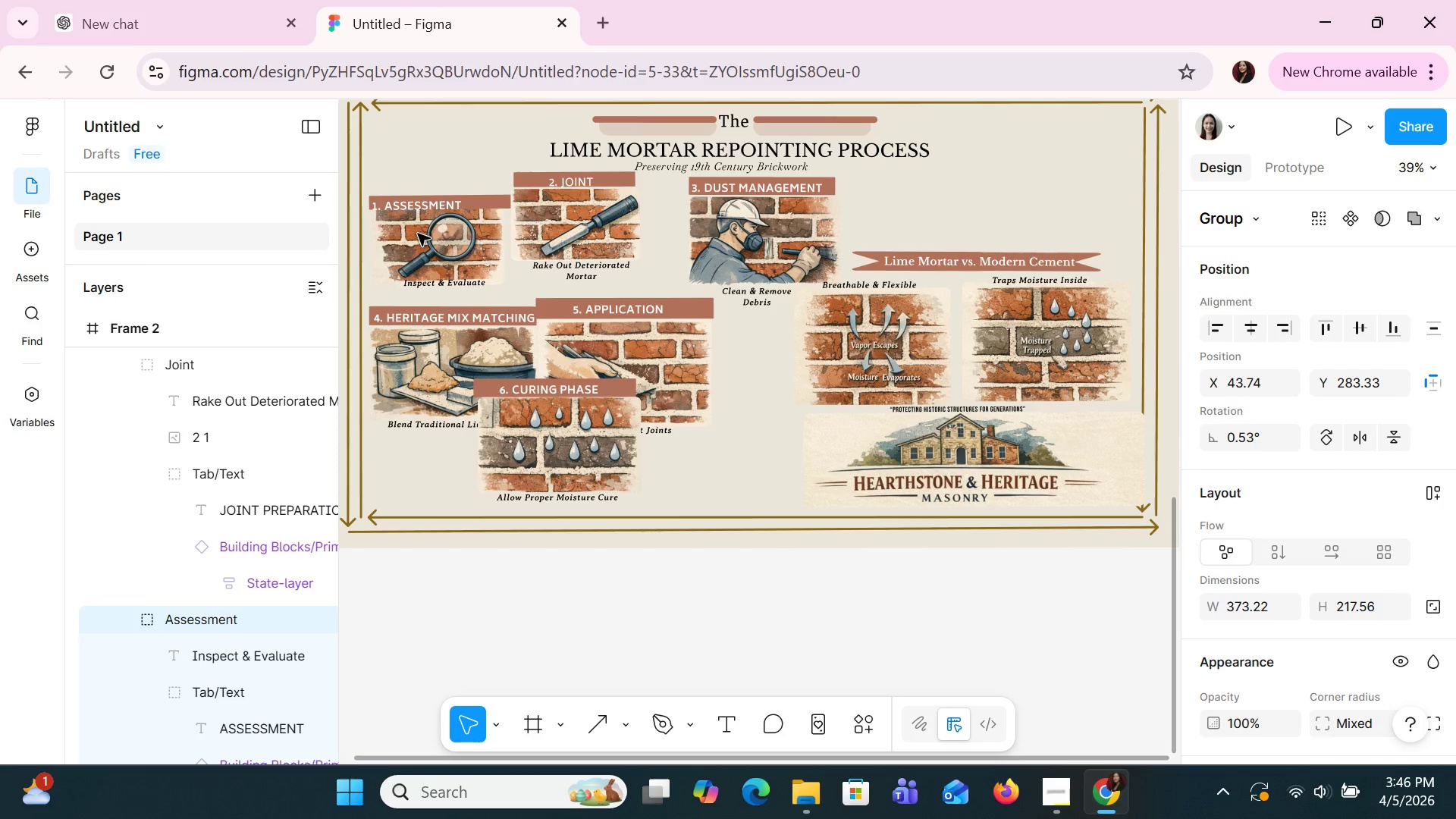 
key(ArrowLeft)
 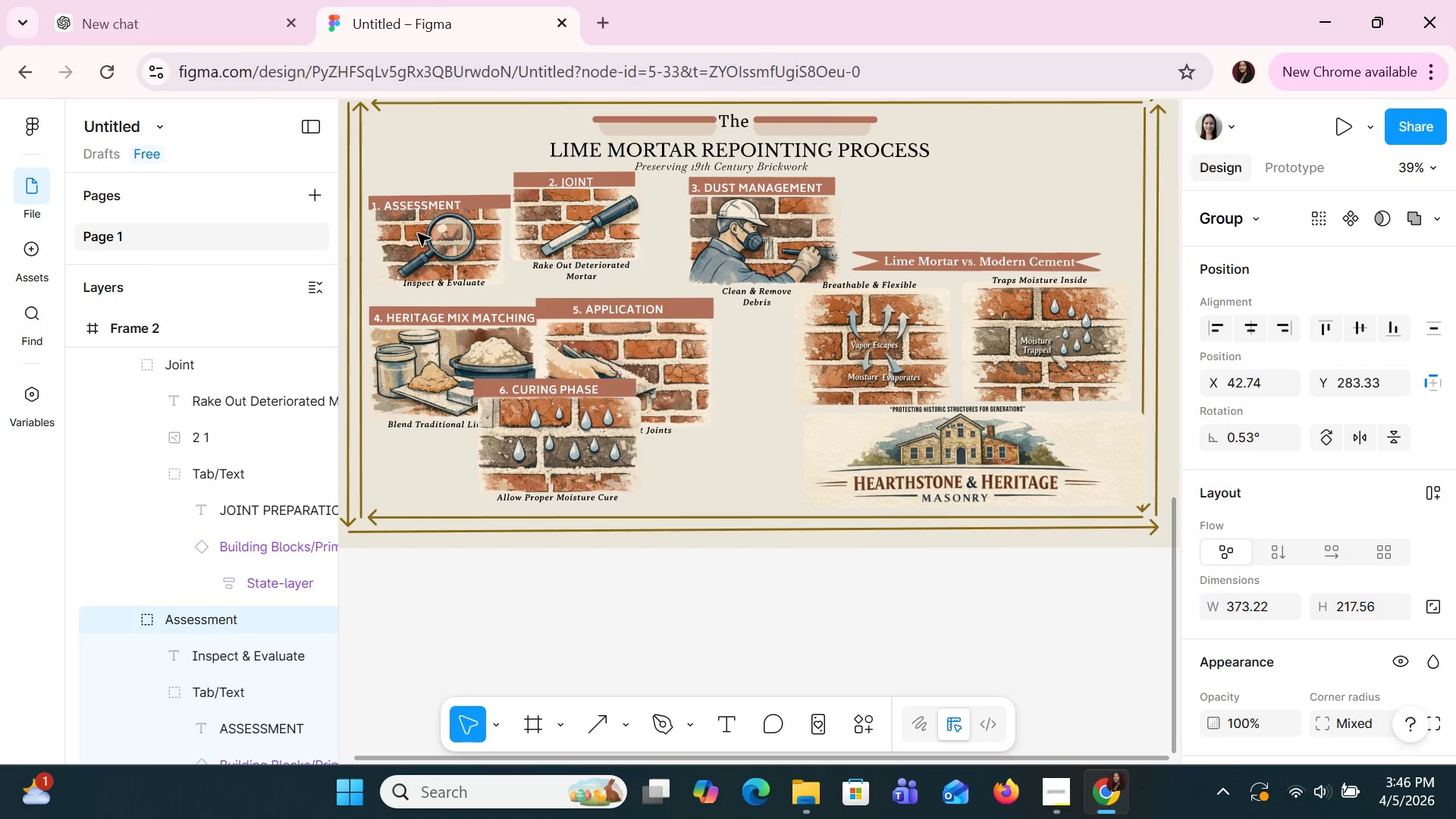 
key(ArrowLeft)
 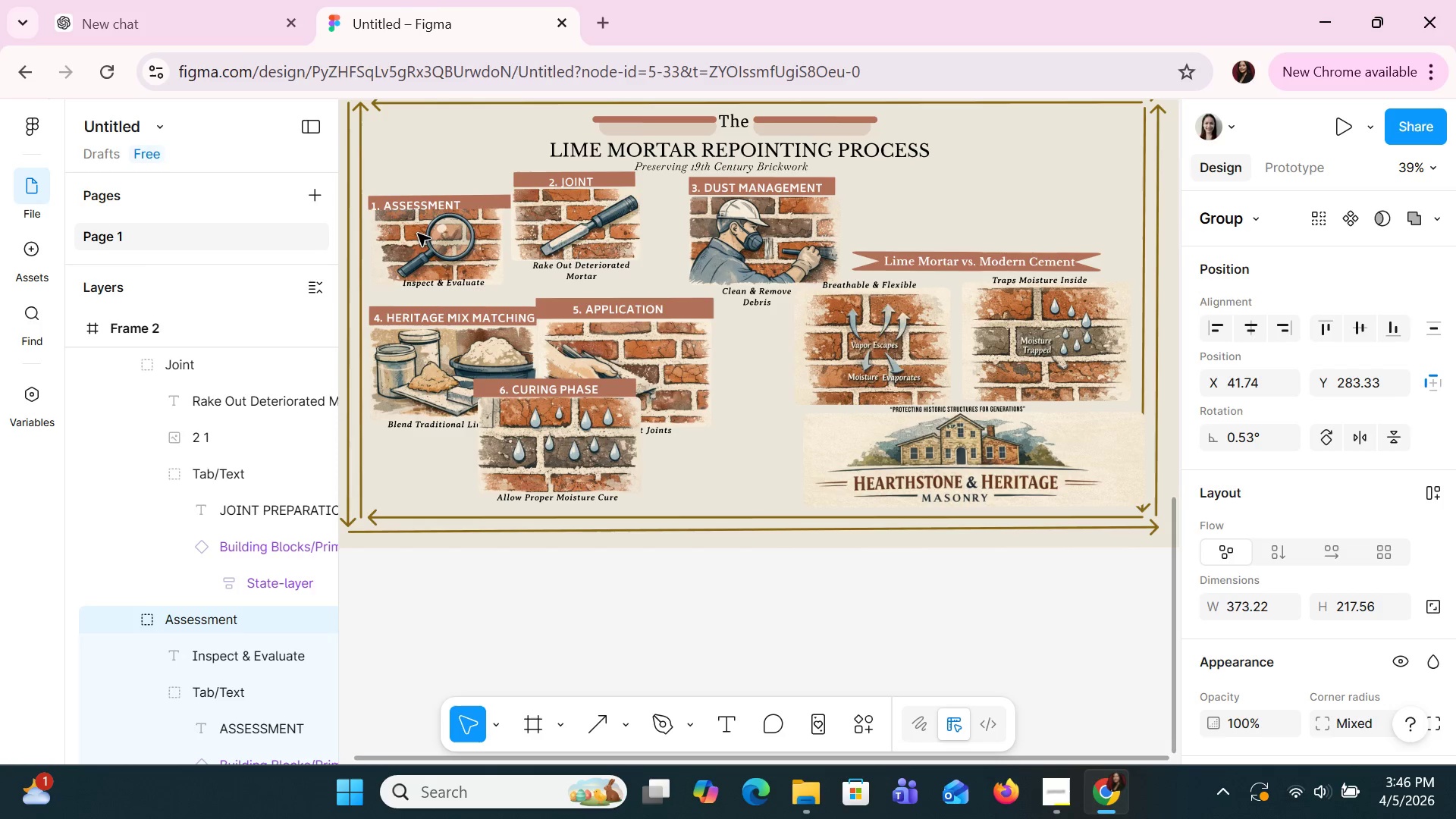 
key(ArrowLeft)
 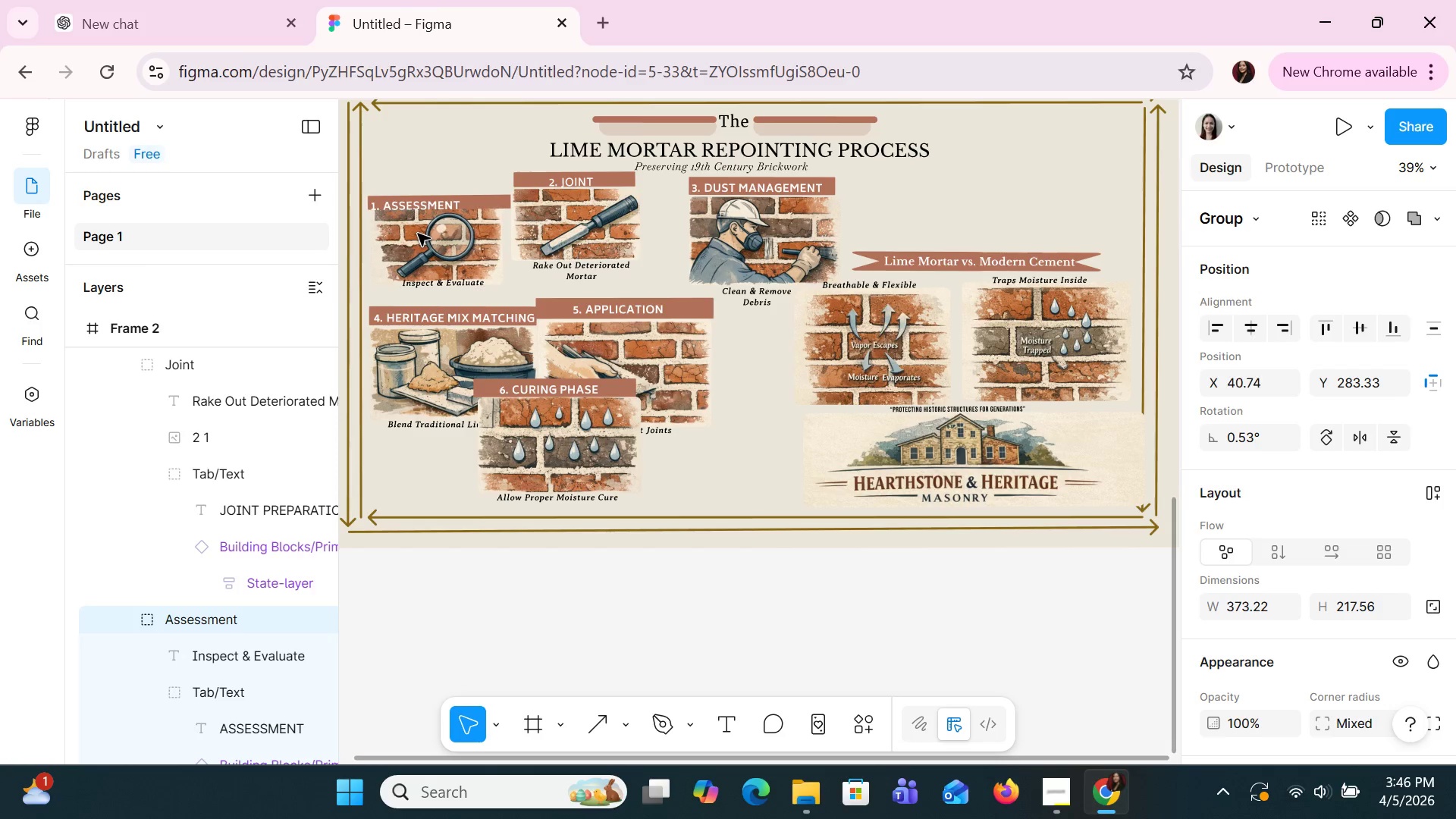 
key(ArrowLeft)
 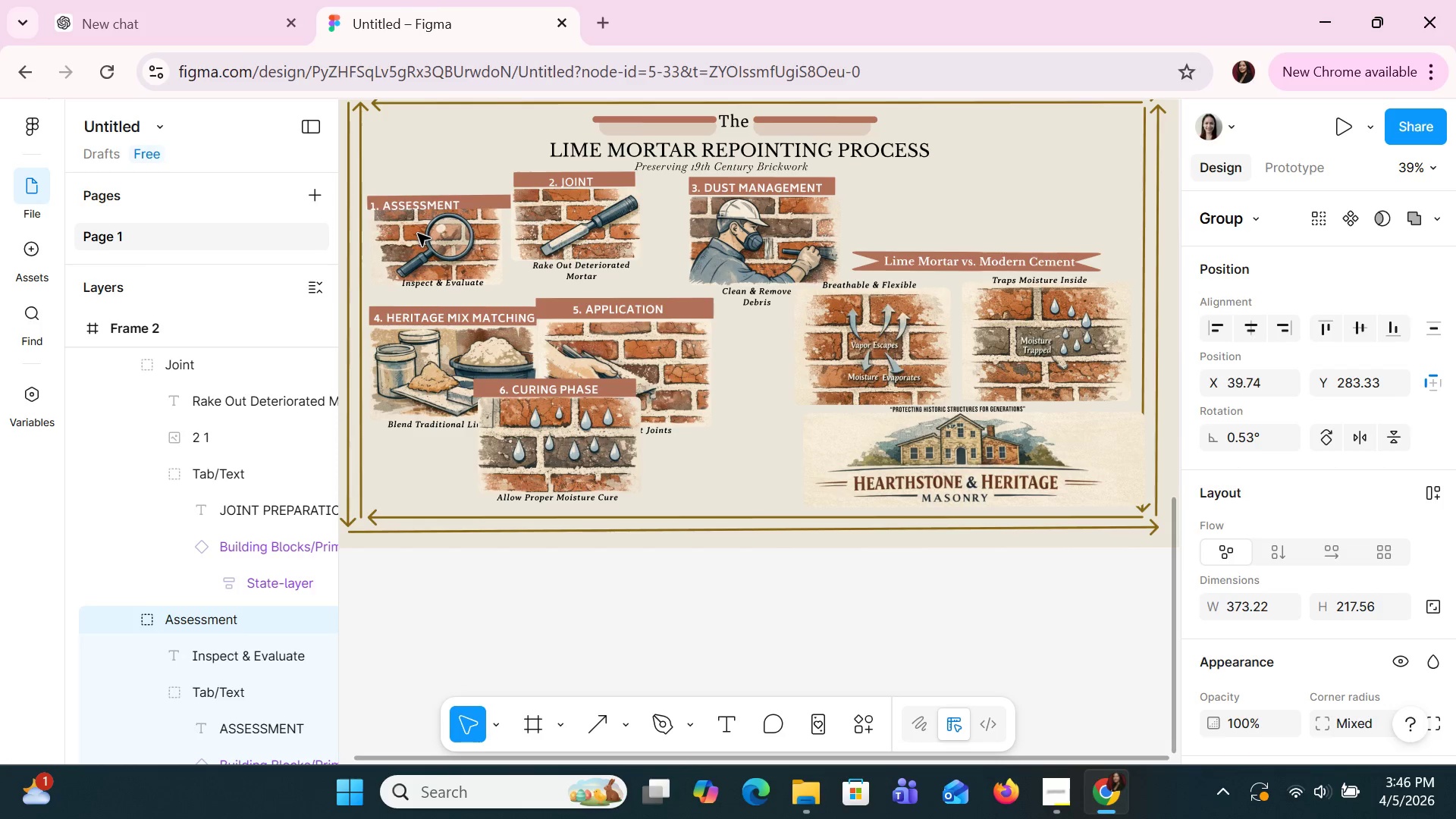 
key(ArrowLeft)
 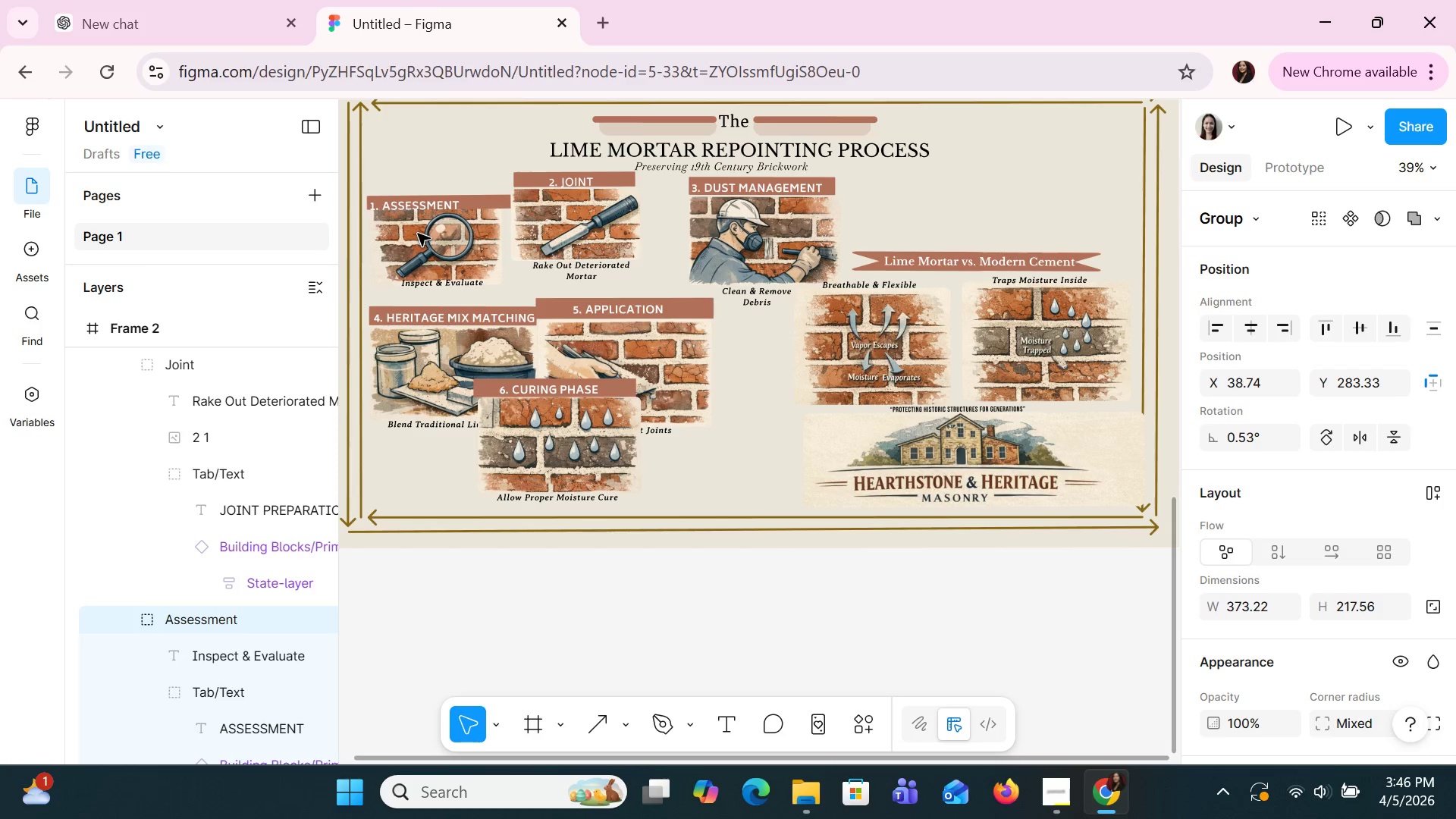 
key(ArrowLeft)
 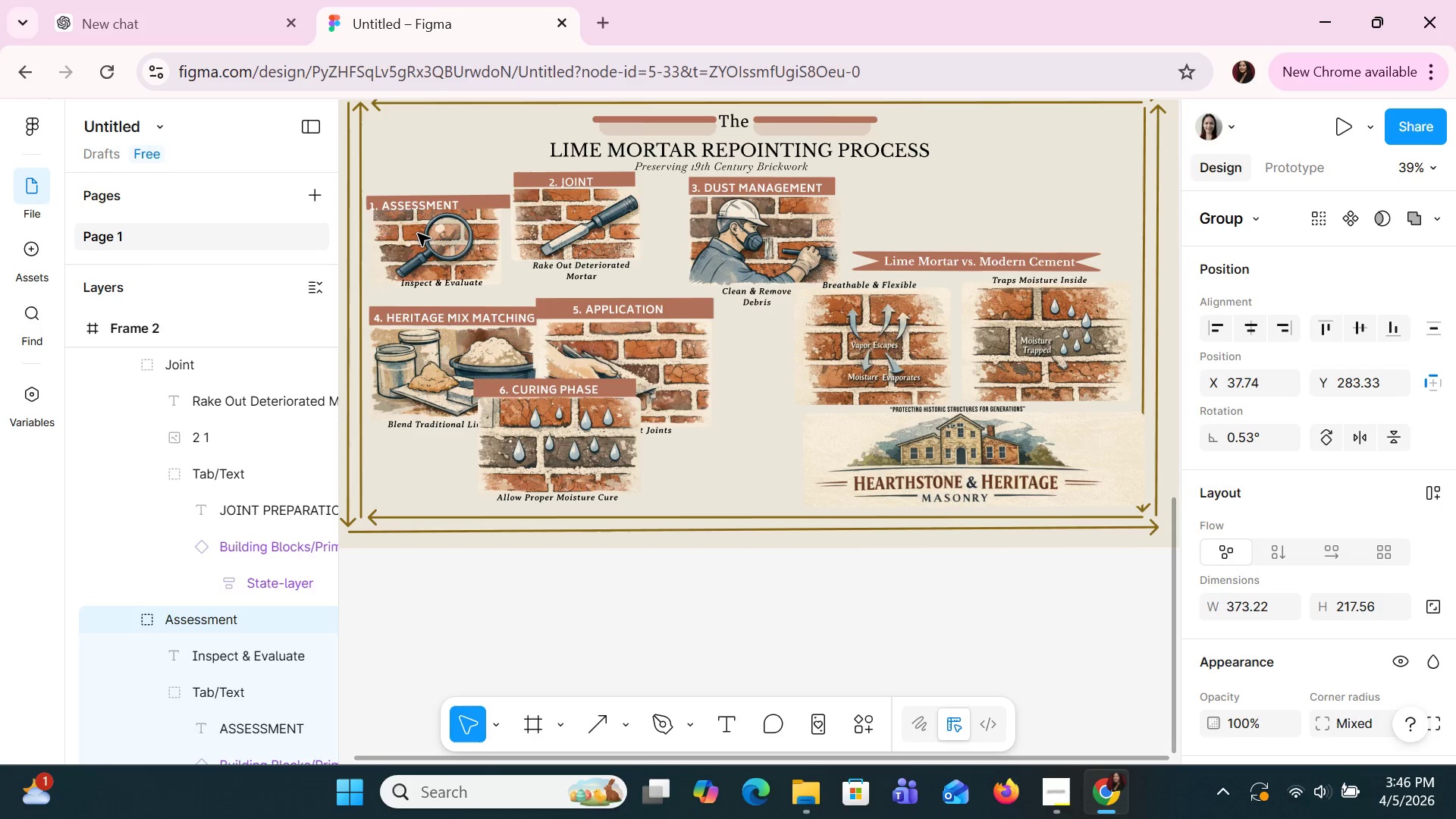 
key(ArrowLeft)
 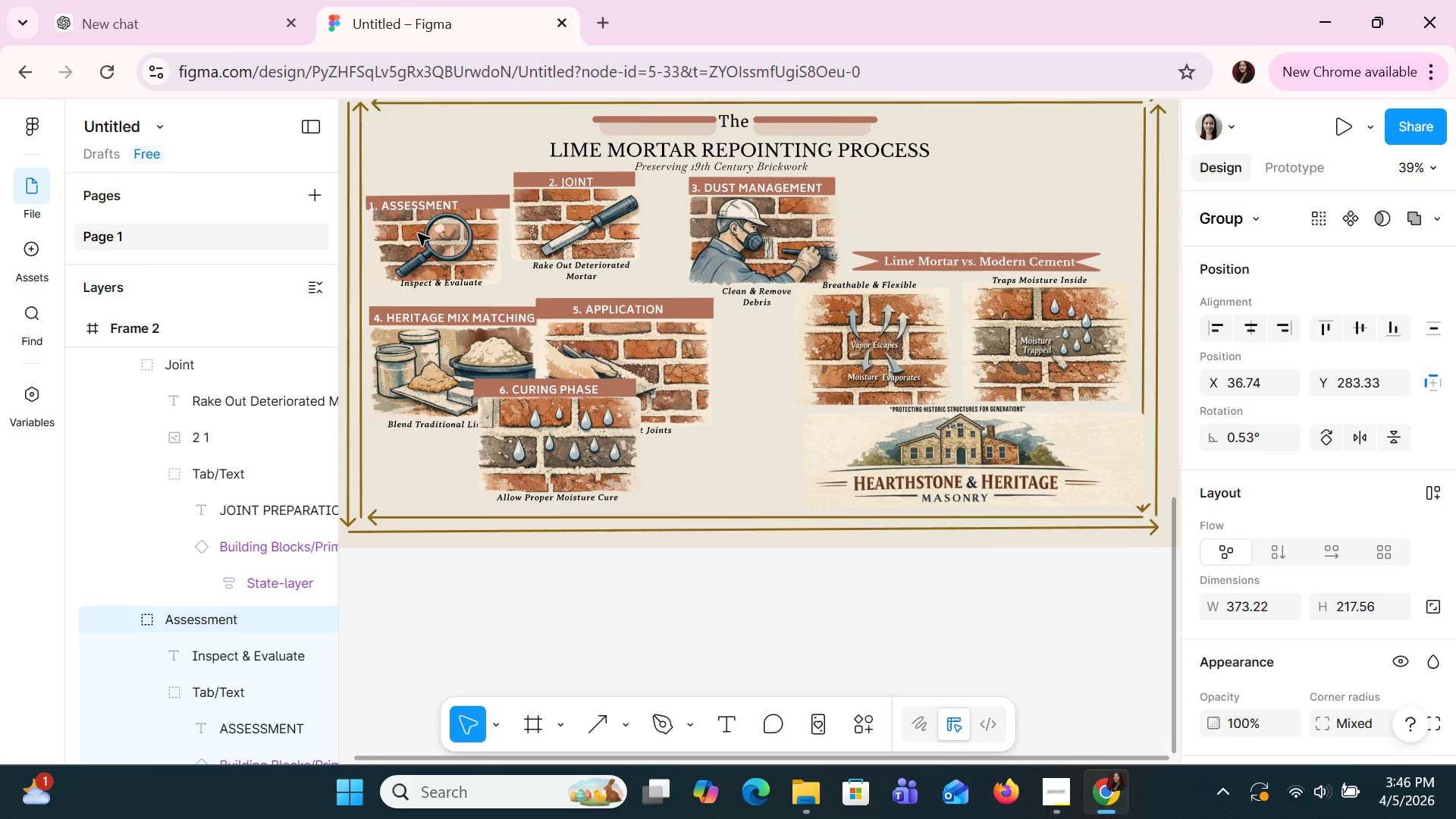 
key(ArrowLeft)
 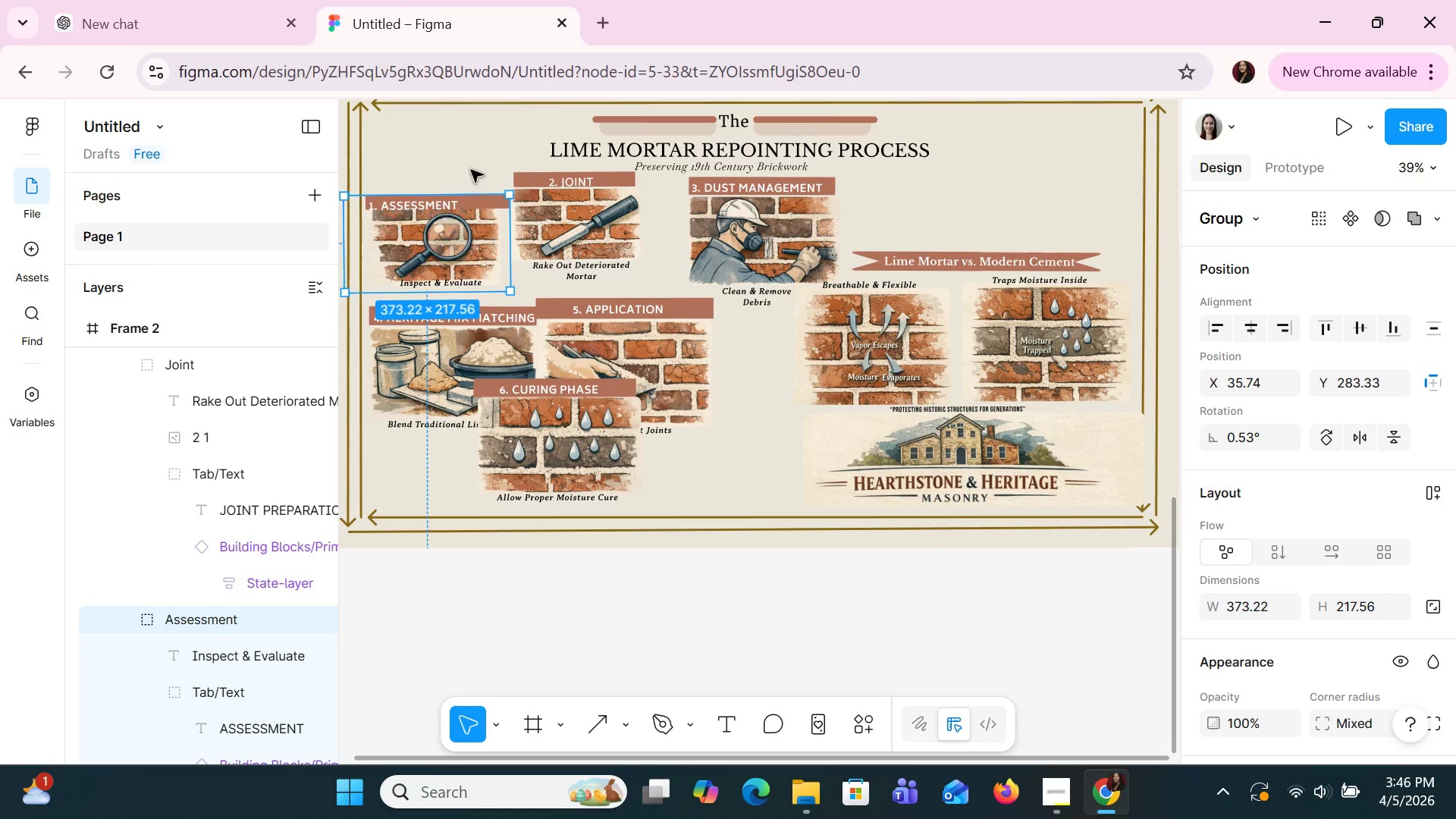 
left_click([585, 200])
 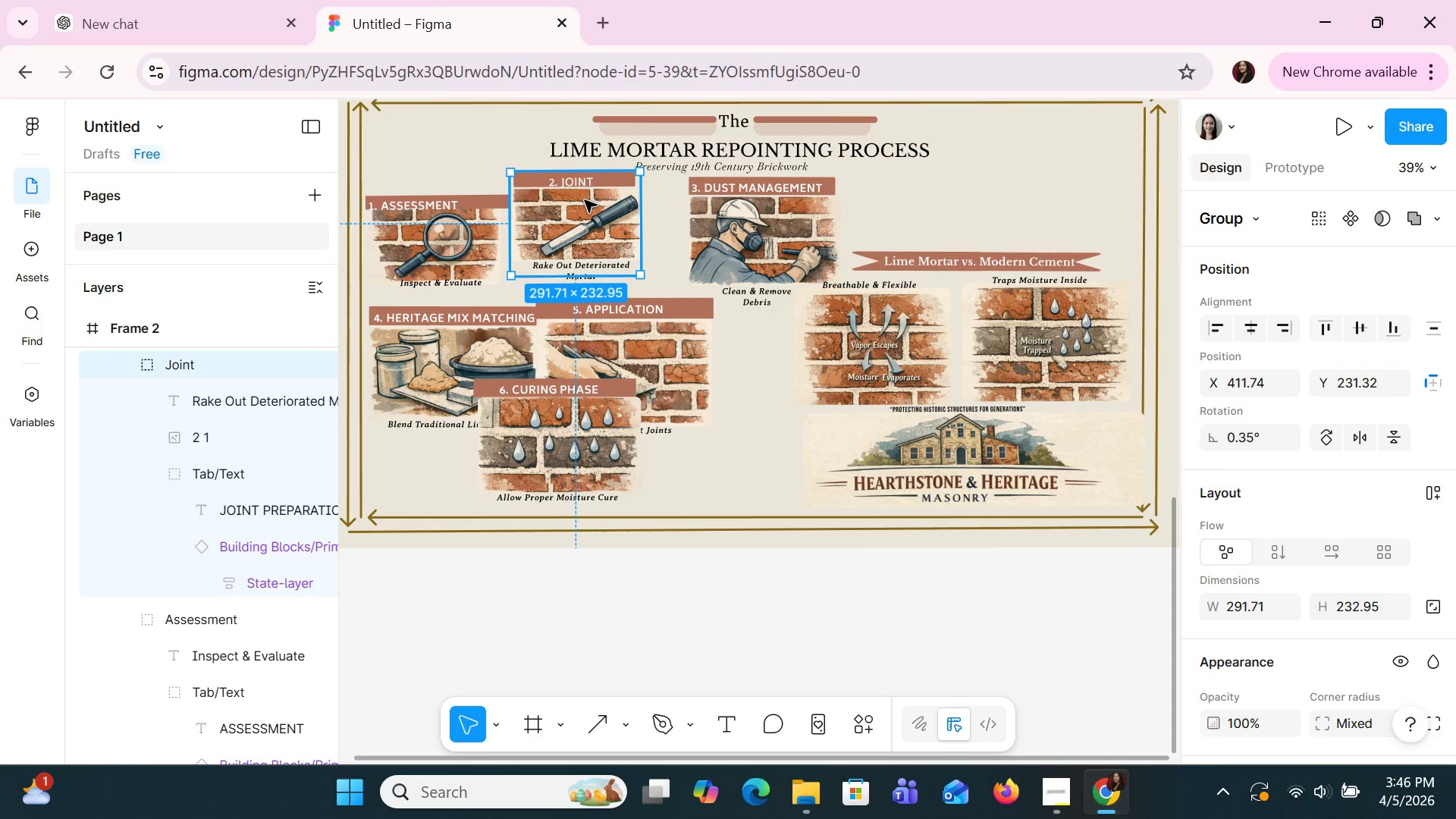 
key(ArrowDown)
 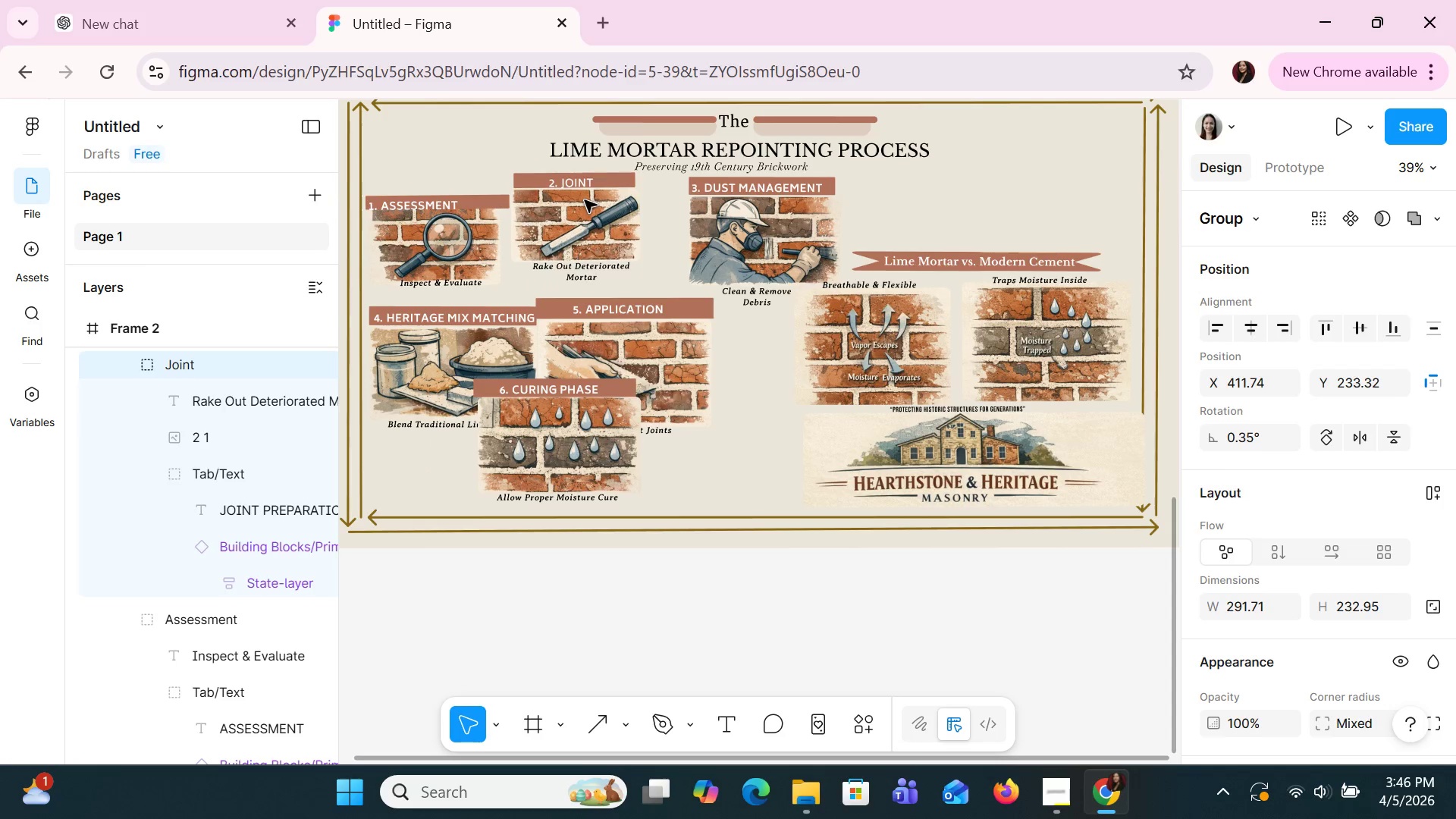 
key(ArrowDown)
 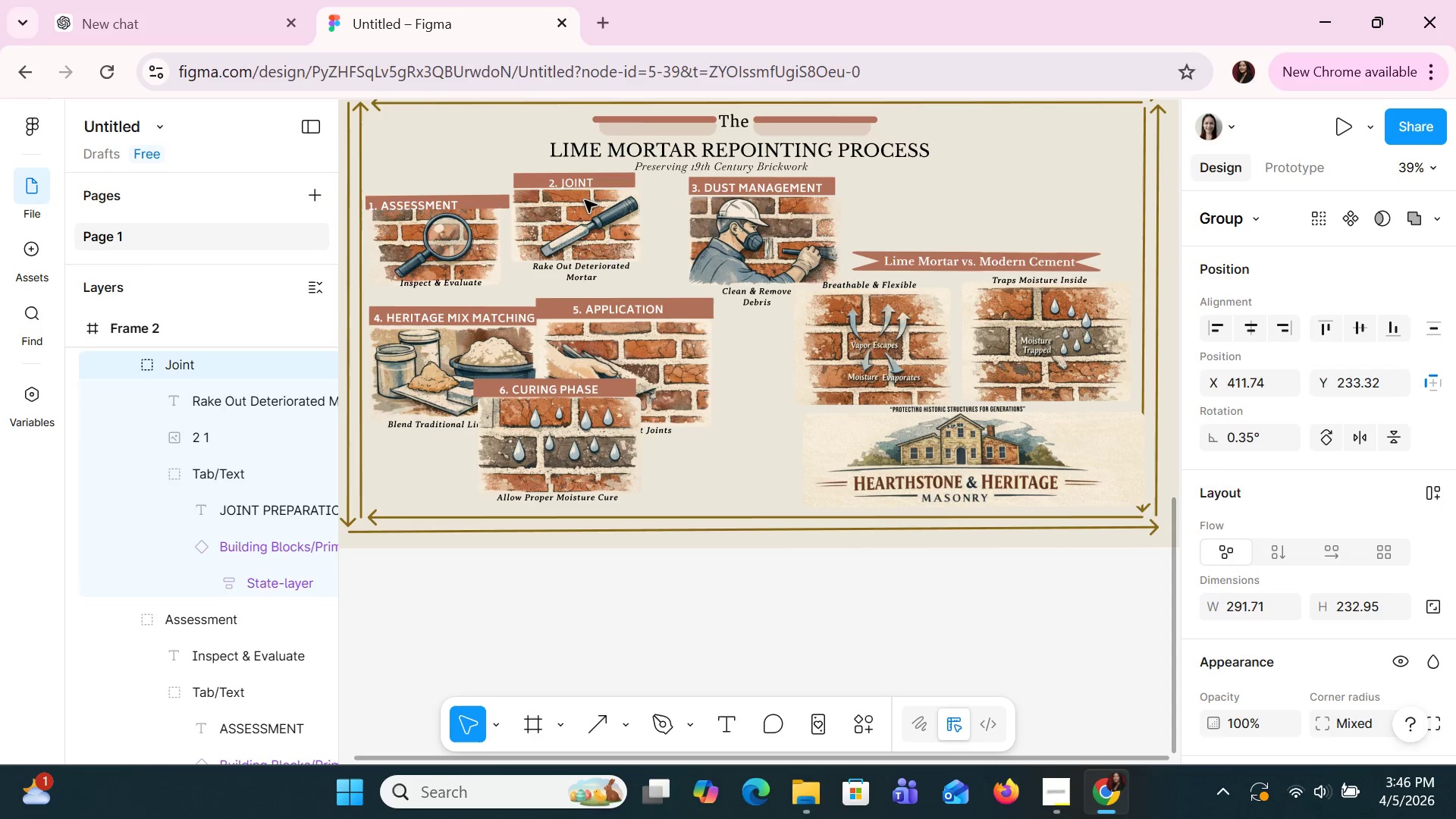 
key(ArrowDown)
 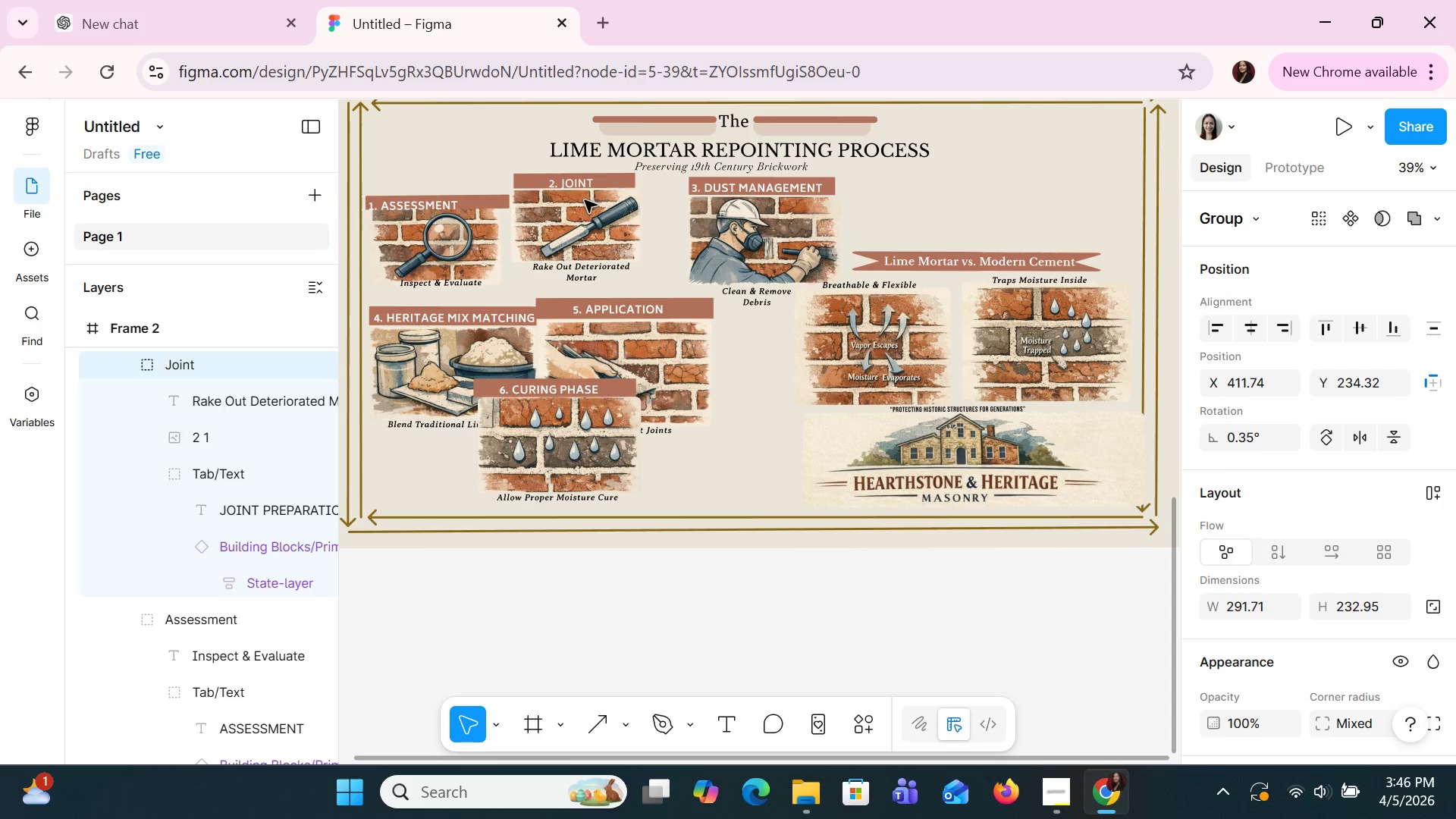 
key(ArrowDown)
 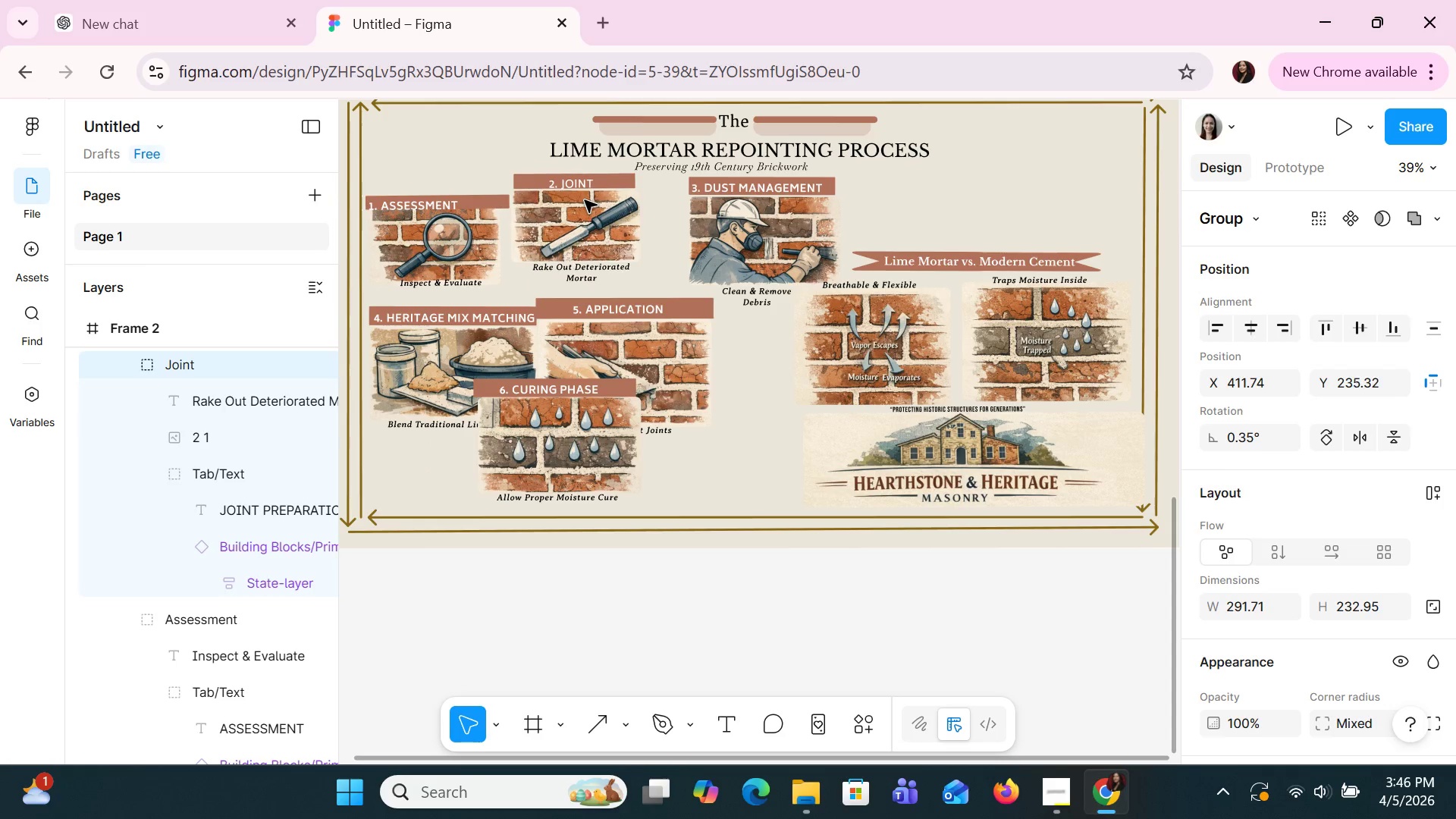 
key(ArrowDown)
 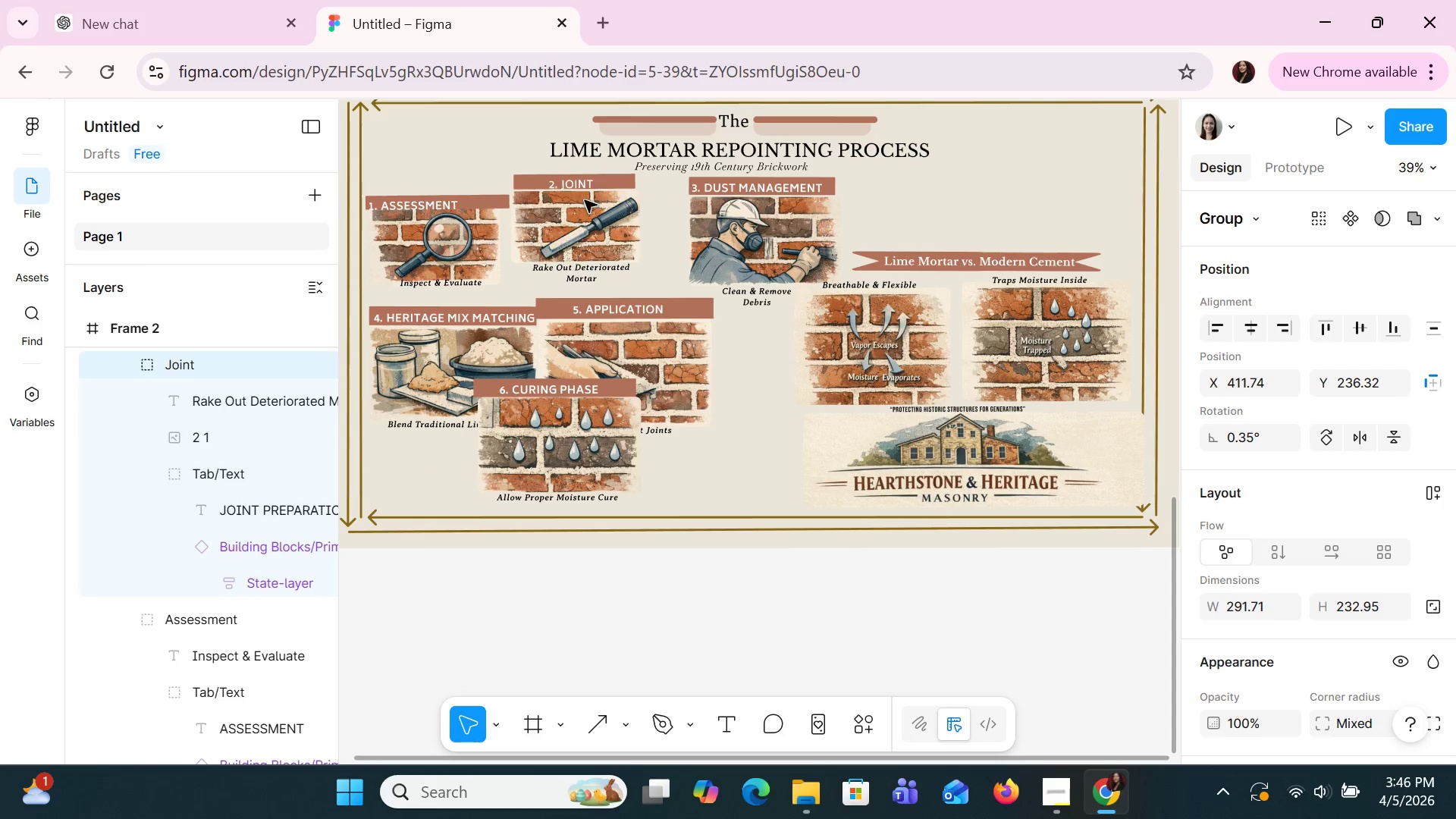 
key(ArrowDown)
 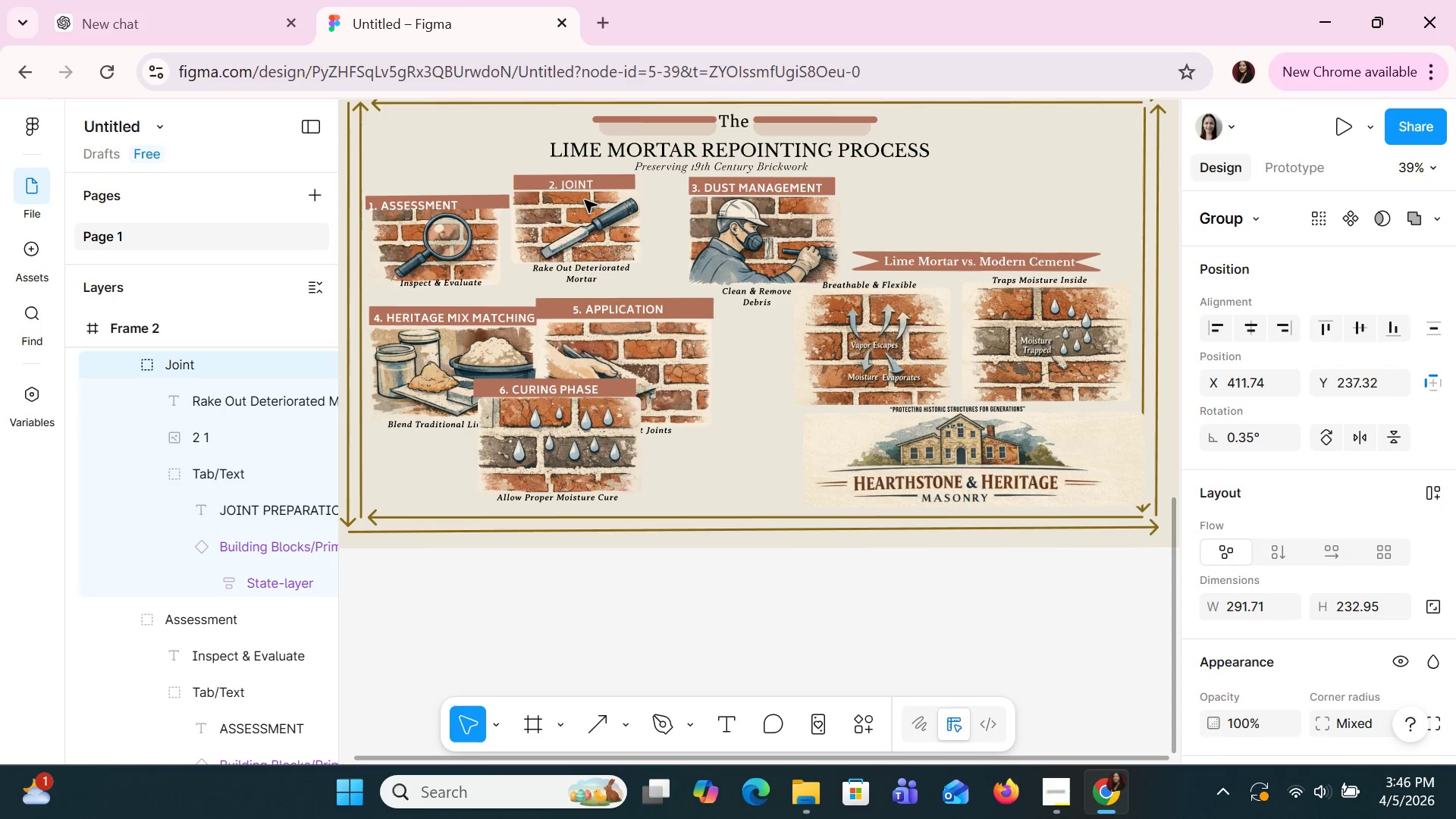 
key(ArrowDown)
 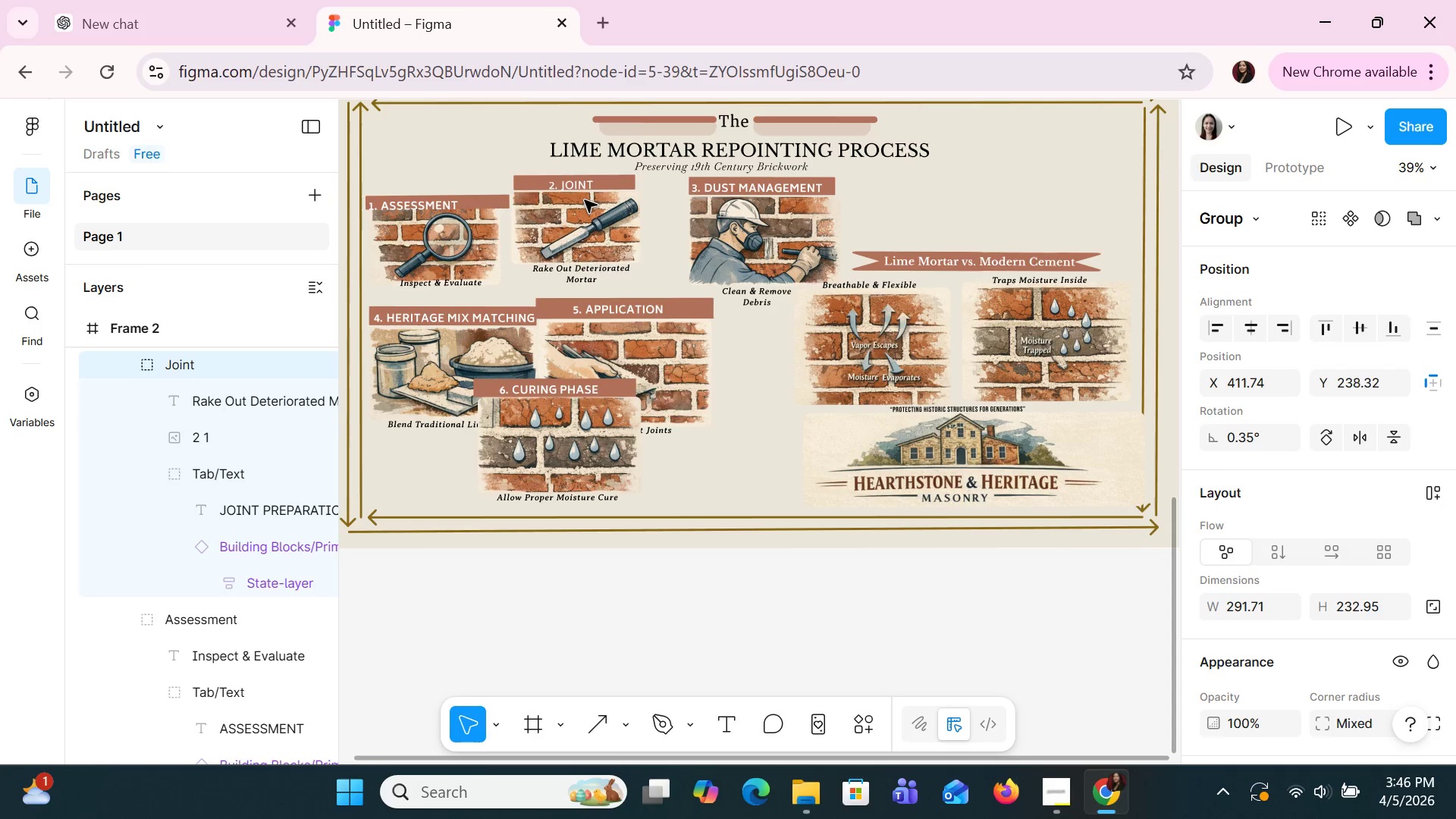 
key(ArrowDown)
 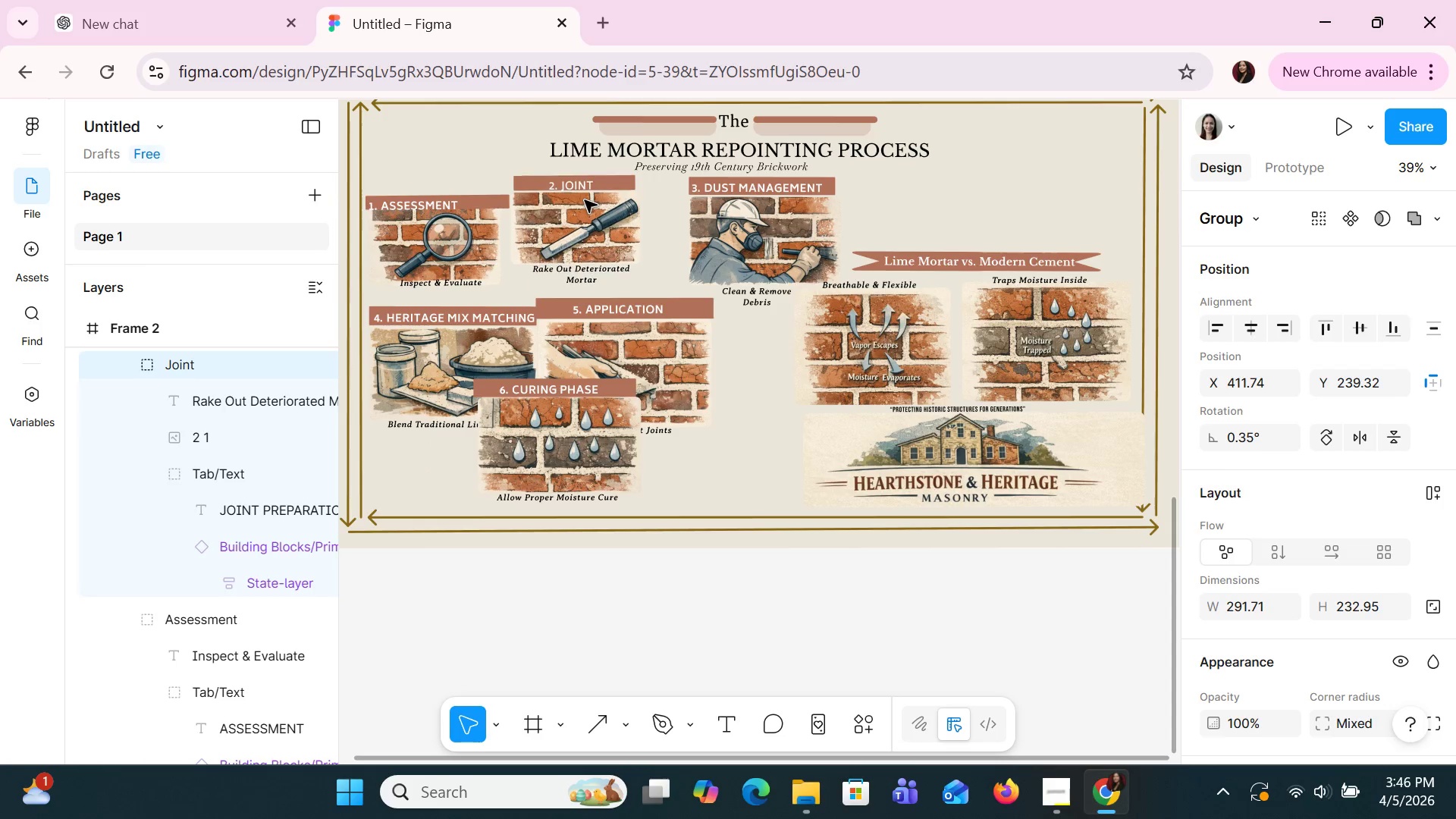 
key(ArrowDown)
 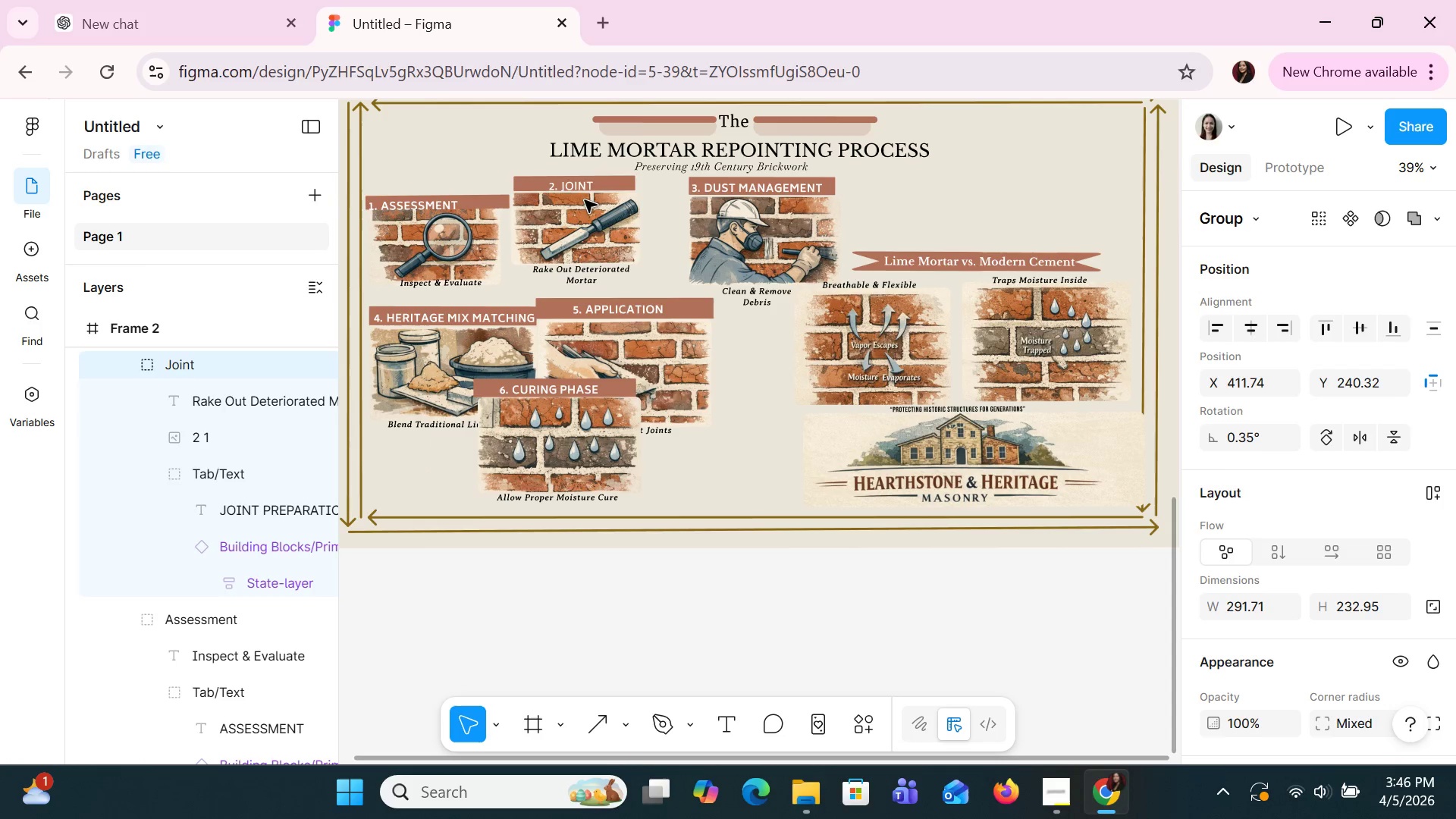 
key(ArrowDown)
 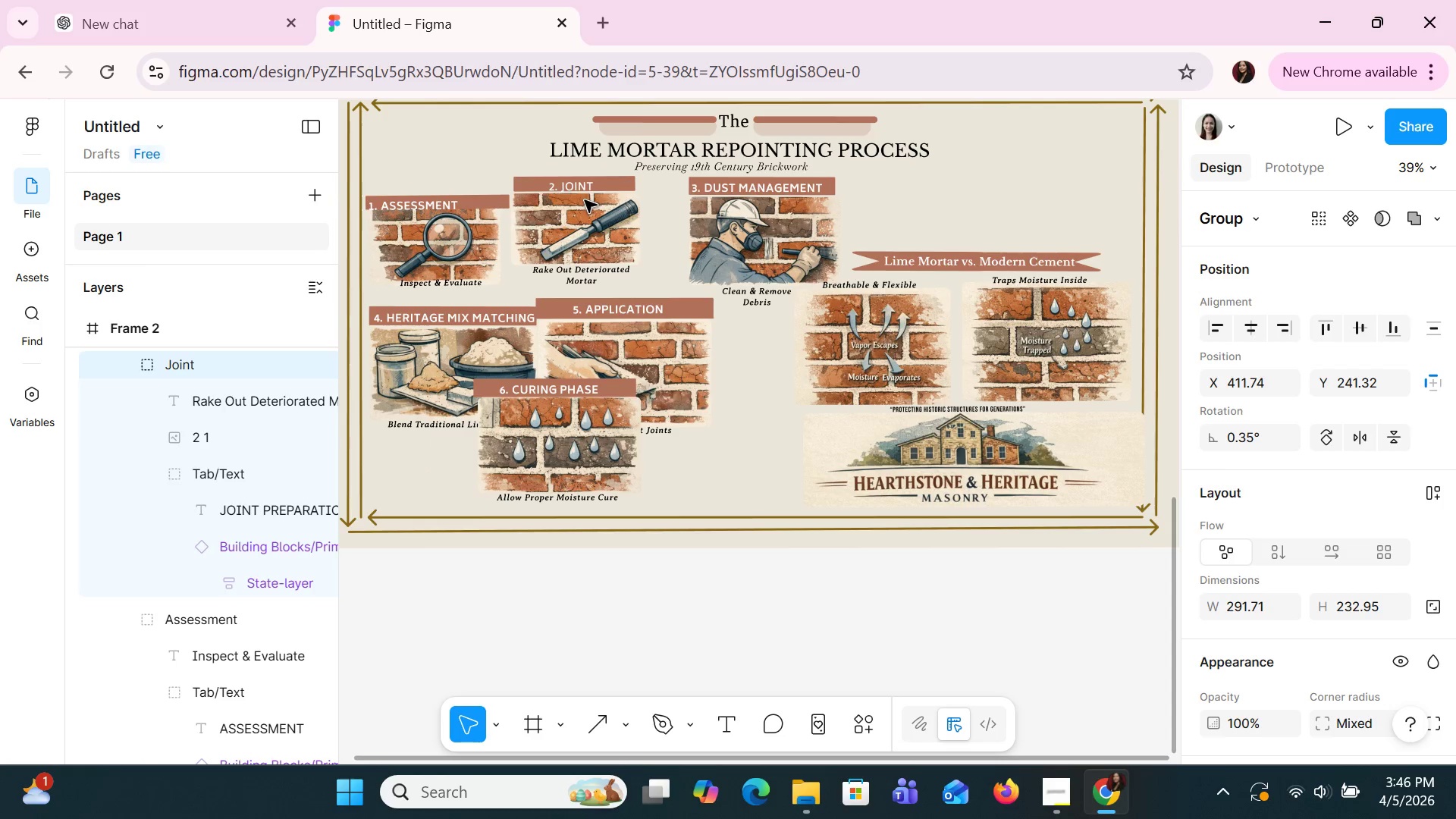 
key(ArrowLeft)
 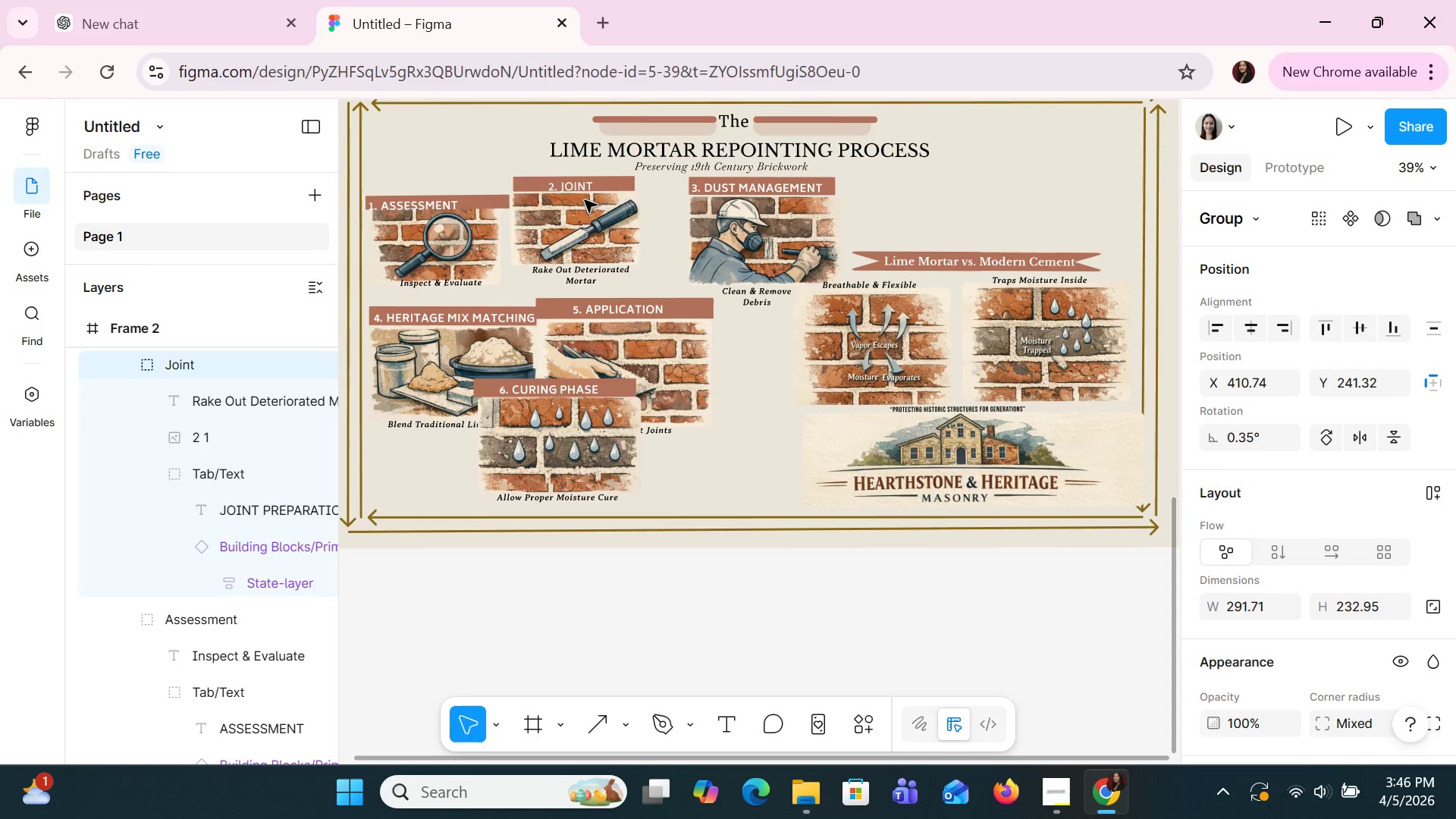 
key(ArrowLeft)
 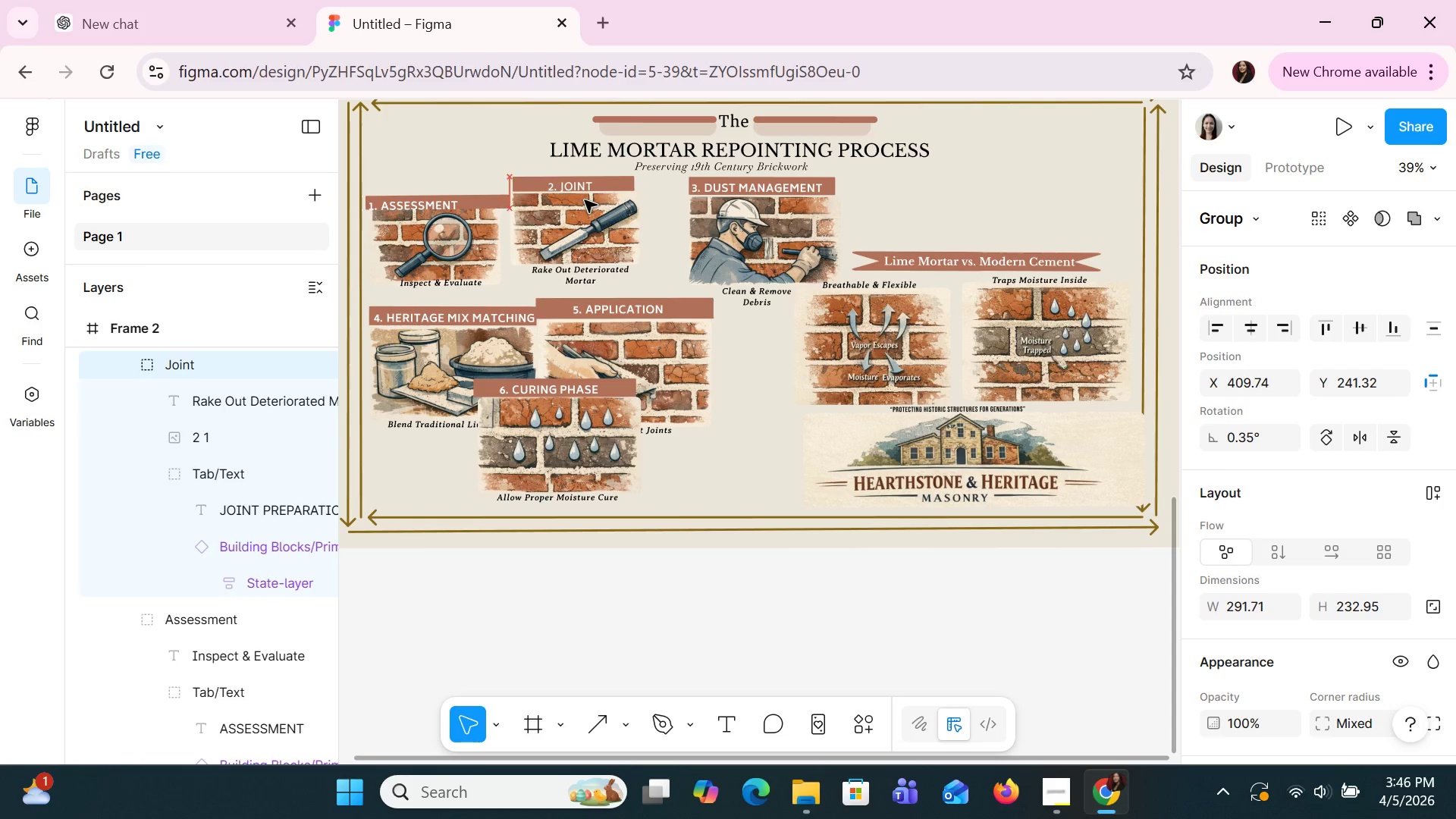 
key(ArrowLeft)
 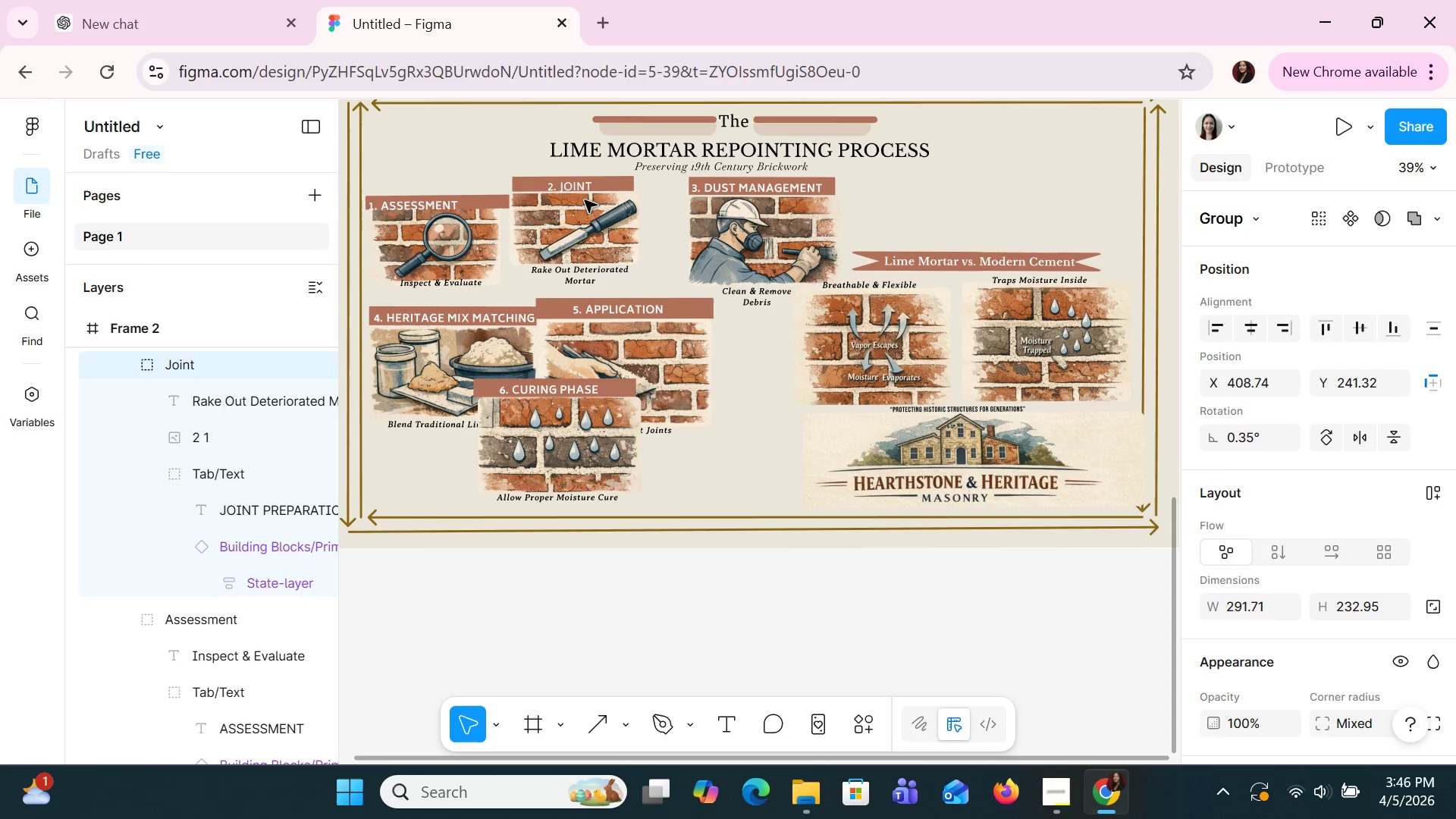 
key(ArrowDown)
 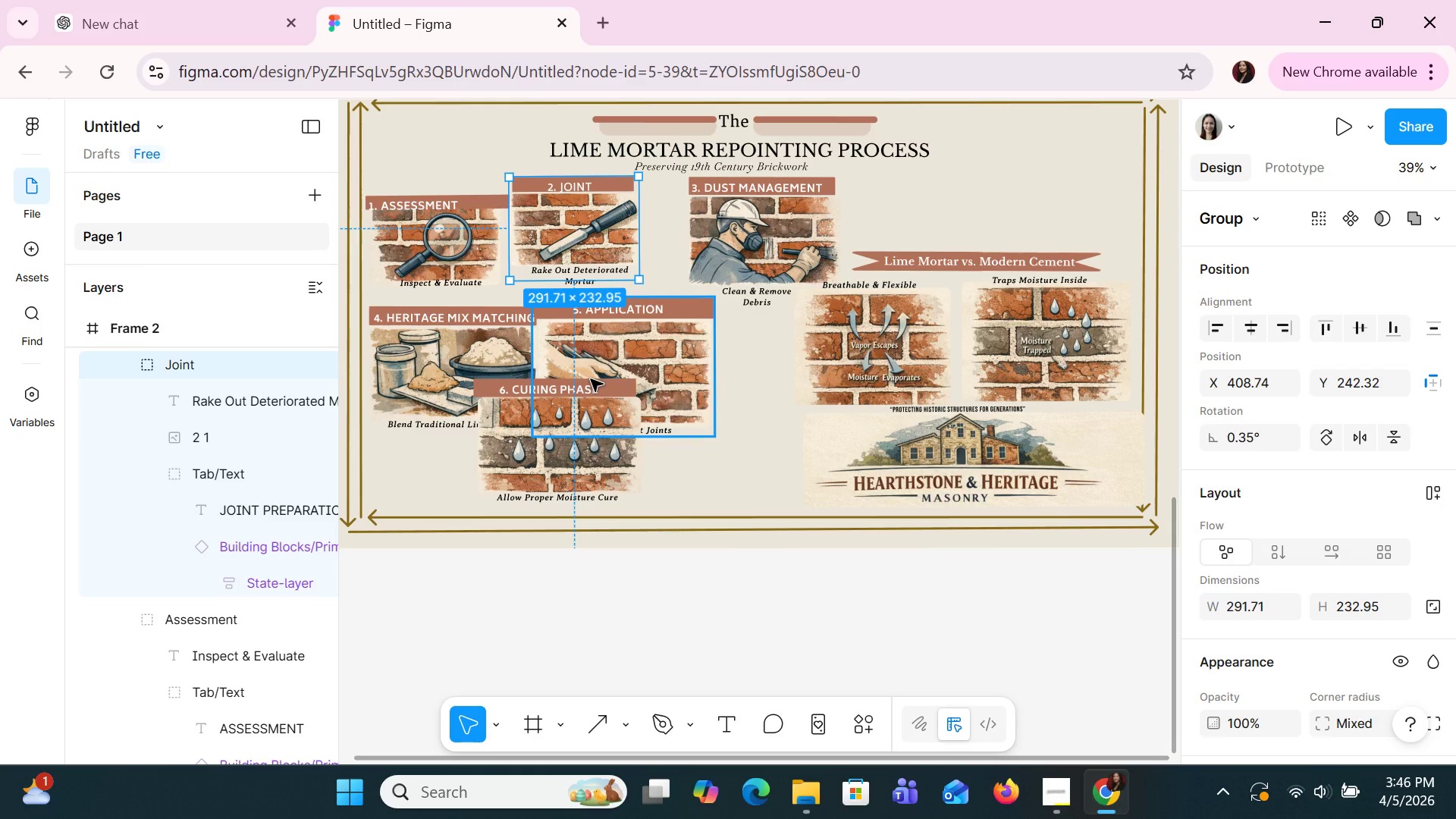 
left_click_drag(start_coordinate=[579, 453], to_coordinate=[868, 464])
 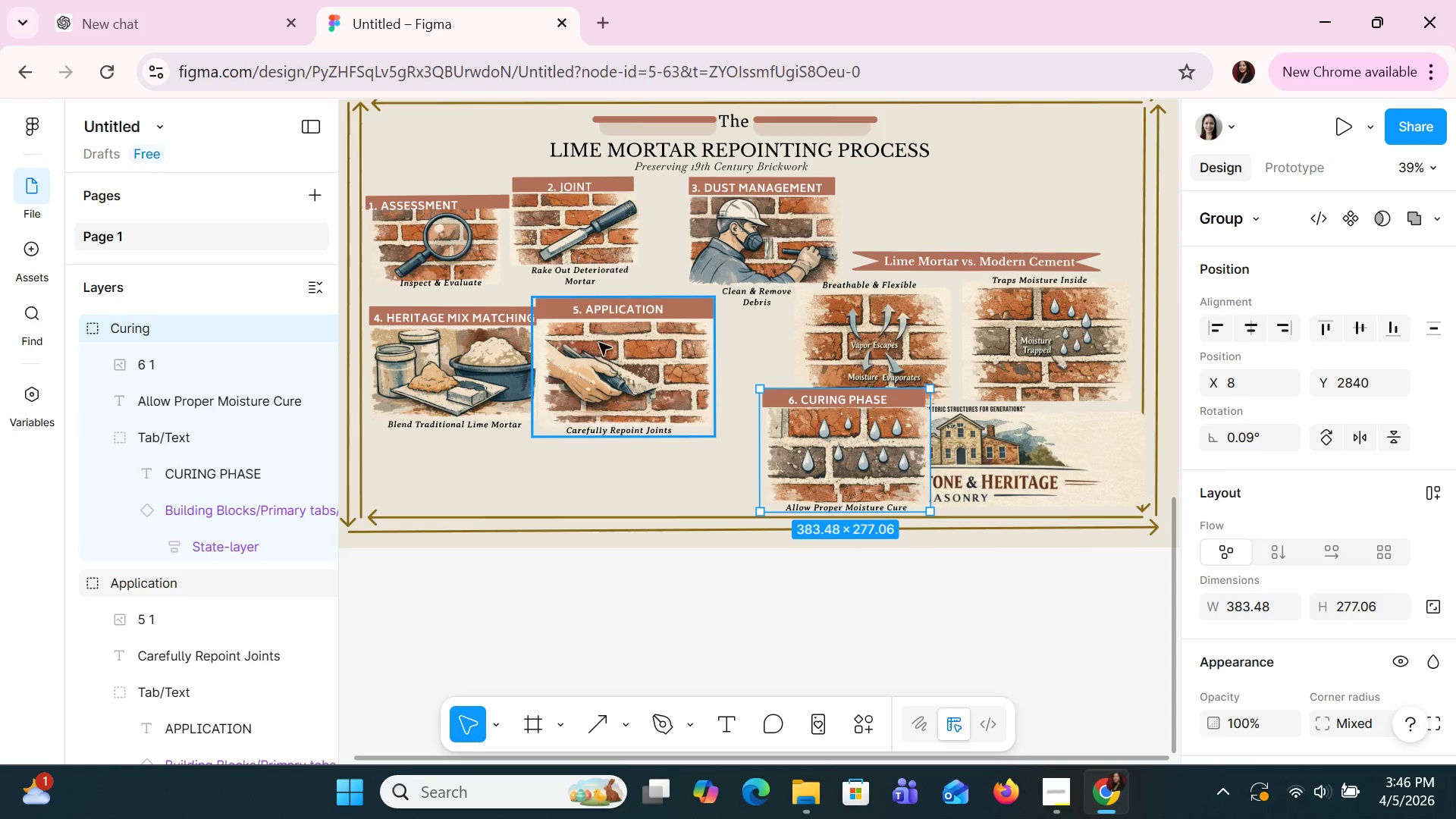 
left_click_drag(start_coordinate=[601, 341], to_coordinate=[597, 413])
 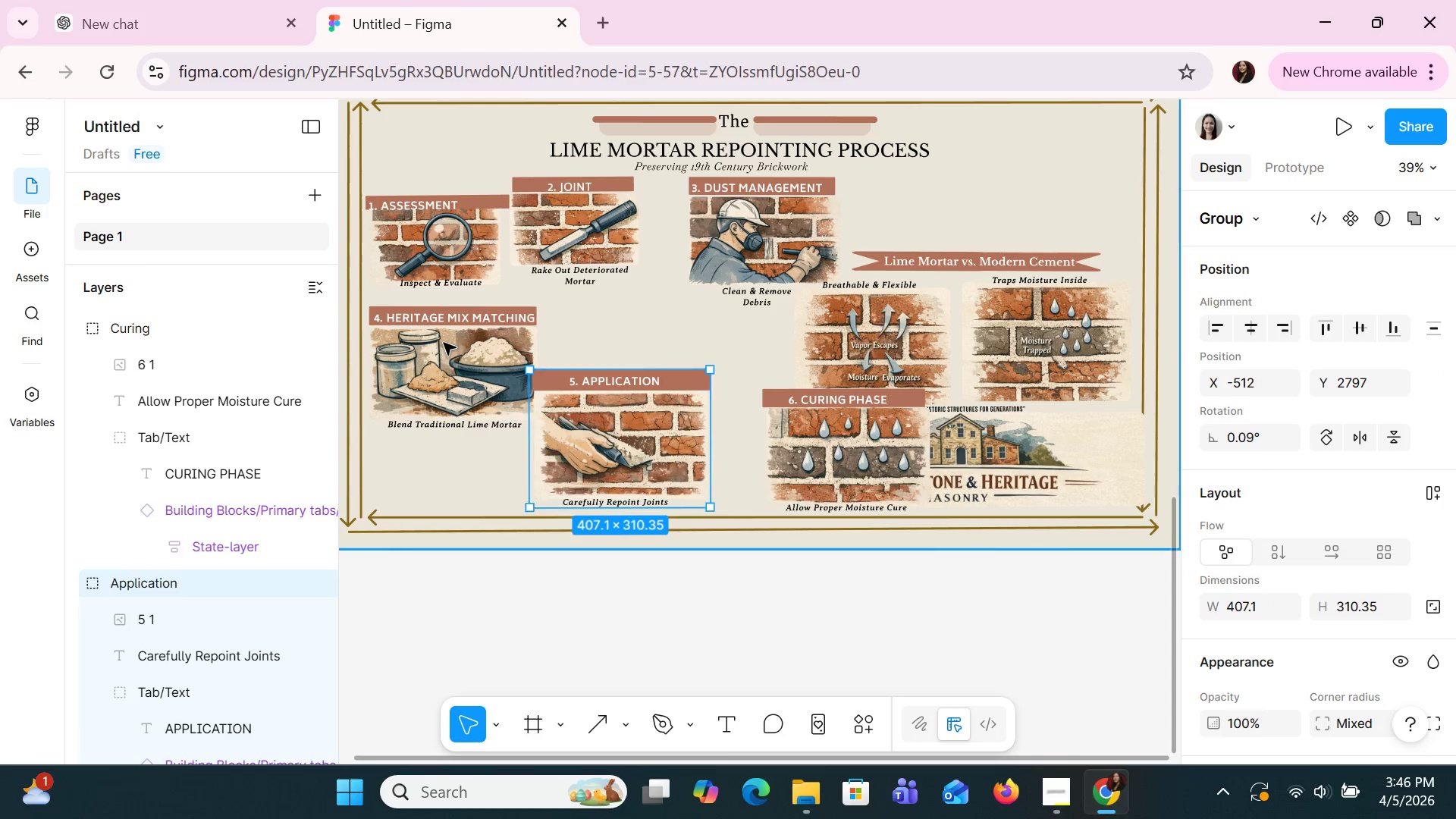 
left_click_drag(start_coordinate=[444, 343], to_coordinate=[437, 422])
 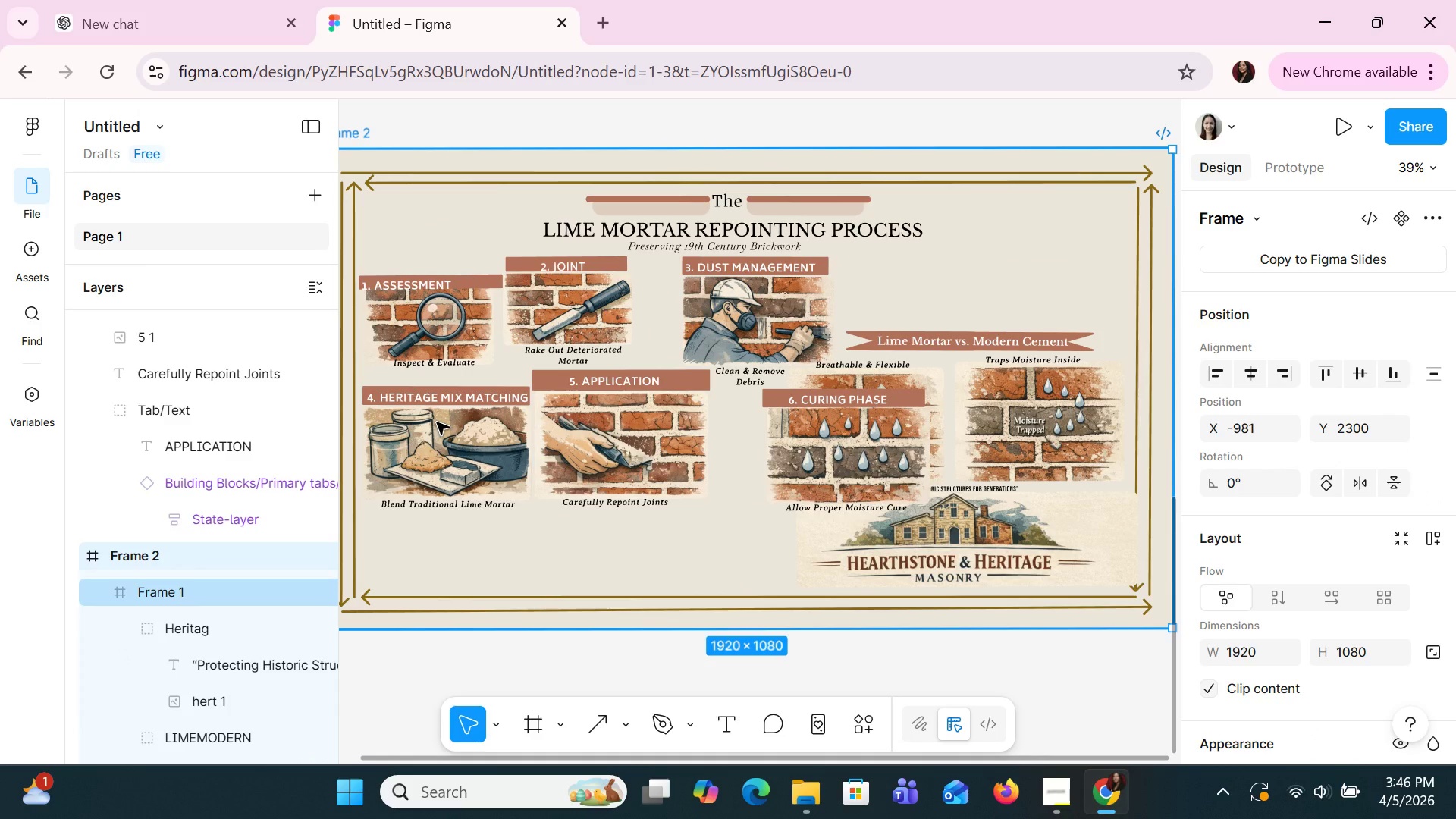 
key(Control+ControlLeft)
 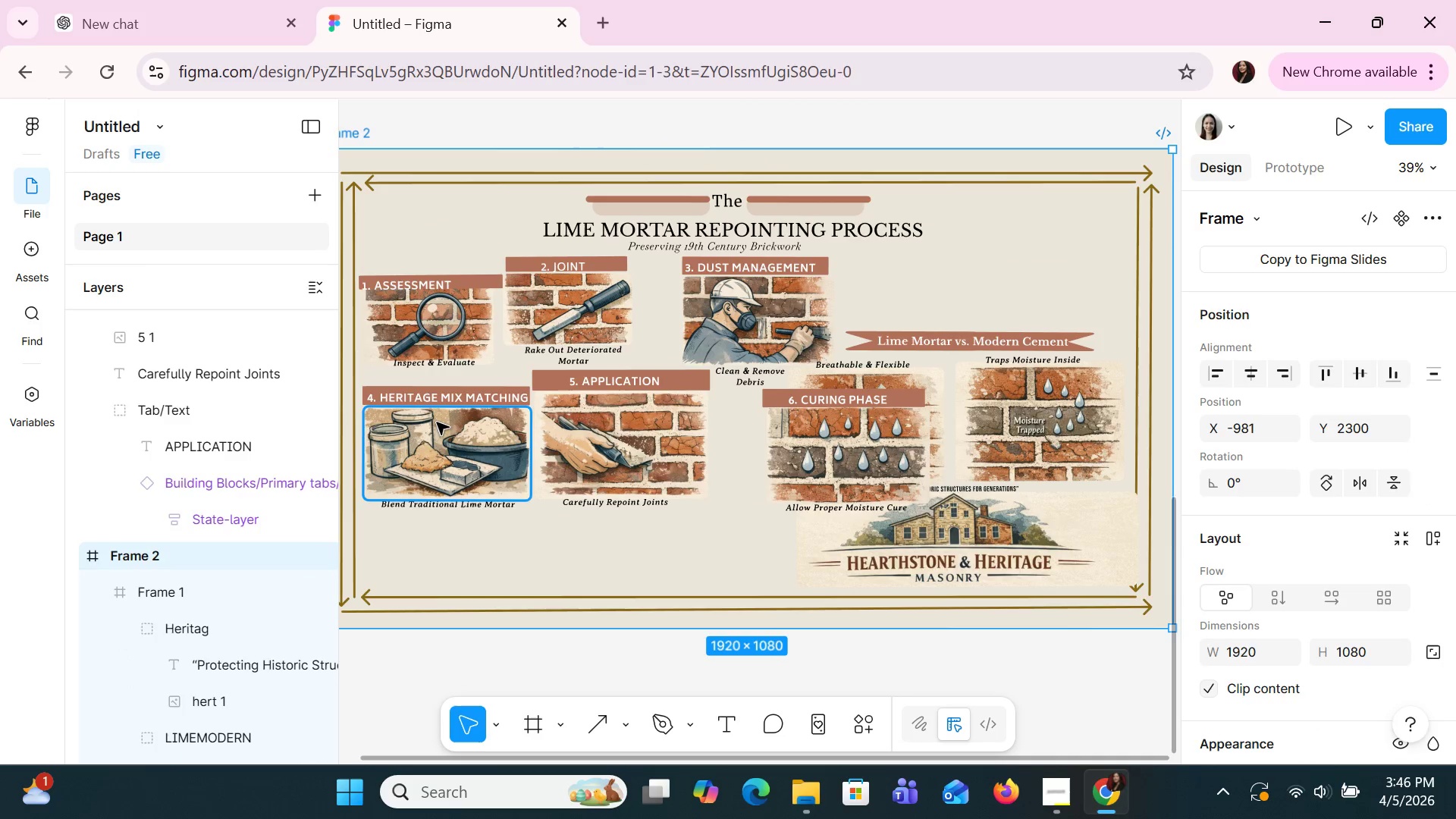 
key(Control+Z)
 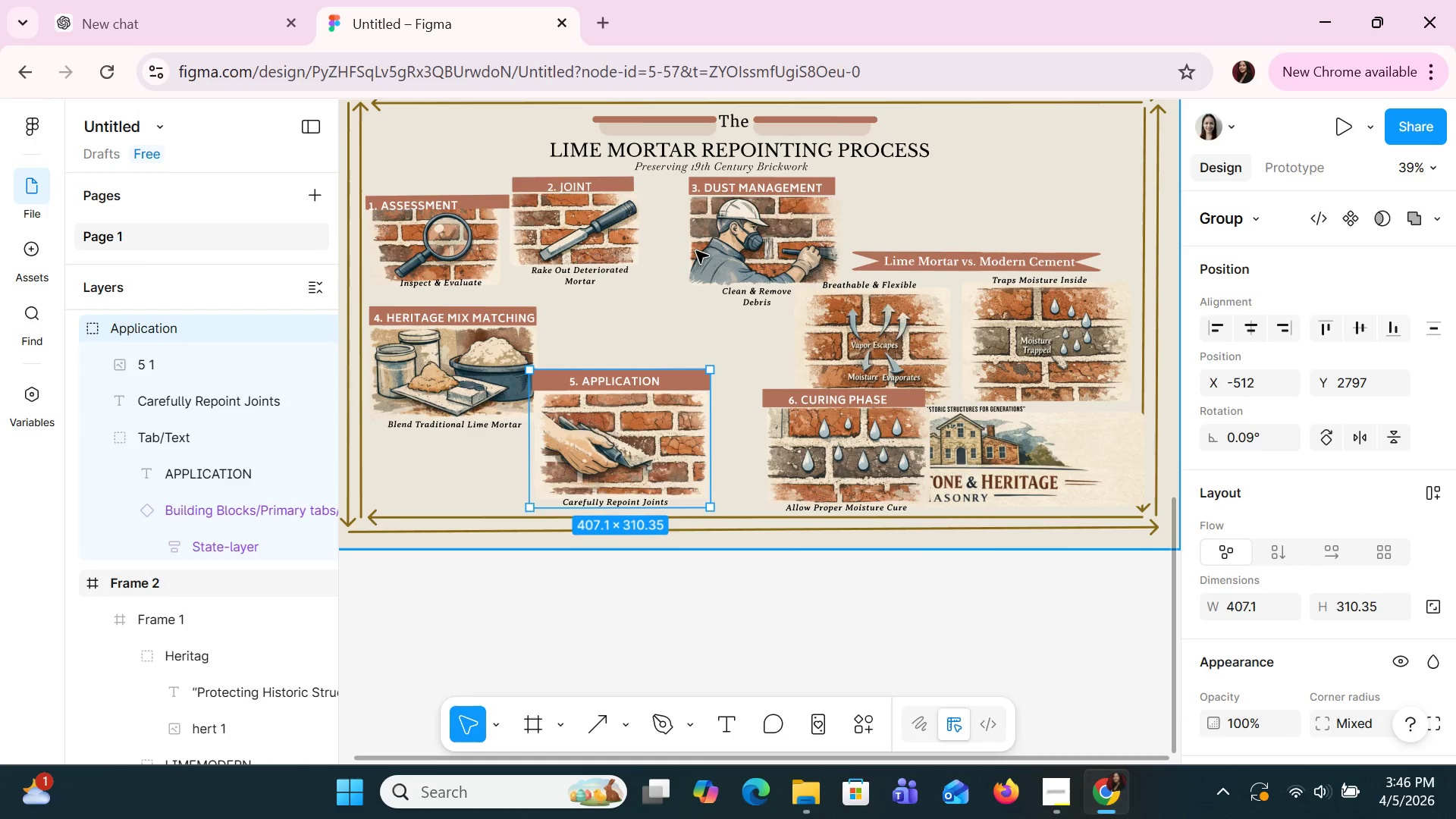 
left_click([764, 223])
 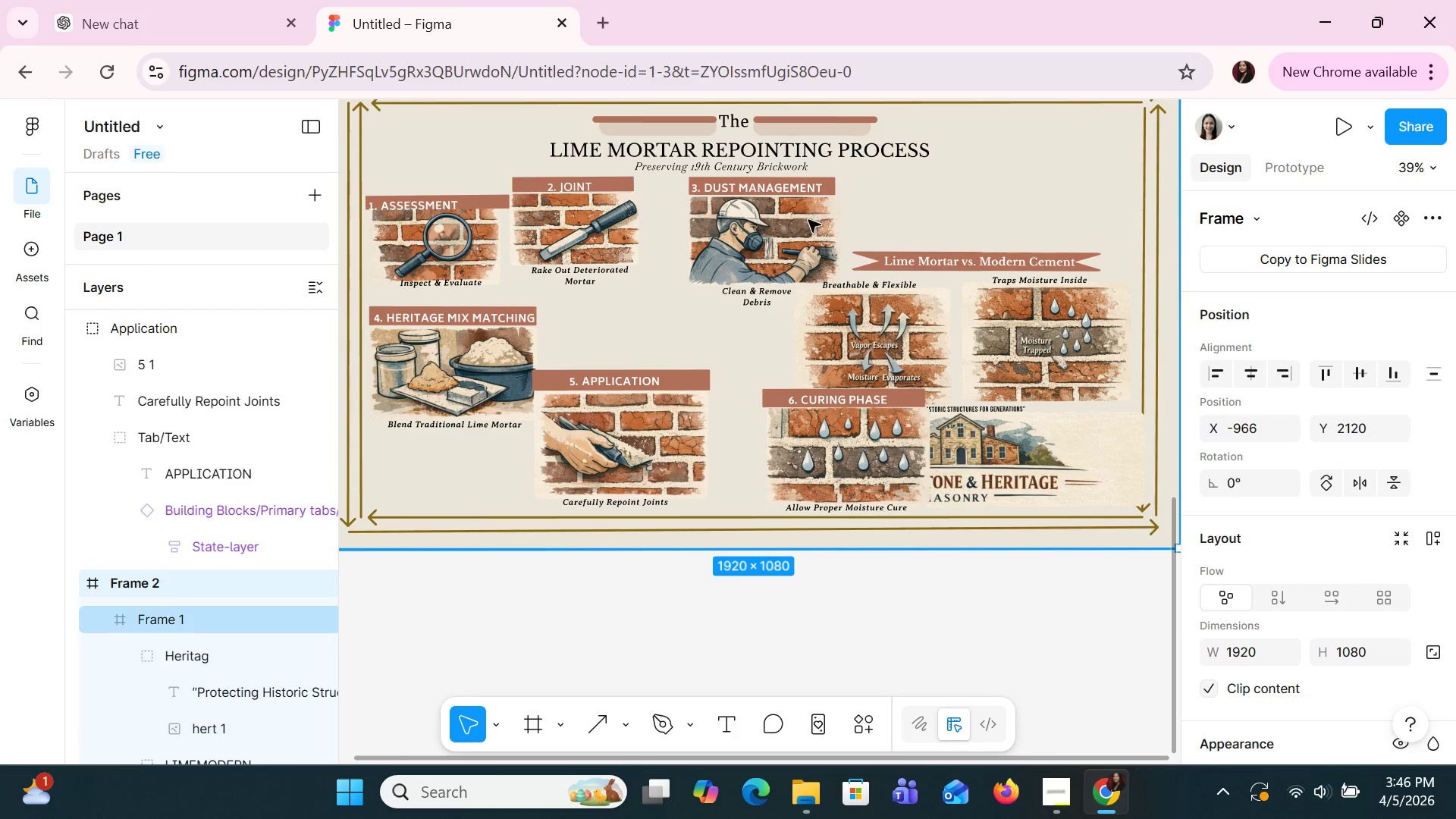 
left_click([808, 220])
 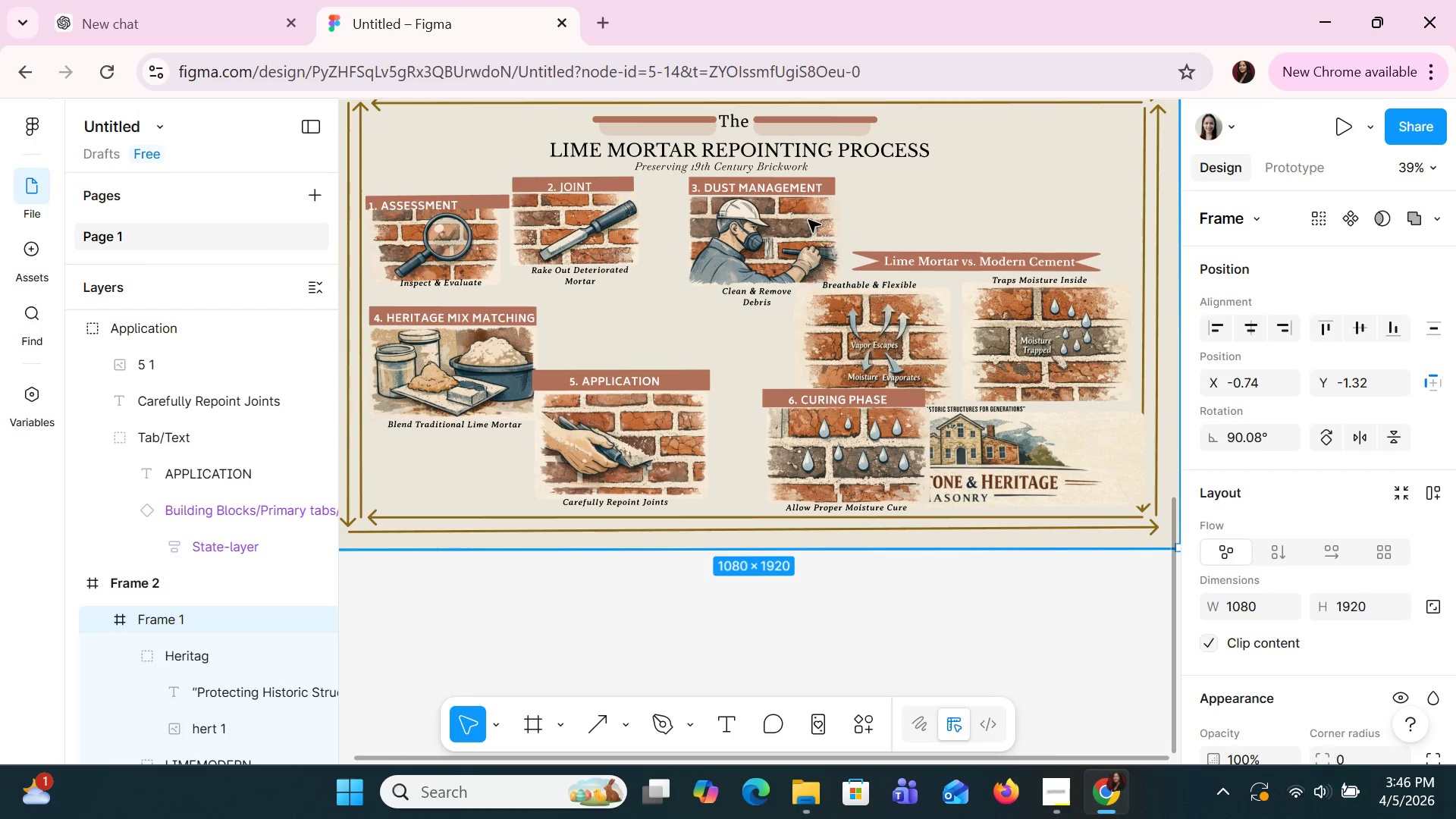 
left_click([808, 220])
 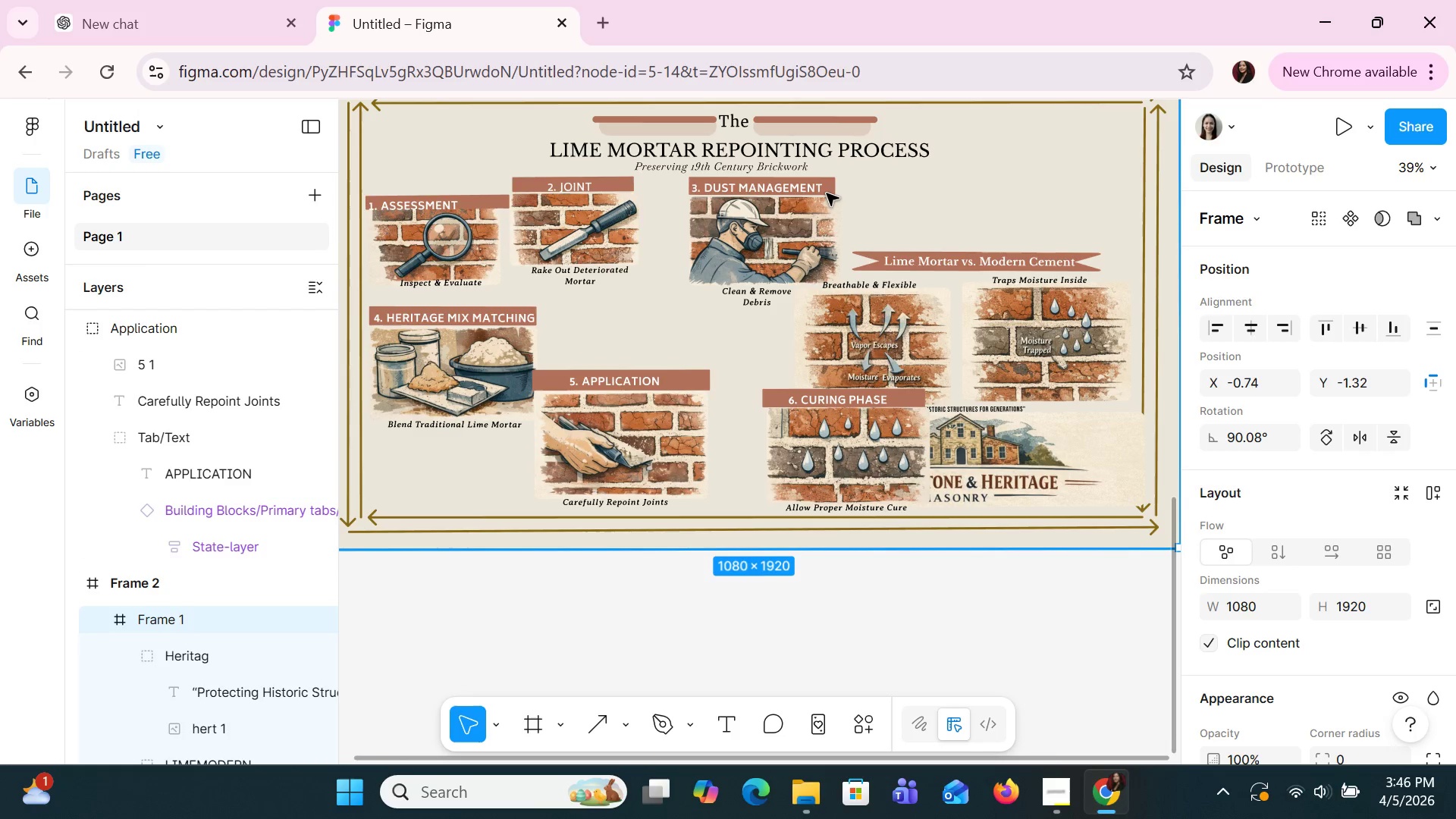 
double_click([827, 193])
 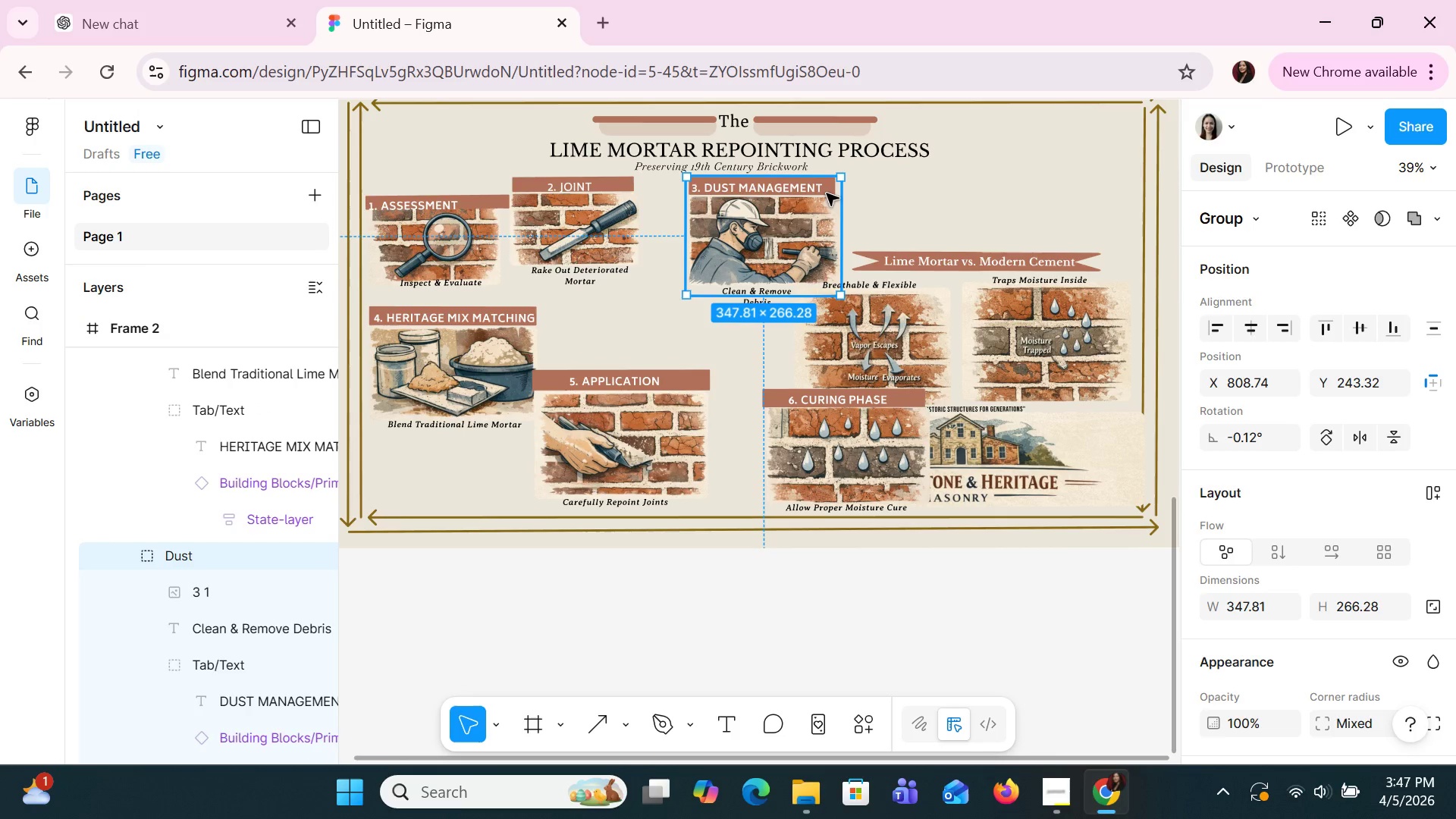 
left_click_drag(start_coordinate=[828, 194], to_coordinate=[823, 202])
 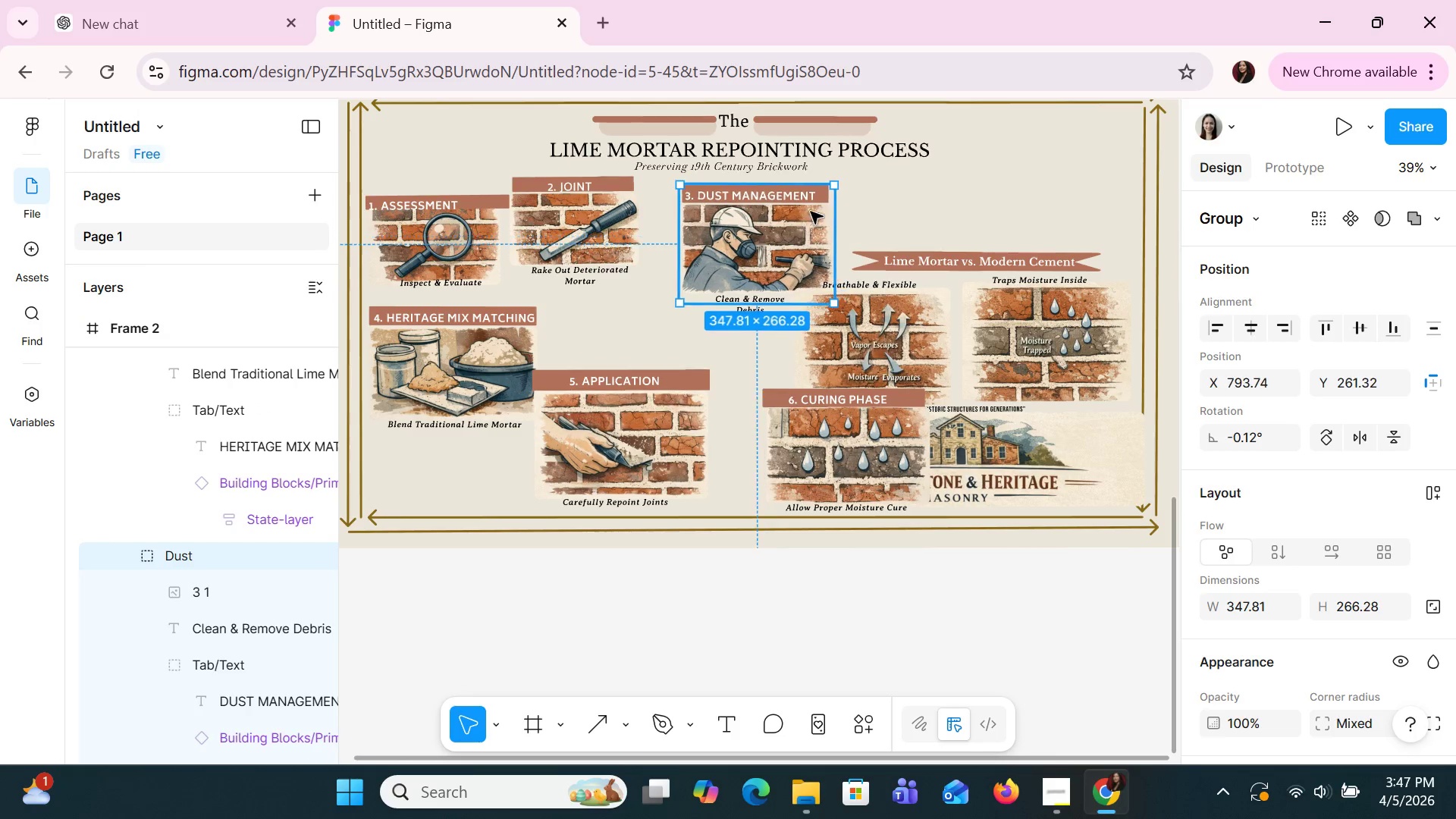 
left_click_drag(start_coordinate=[814, 209], to_coordinate=[773, 218])
 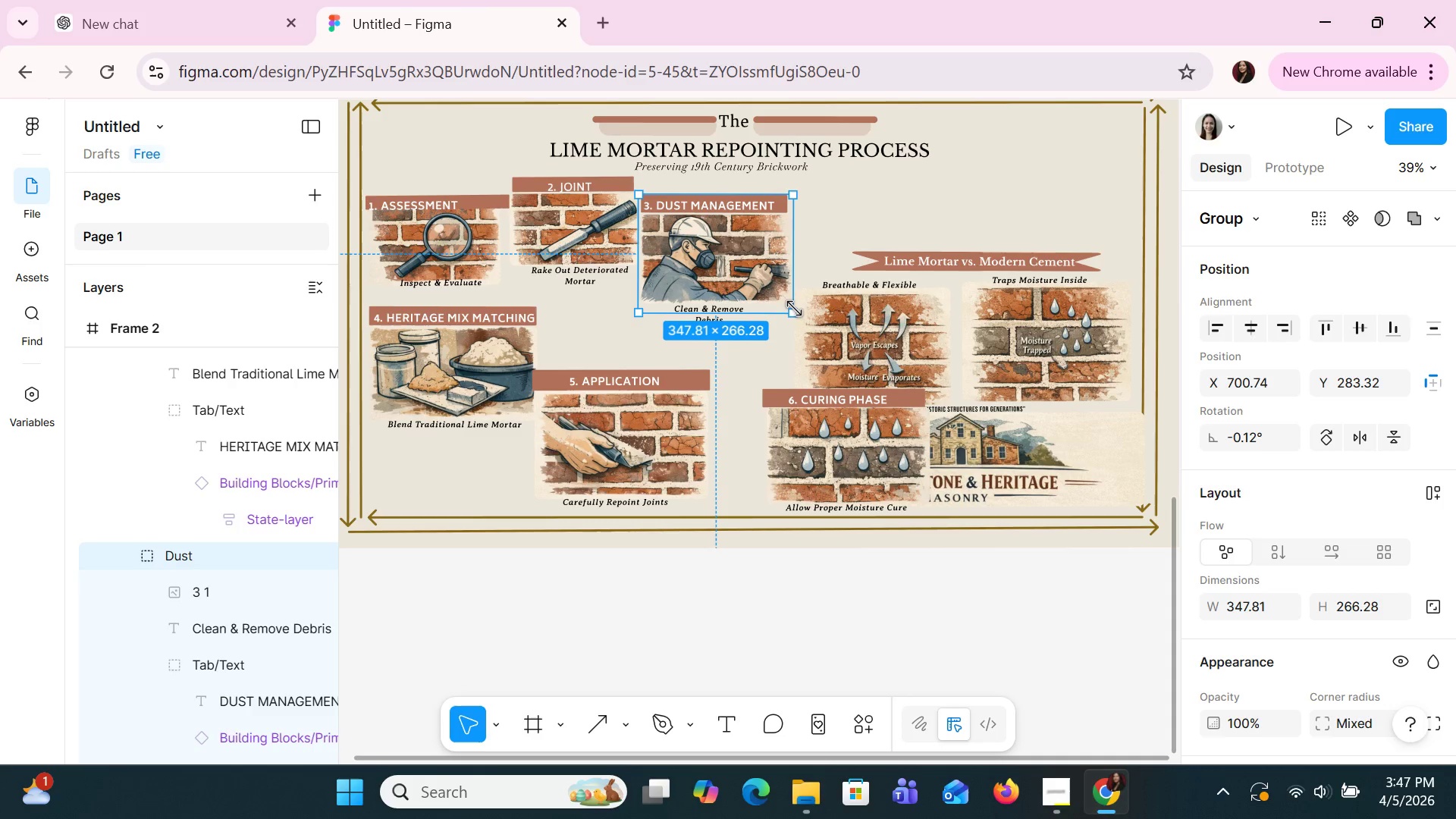 
left_click_drag(start_coordinate=[794, 309], to_coordinate=[803, 312])
 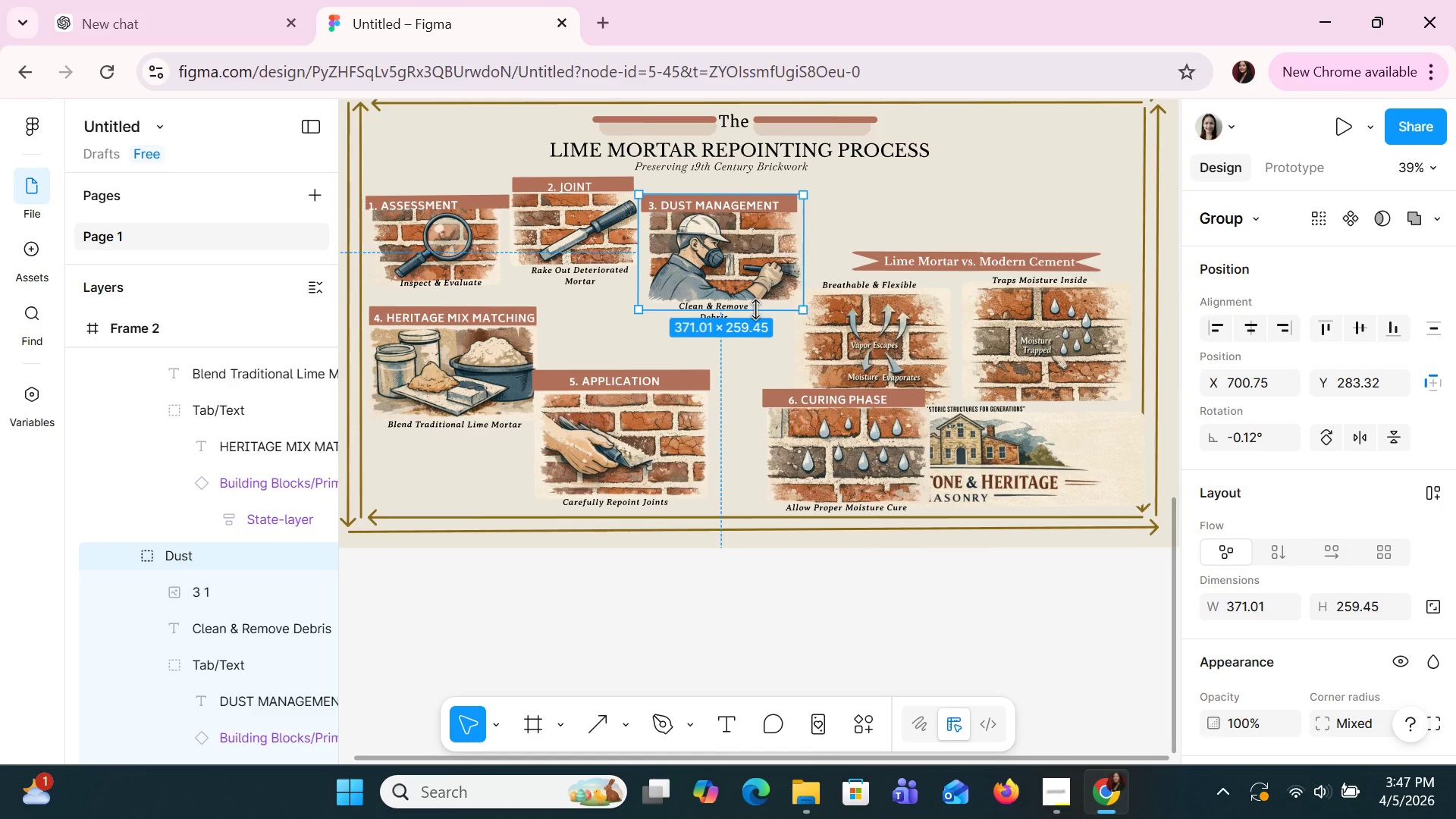 
key(ArrowDown)
 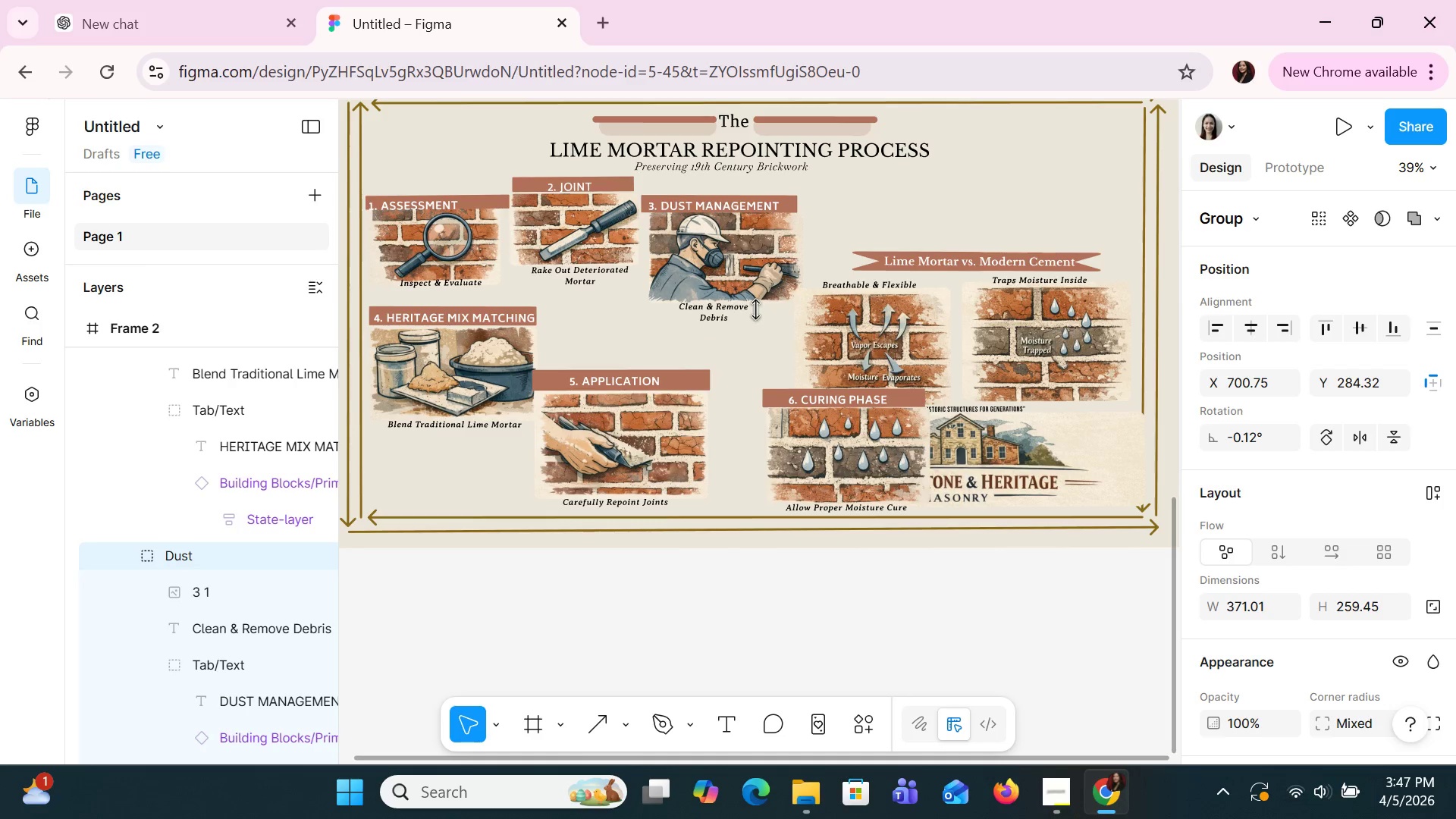 
key(ArrowDown)
 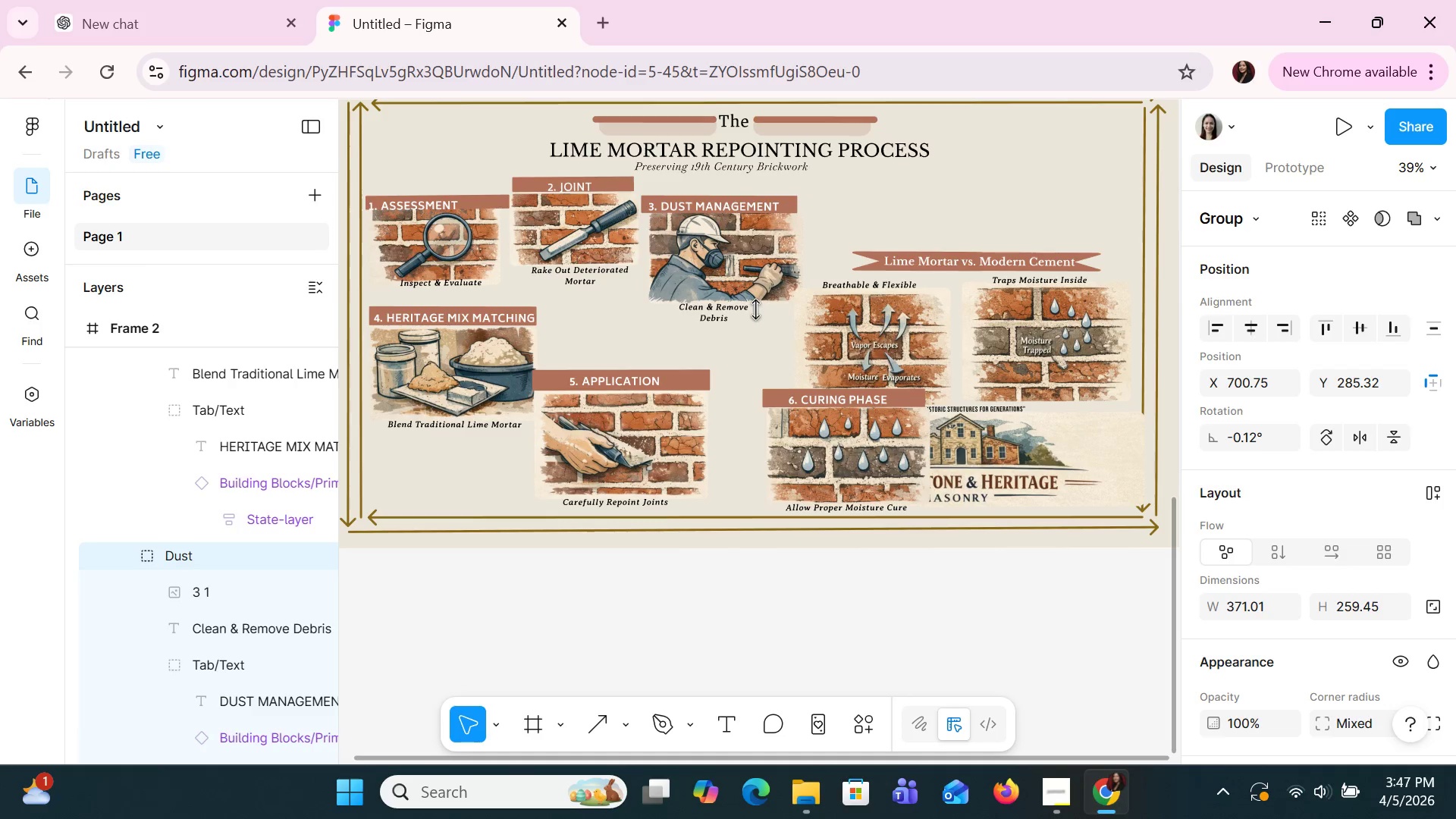 
key(ArrowDown)
 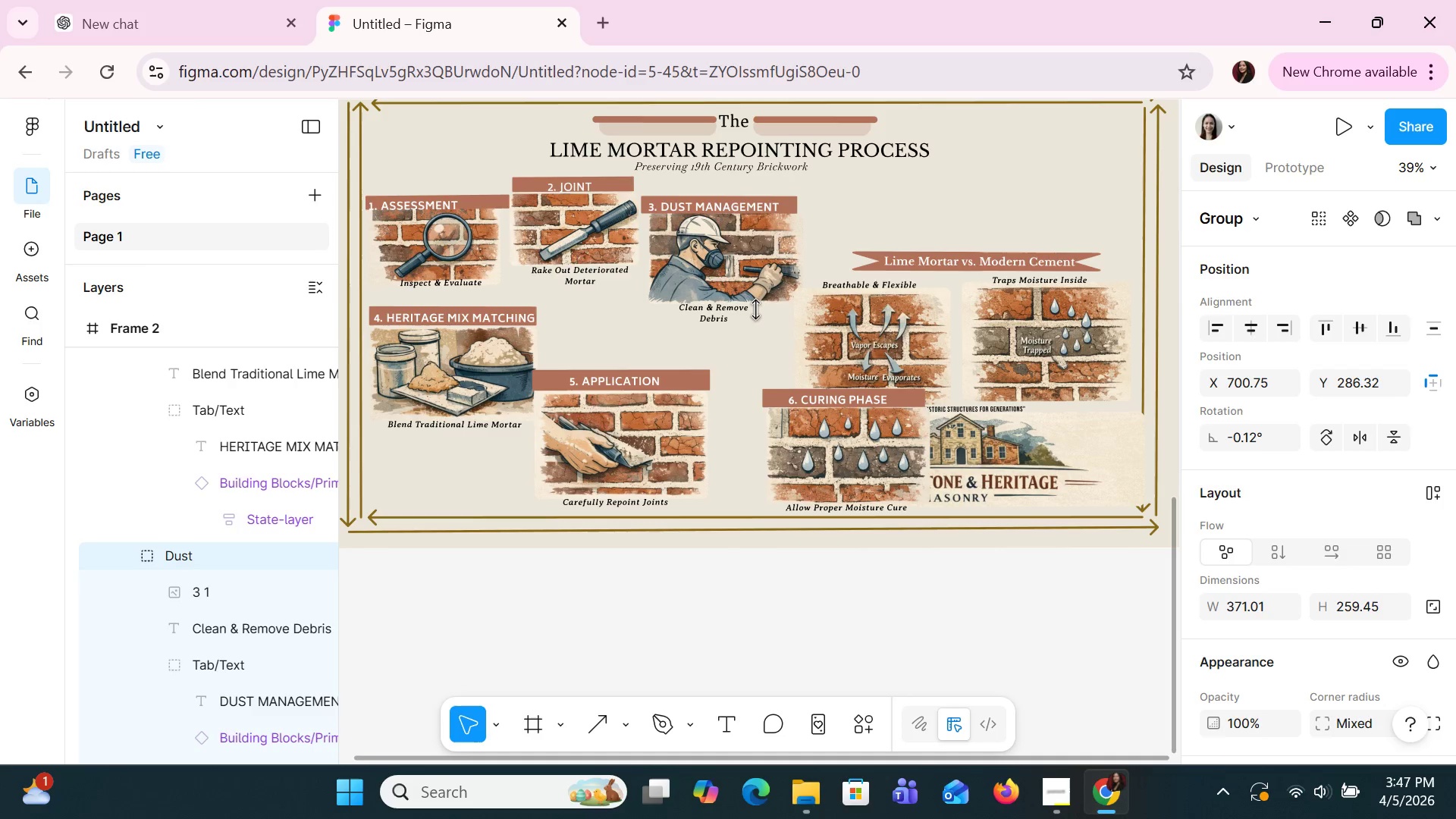 
key(ArrowDown)
 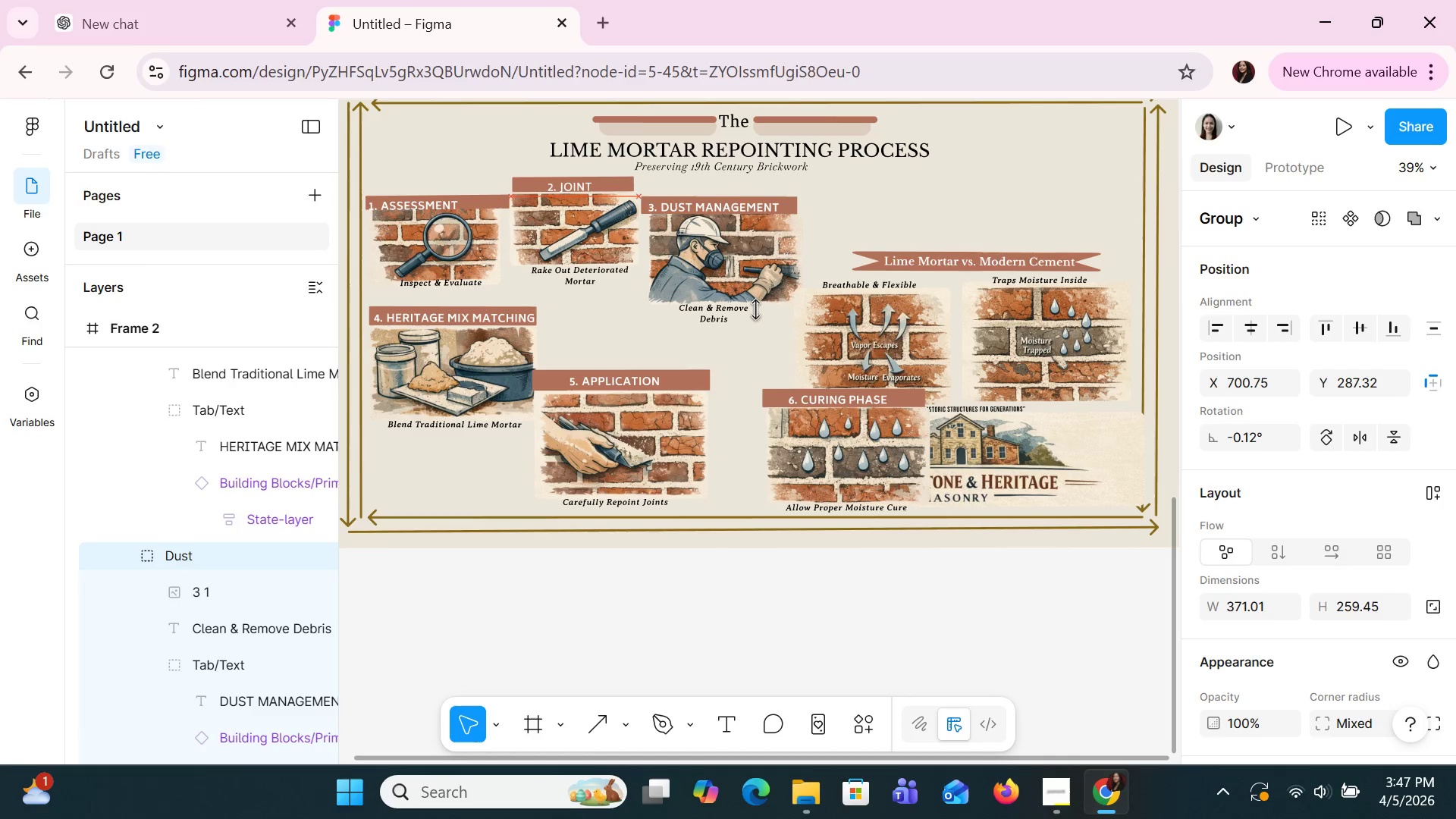 
hold_key(key=ArrowDown, duration=0.81)
 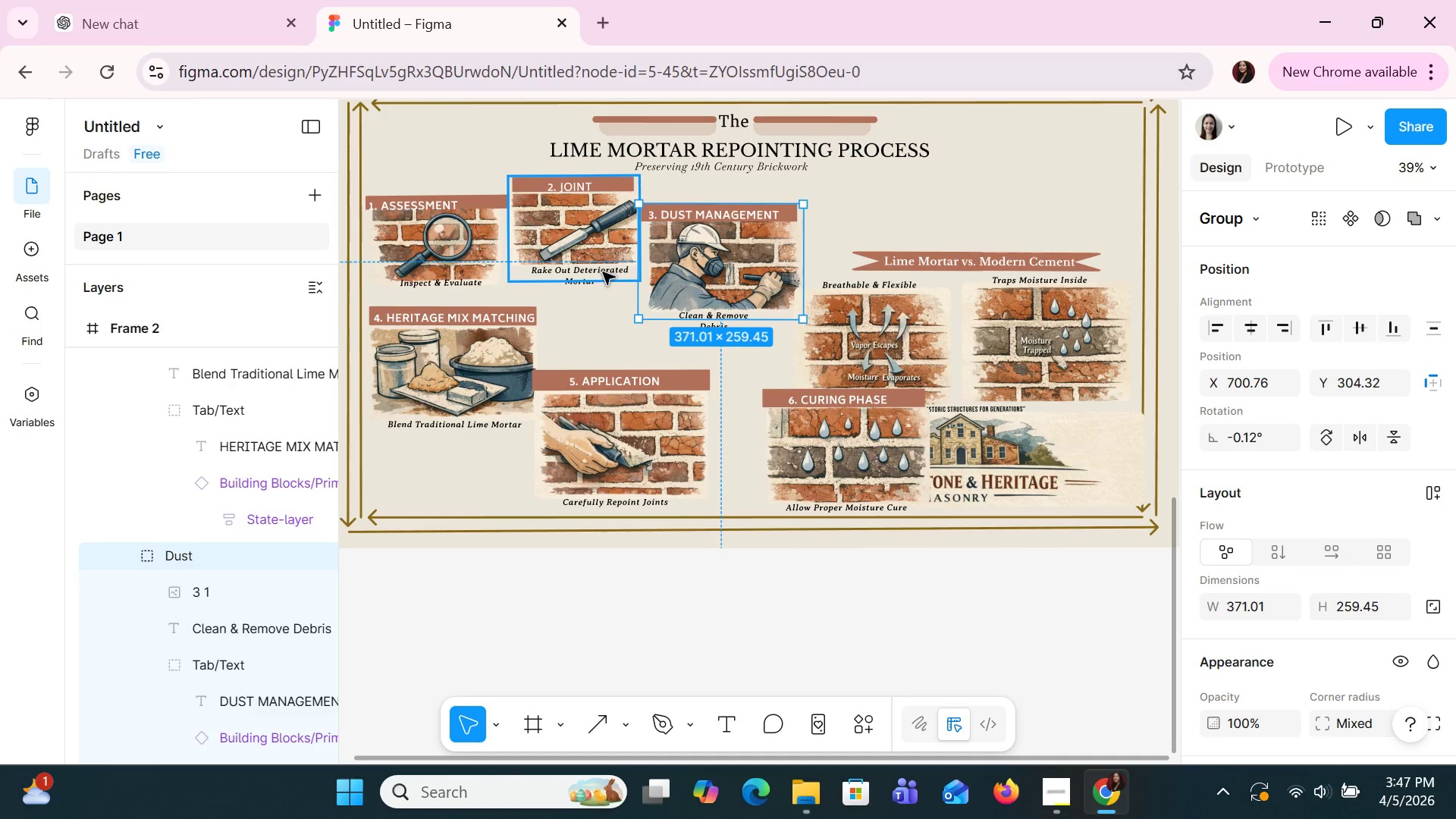 
left_click([603, 272])
 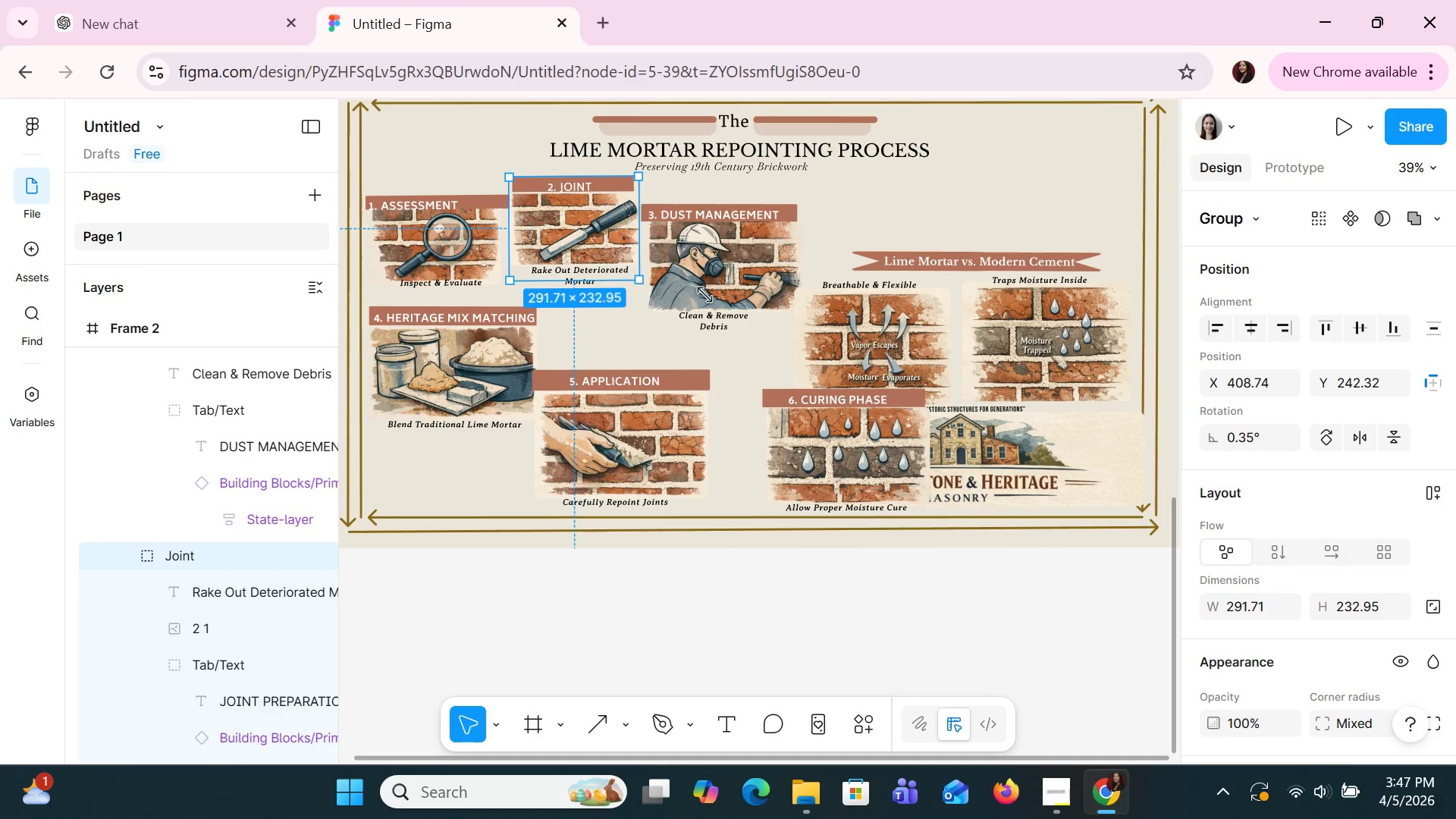 
left_click([731, 303])
 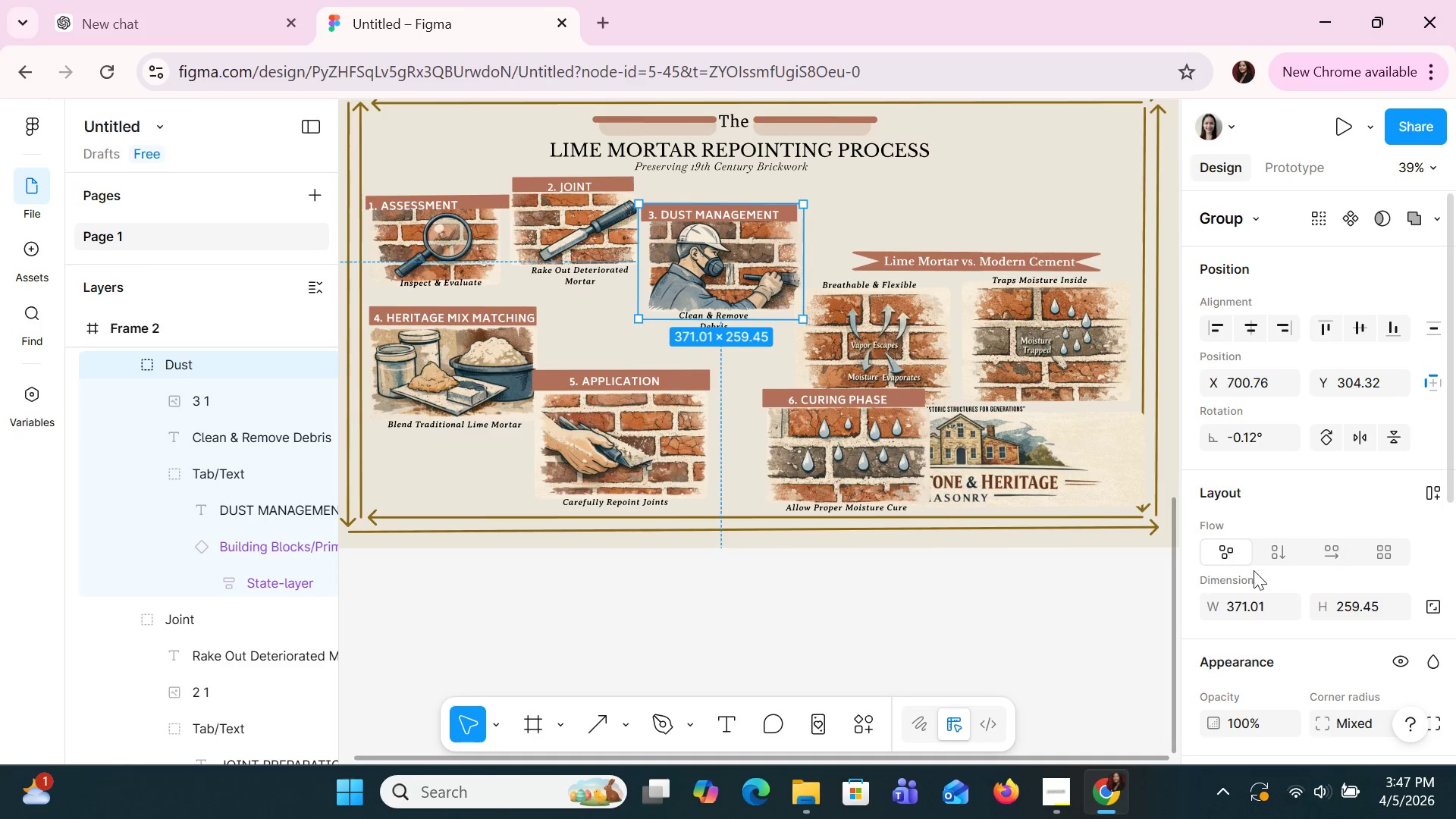 
left_click([1240, 604])
 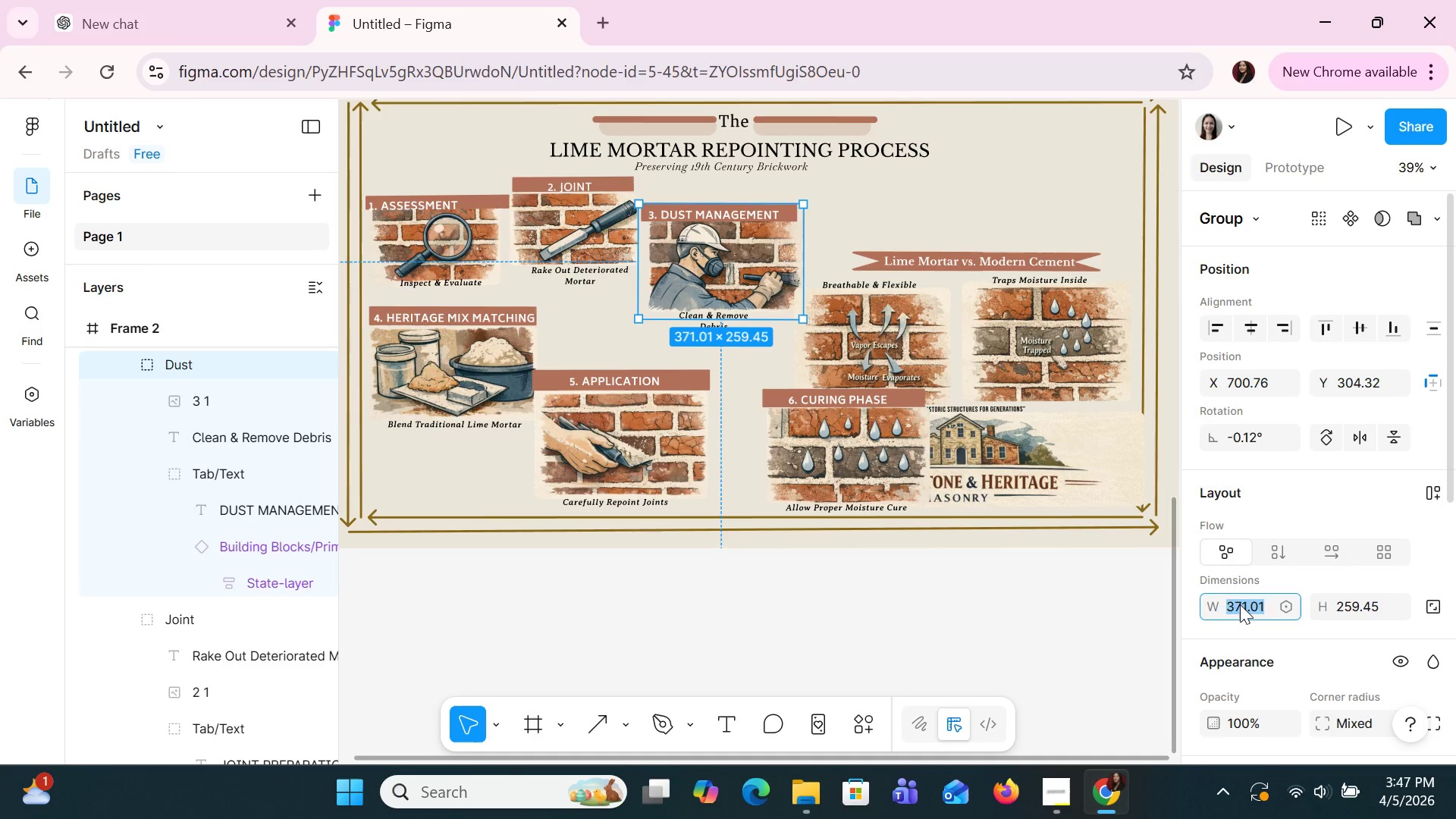 
type(20)
key(Backspace)
type(91)
 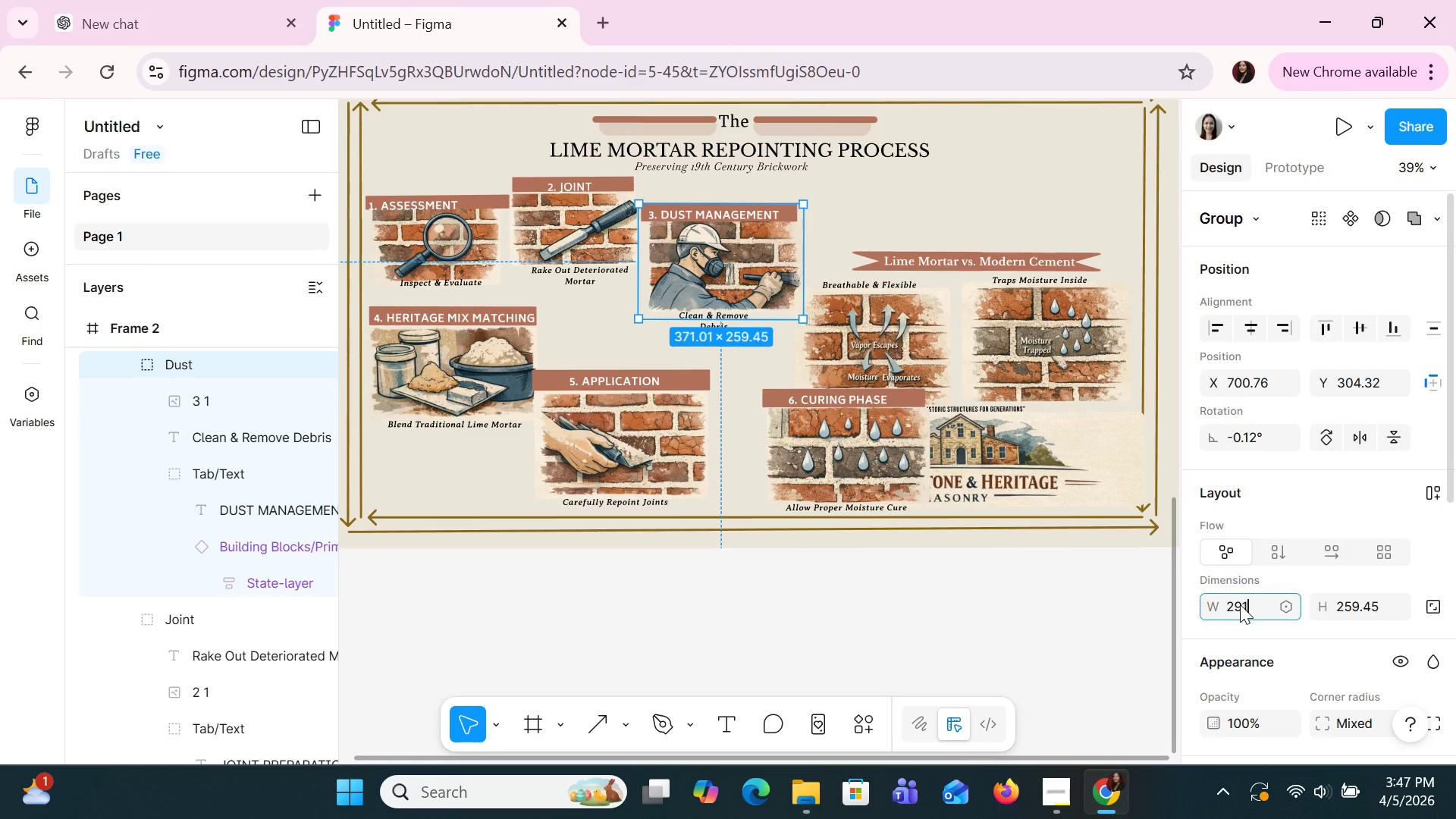 
key(Enter)
 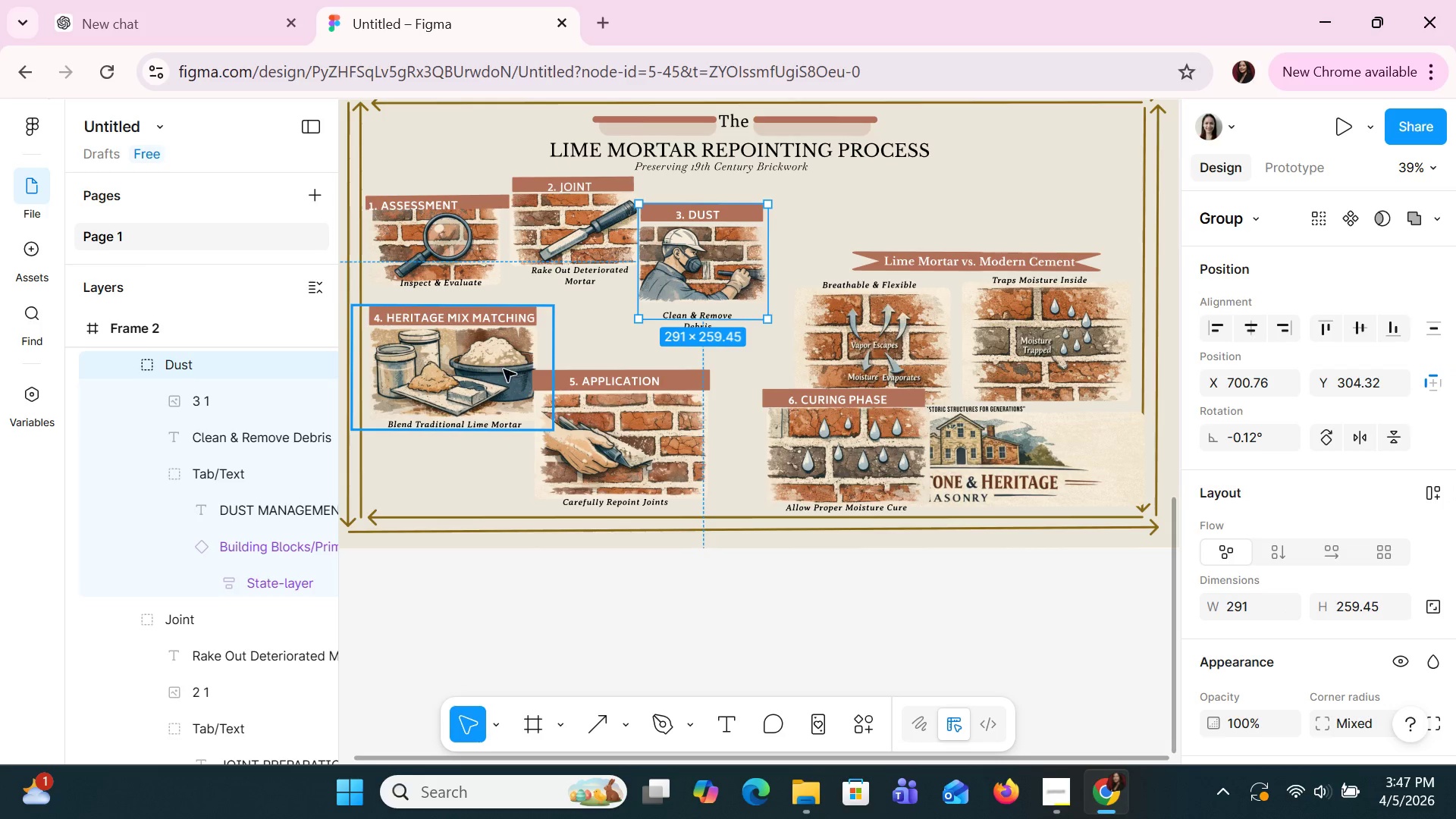 
left_click([487, 357])
 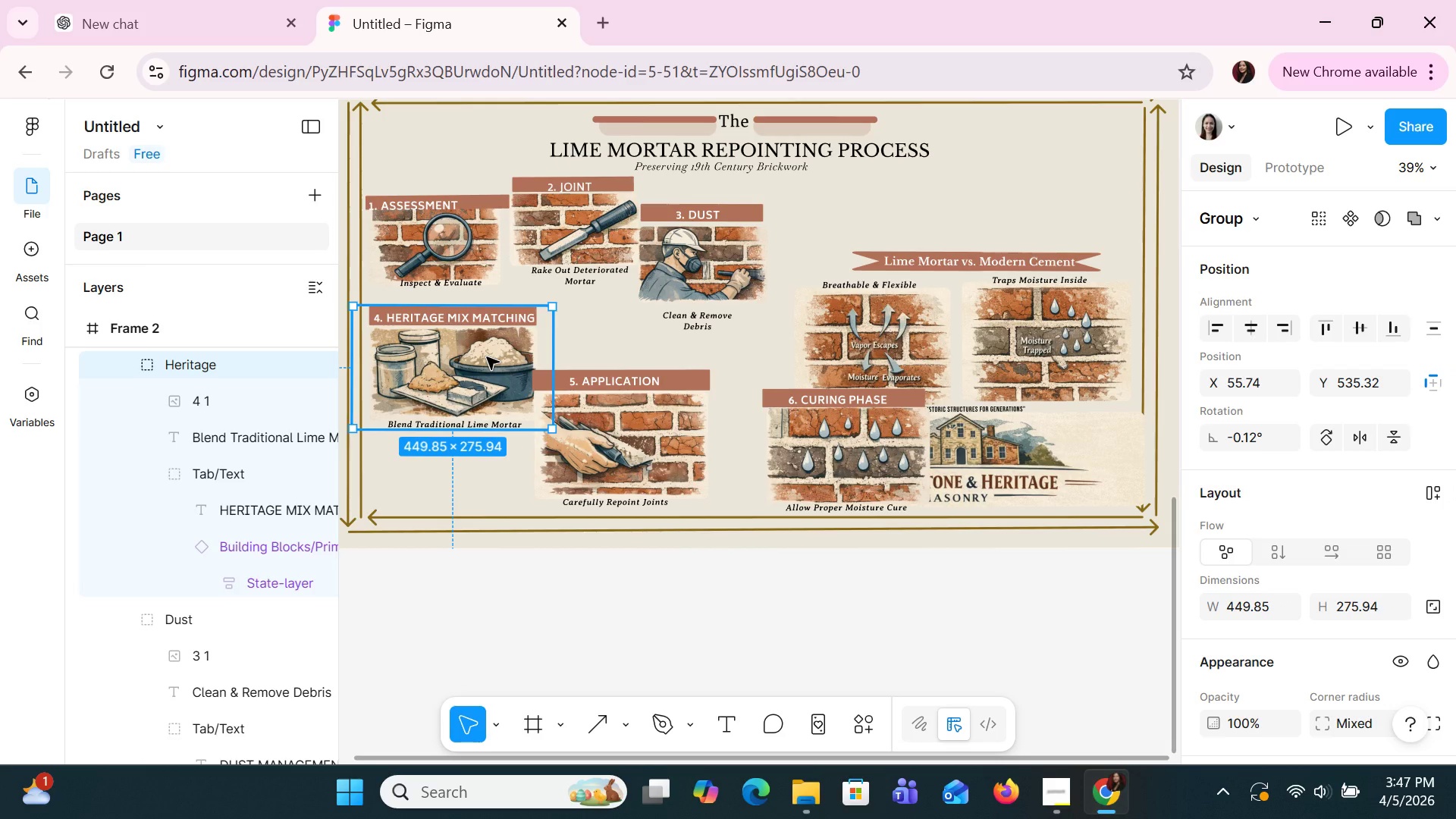 
left_click([487, 357])
 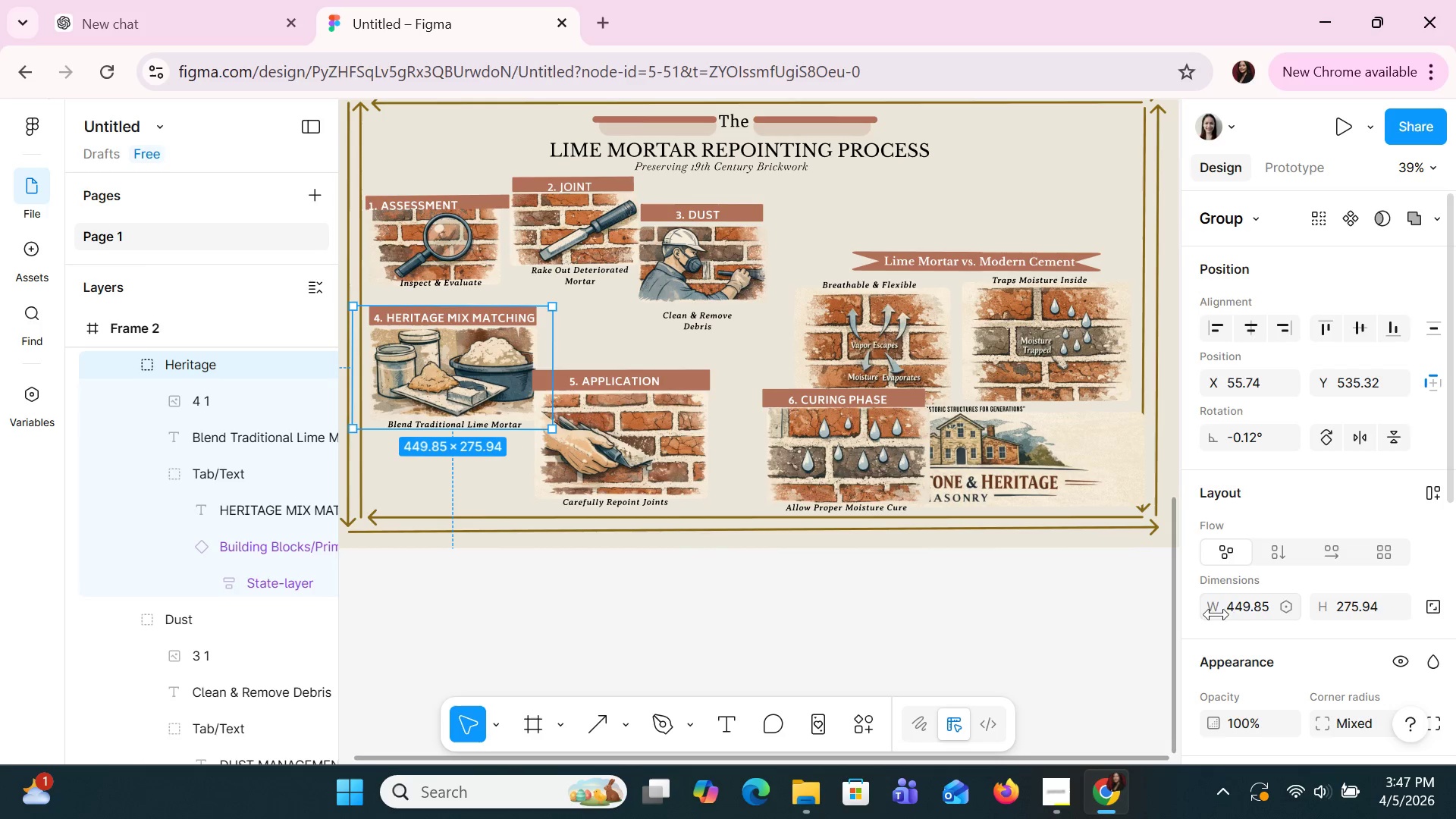 
left_click([1235, 611])
 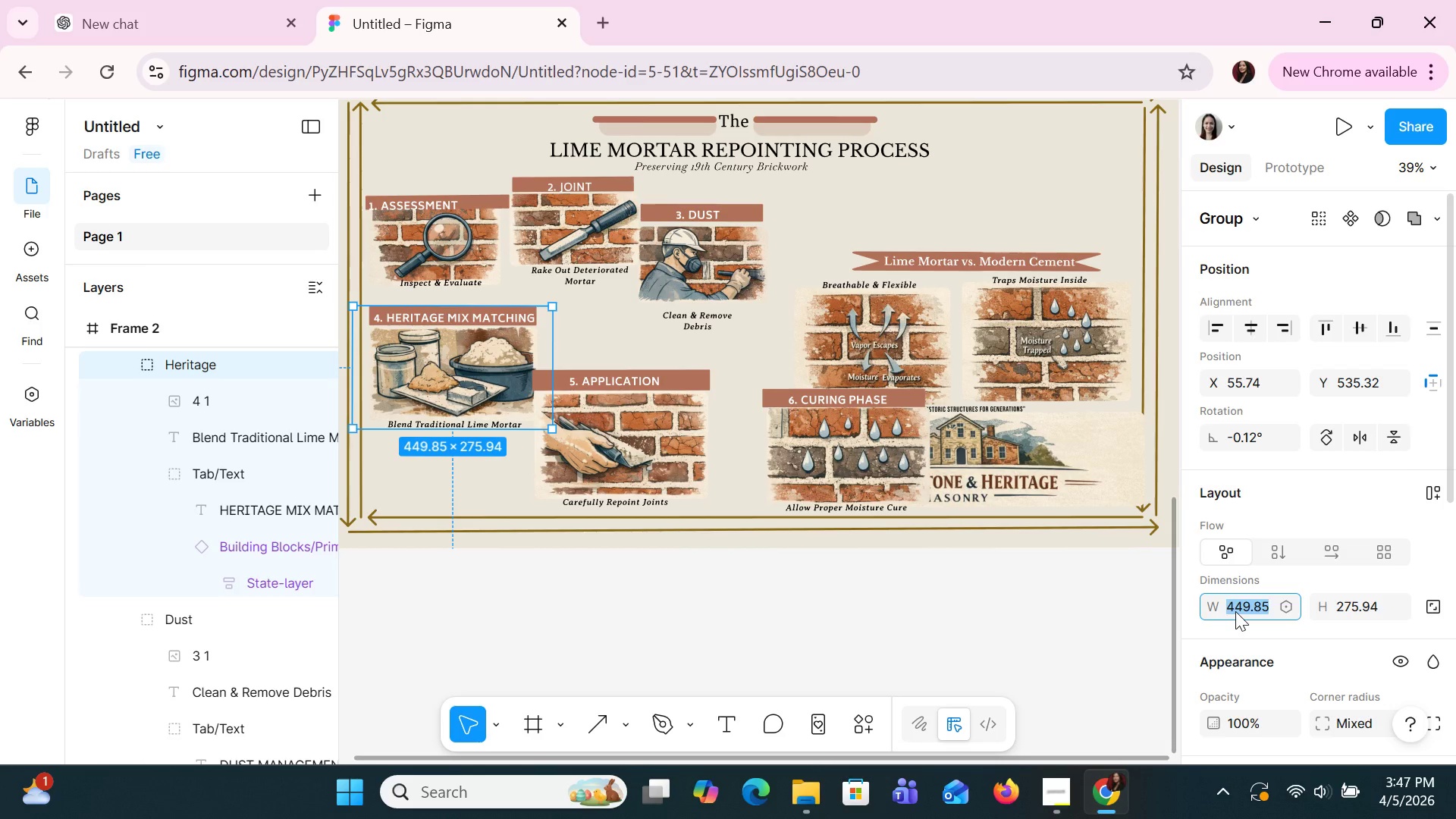 
type(291)
 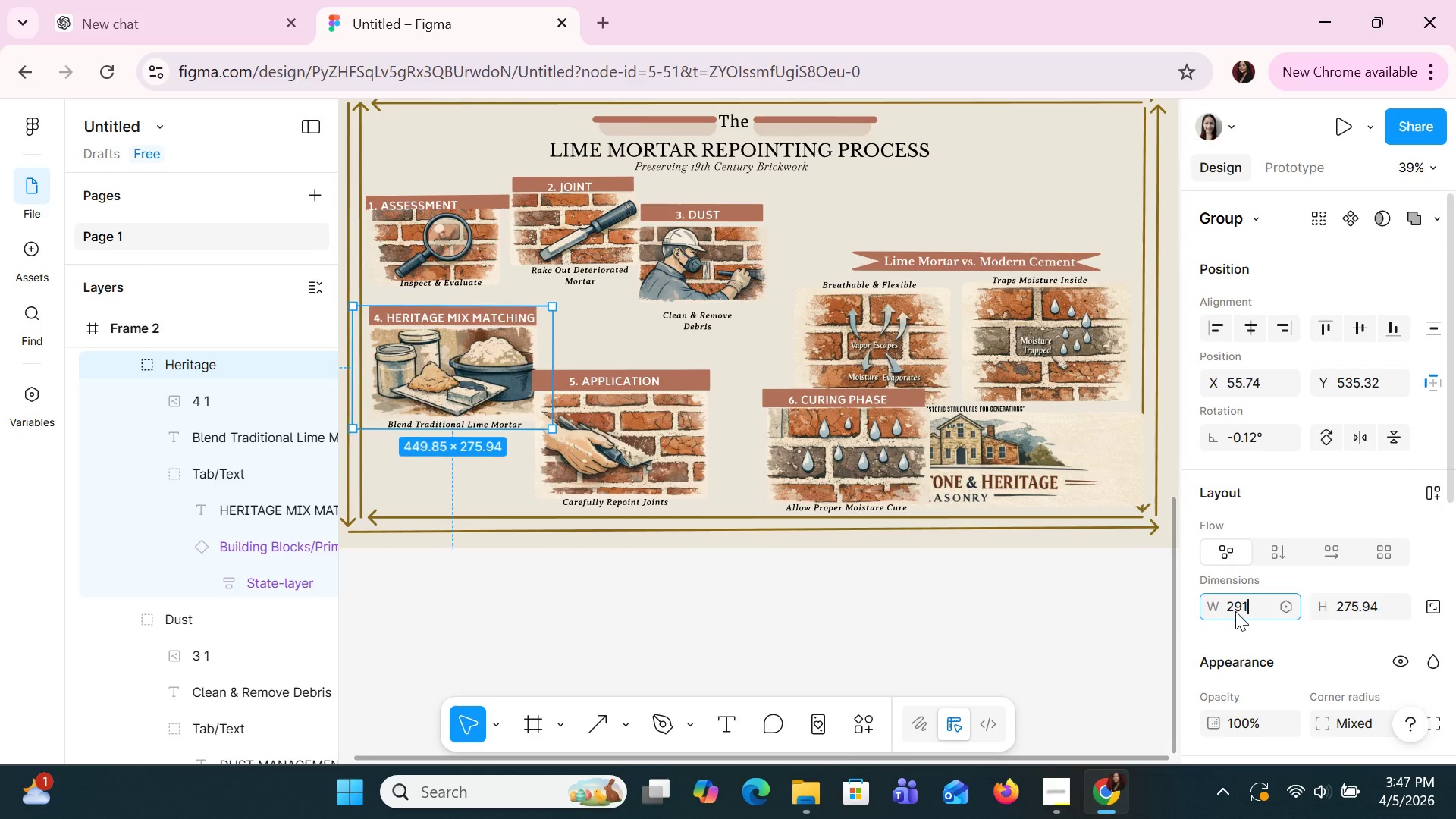 
key(Enter)
 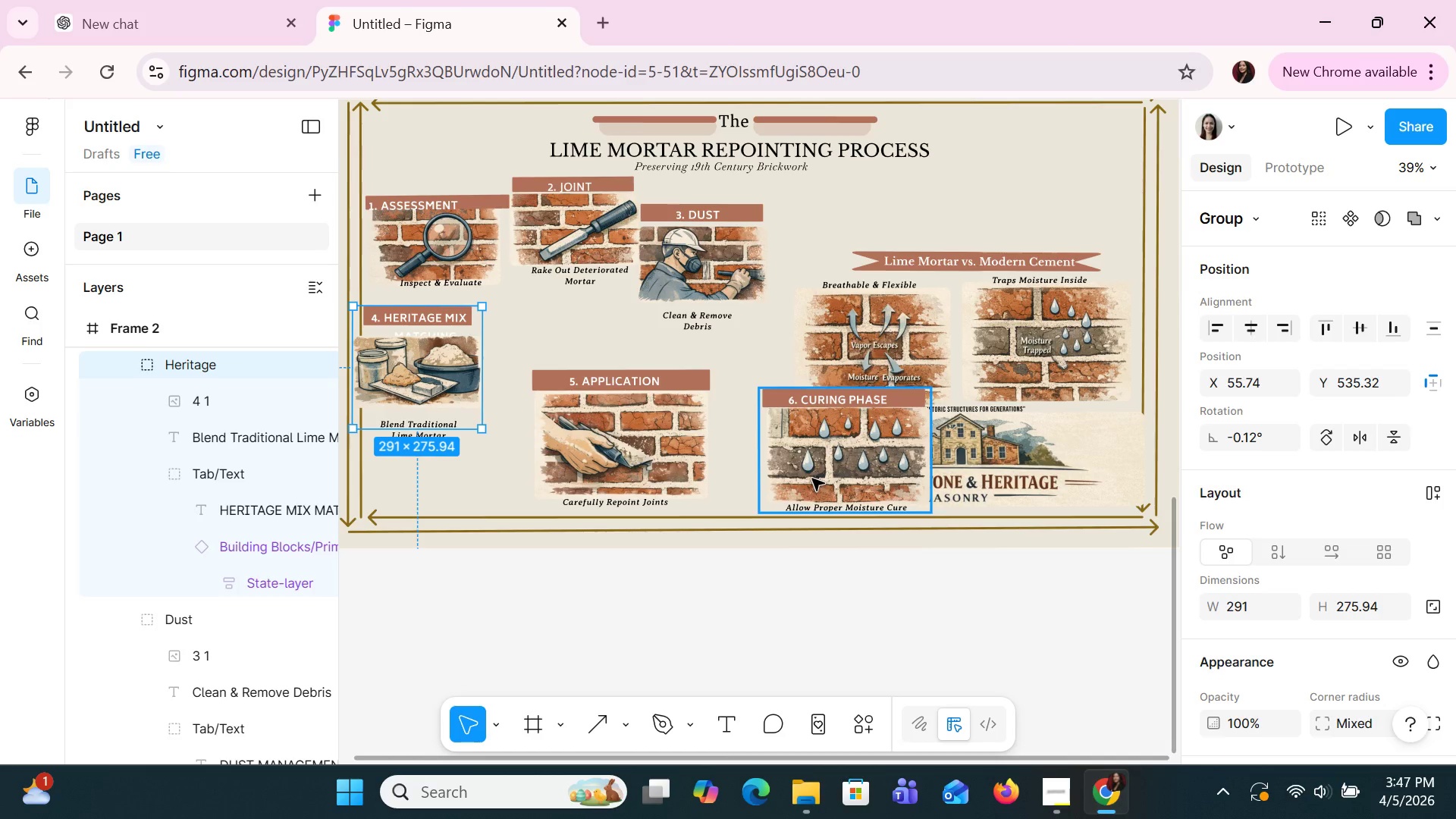 
left_click([690, 428])
 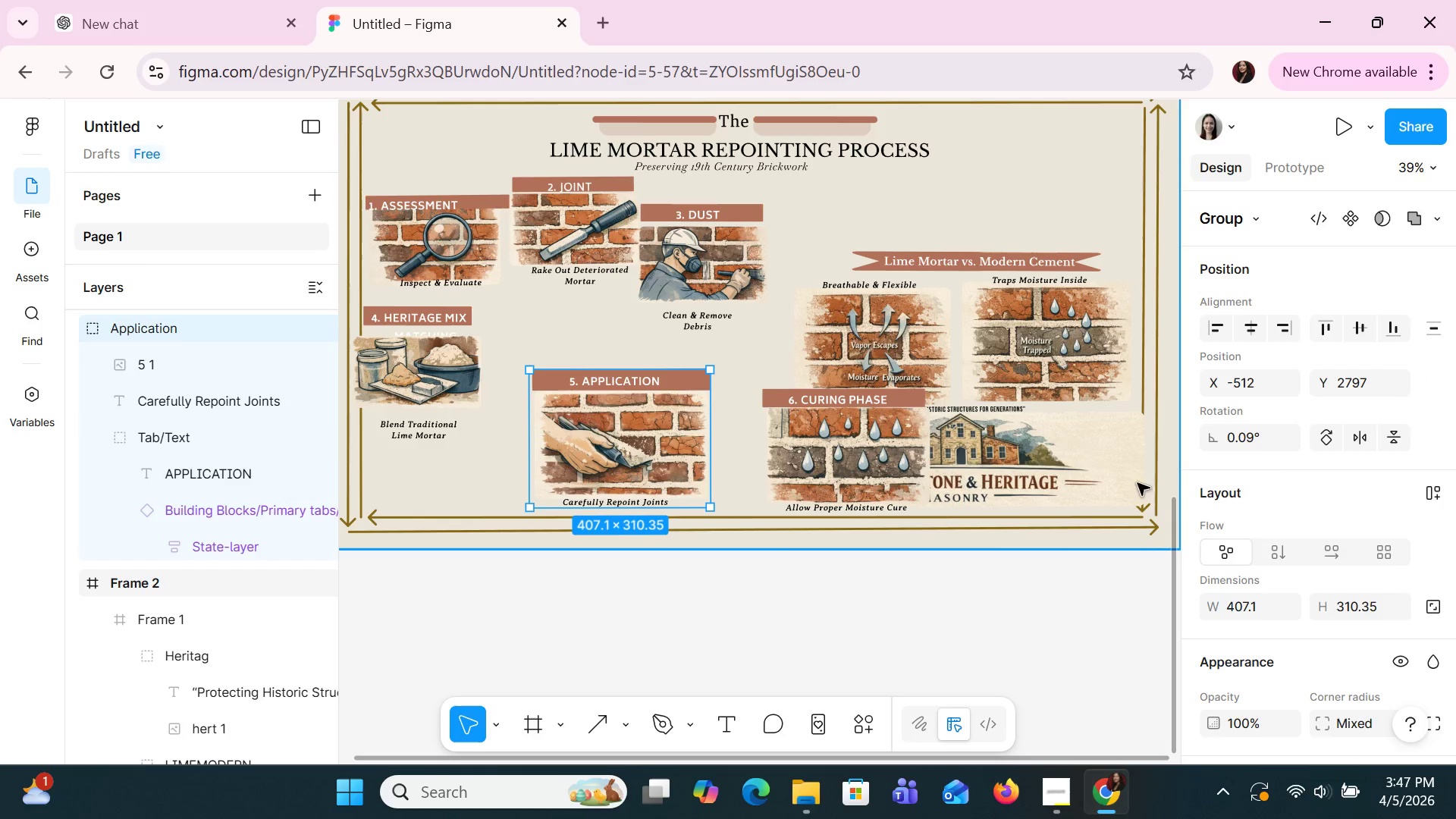 
left_click([1246, 617])
 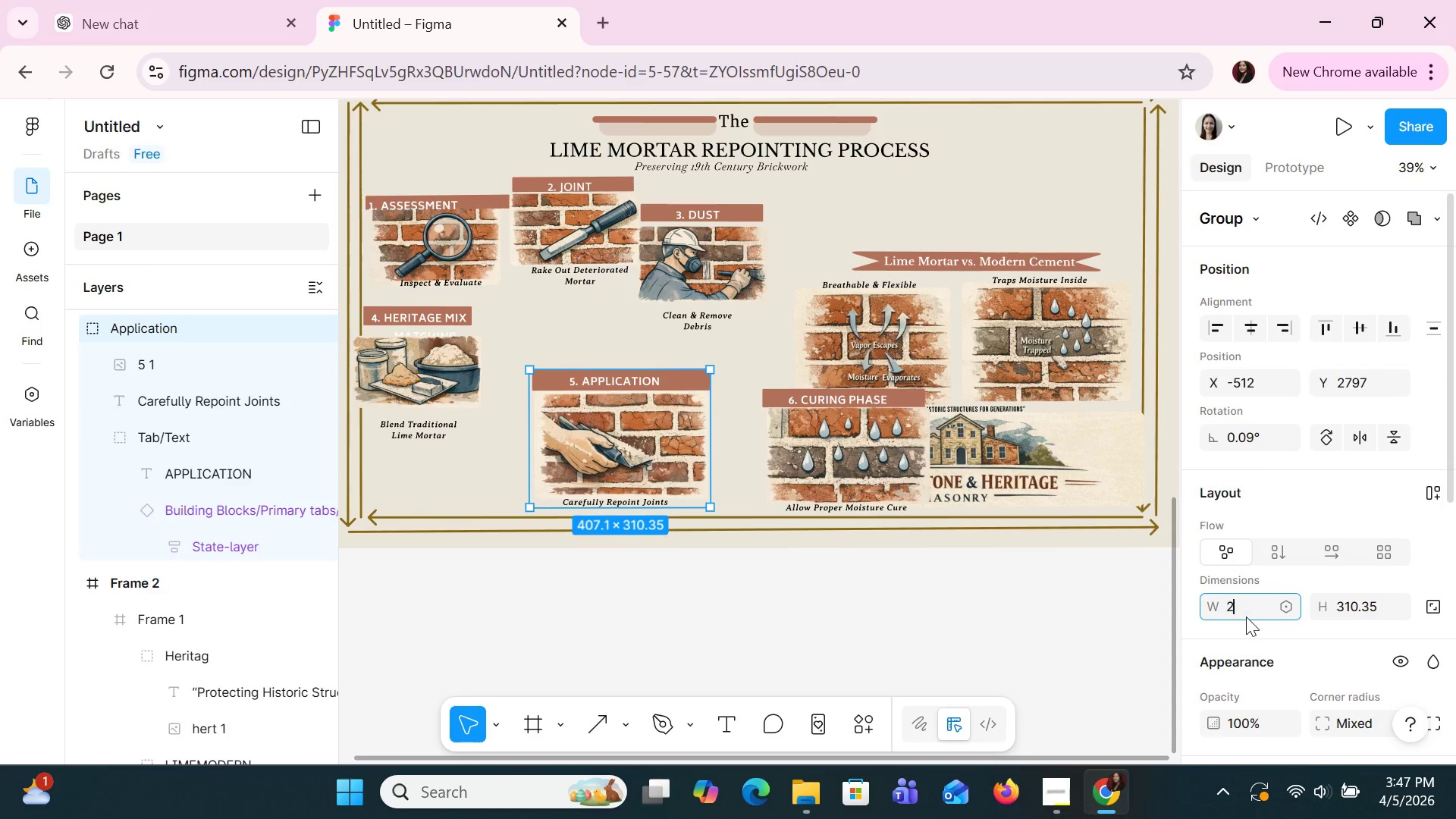 
type(291)
 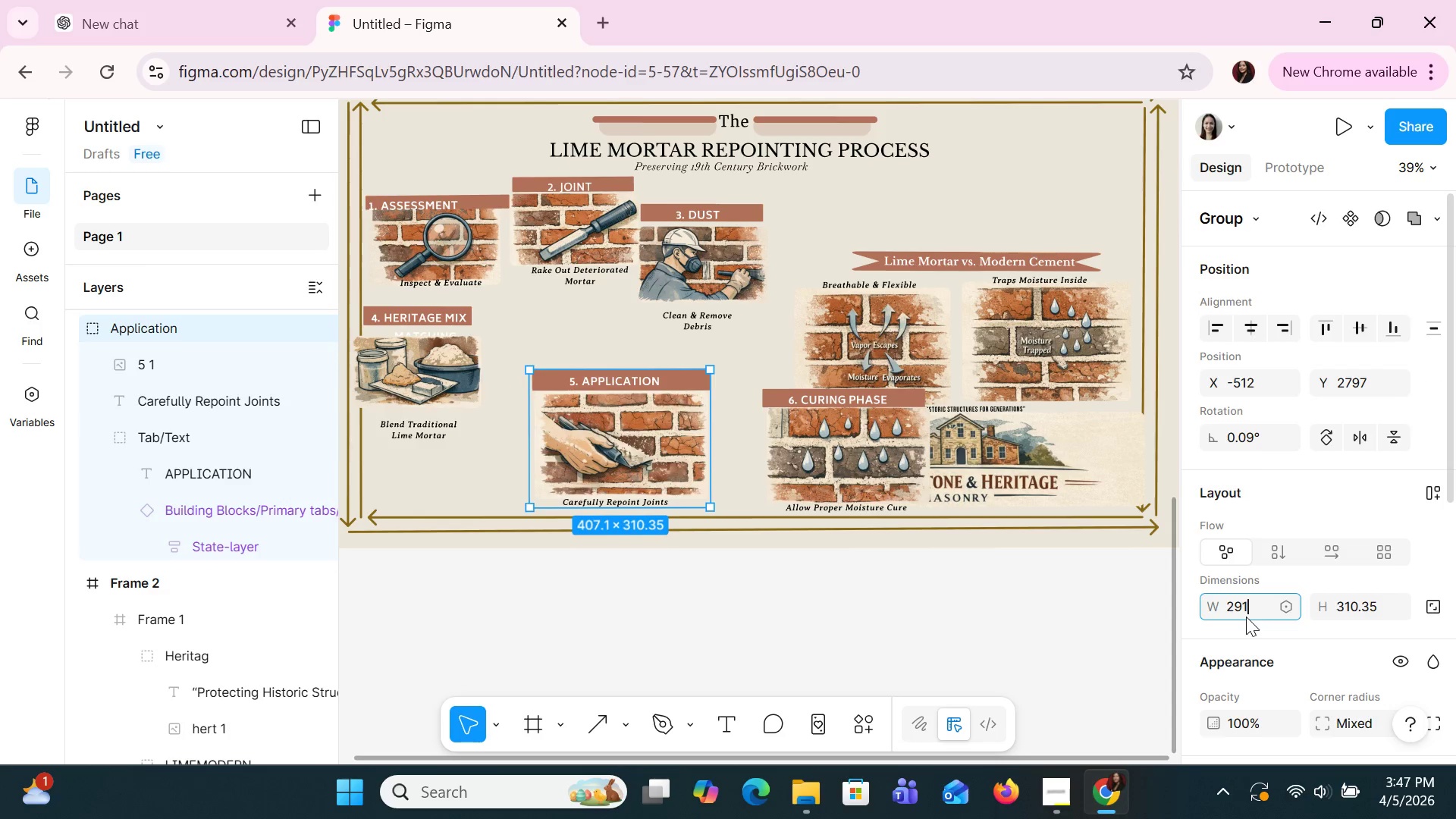 
key(Enter)
 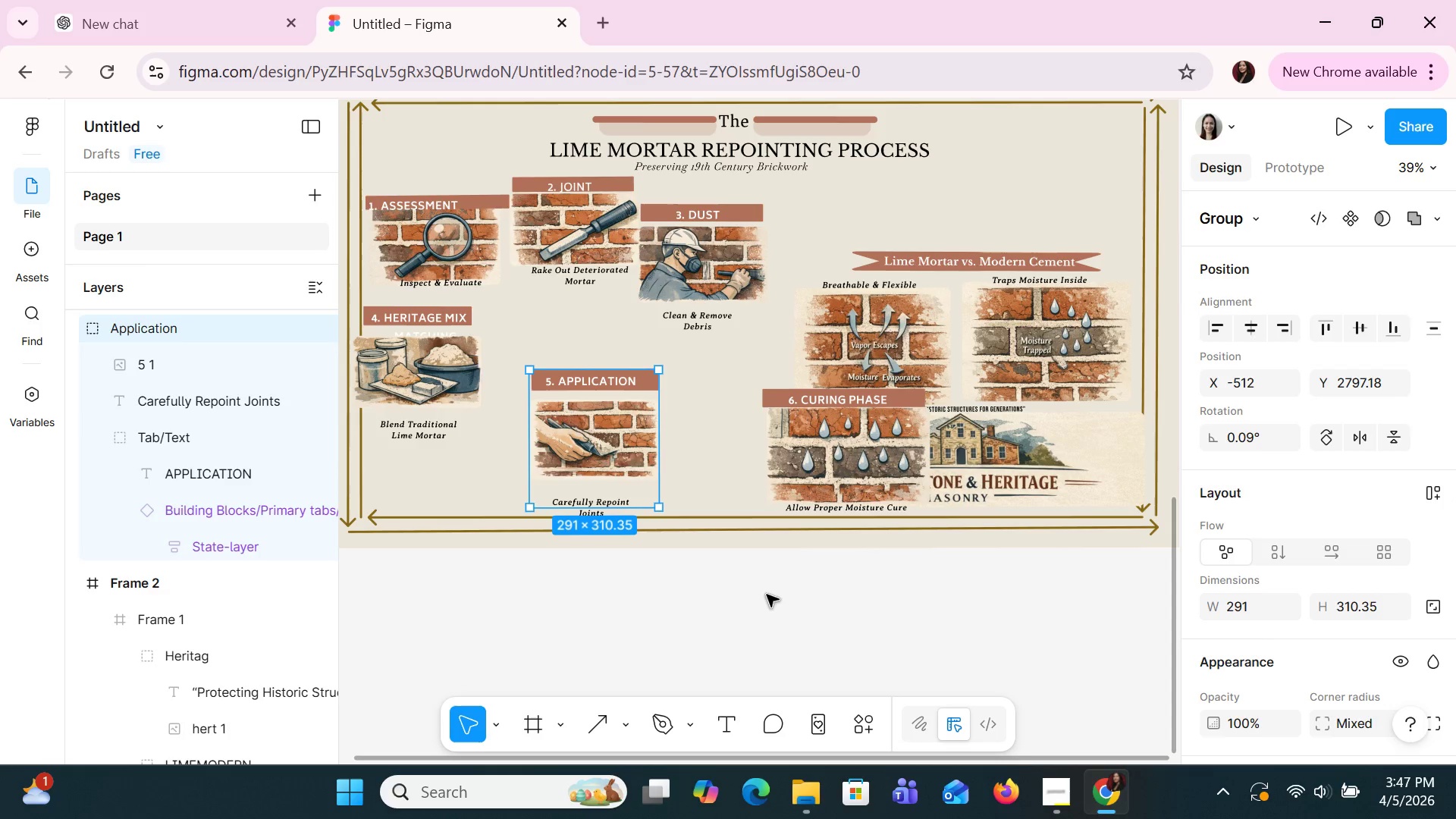 
left_click([847, 441])
 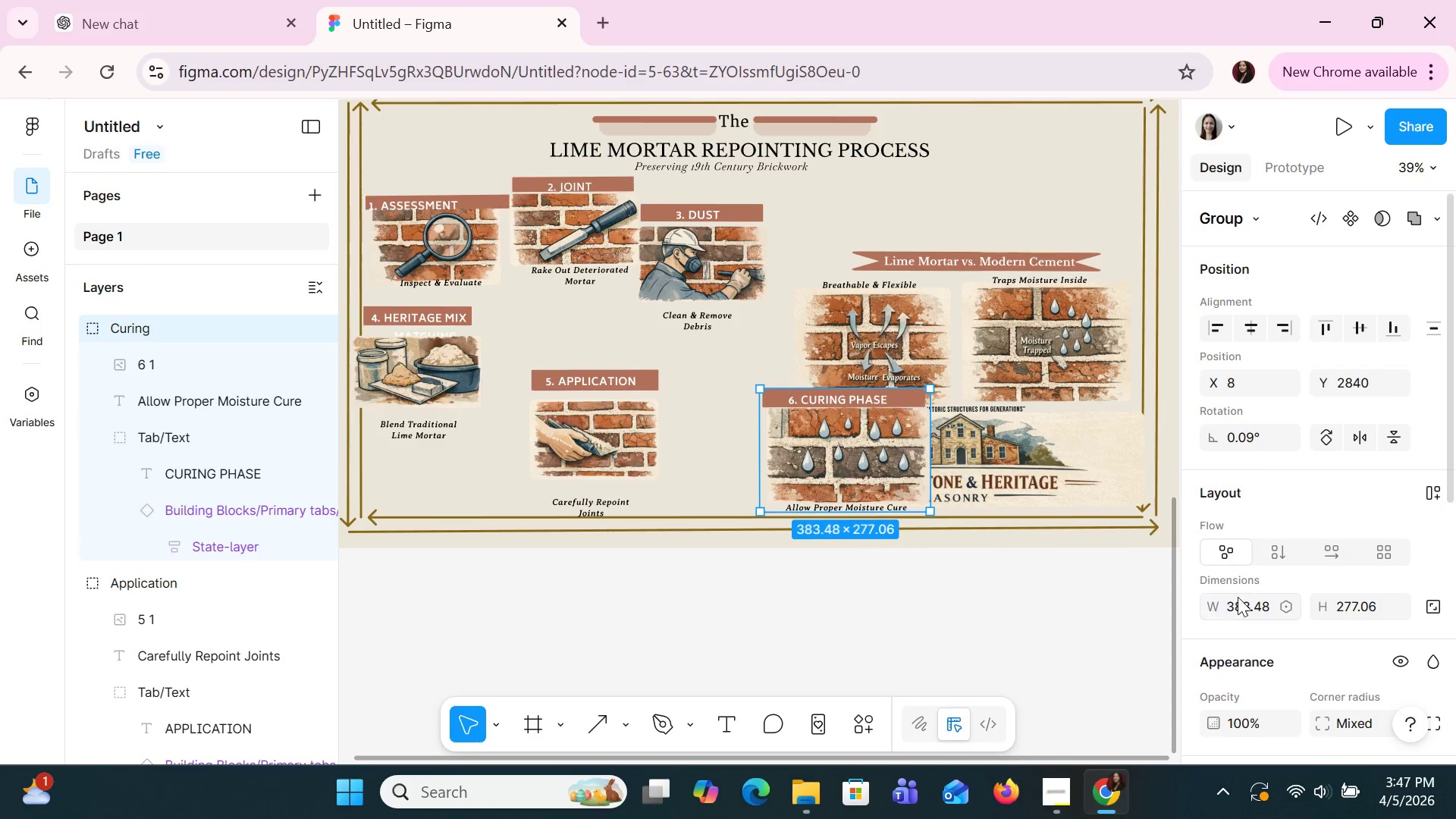 
left_click([1254, 607])
 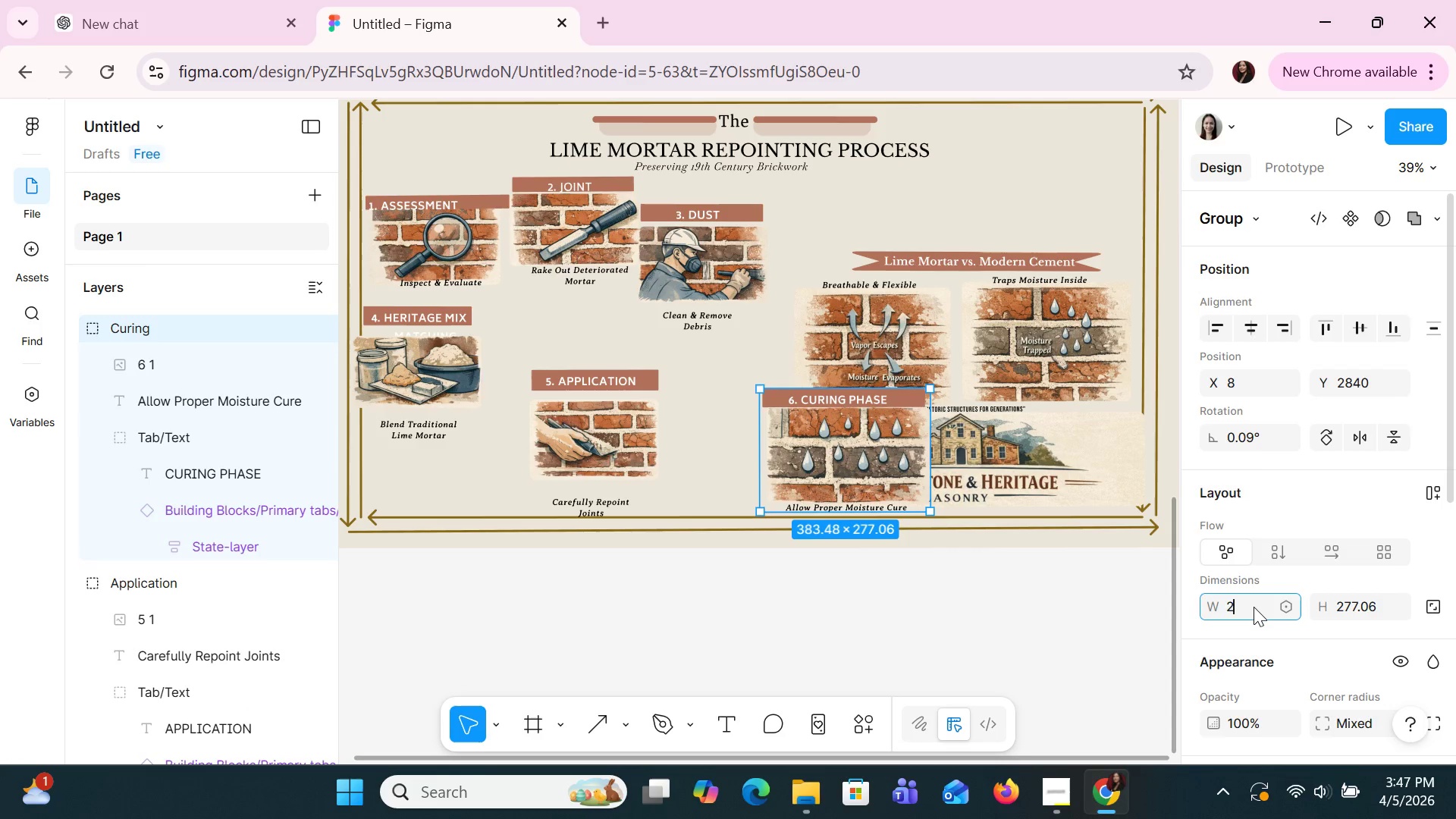 
type(291)
 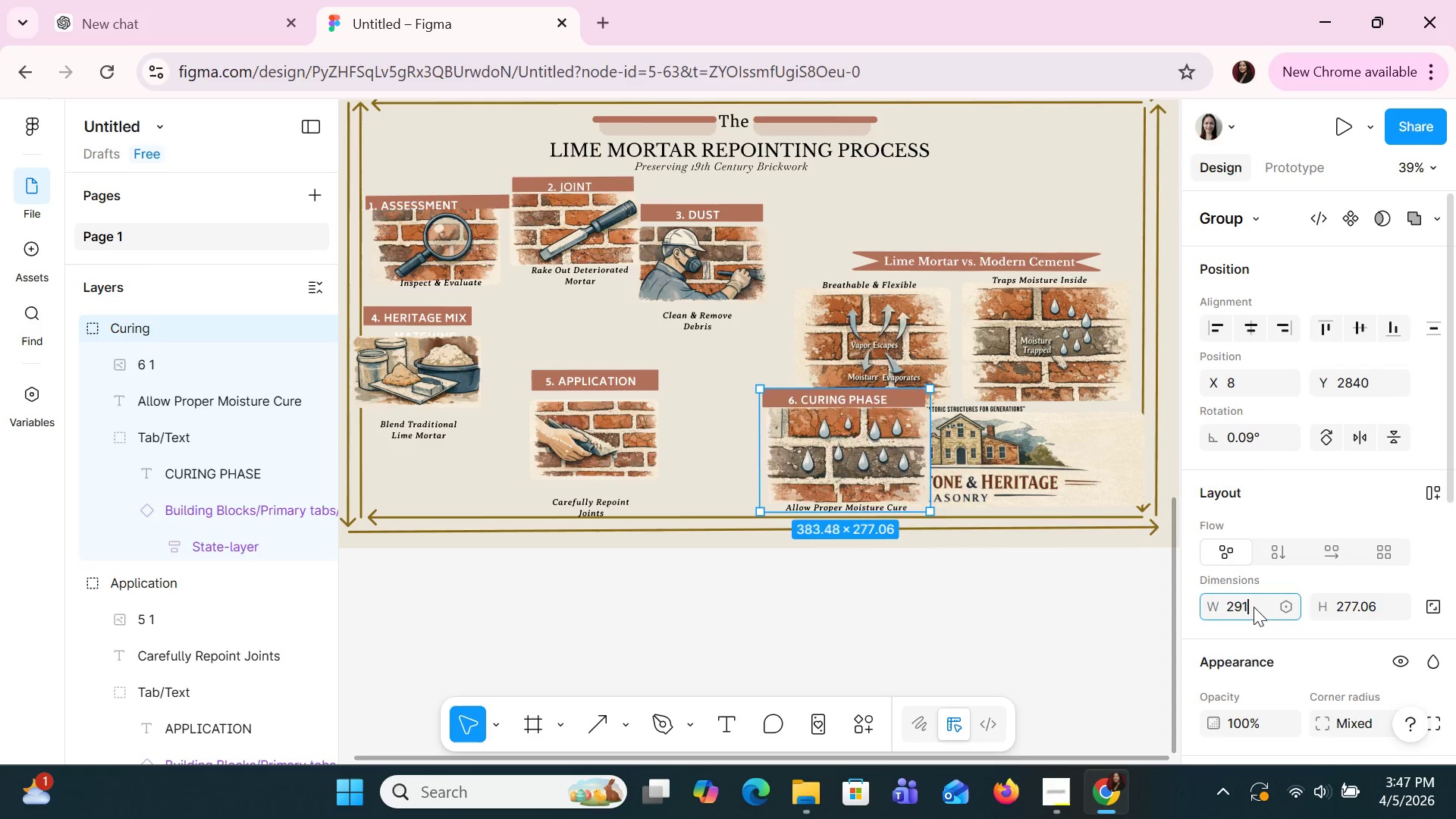 
key(Enter)
 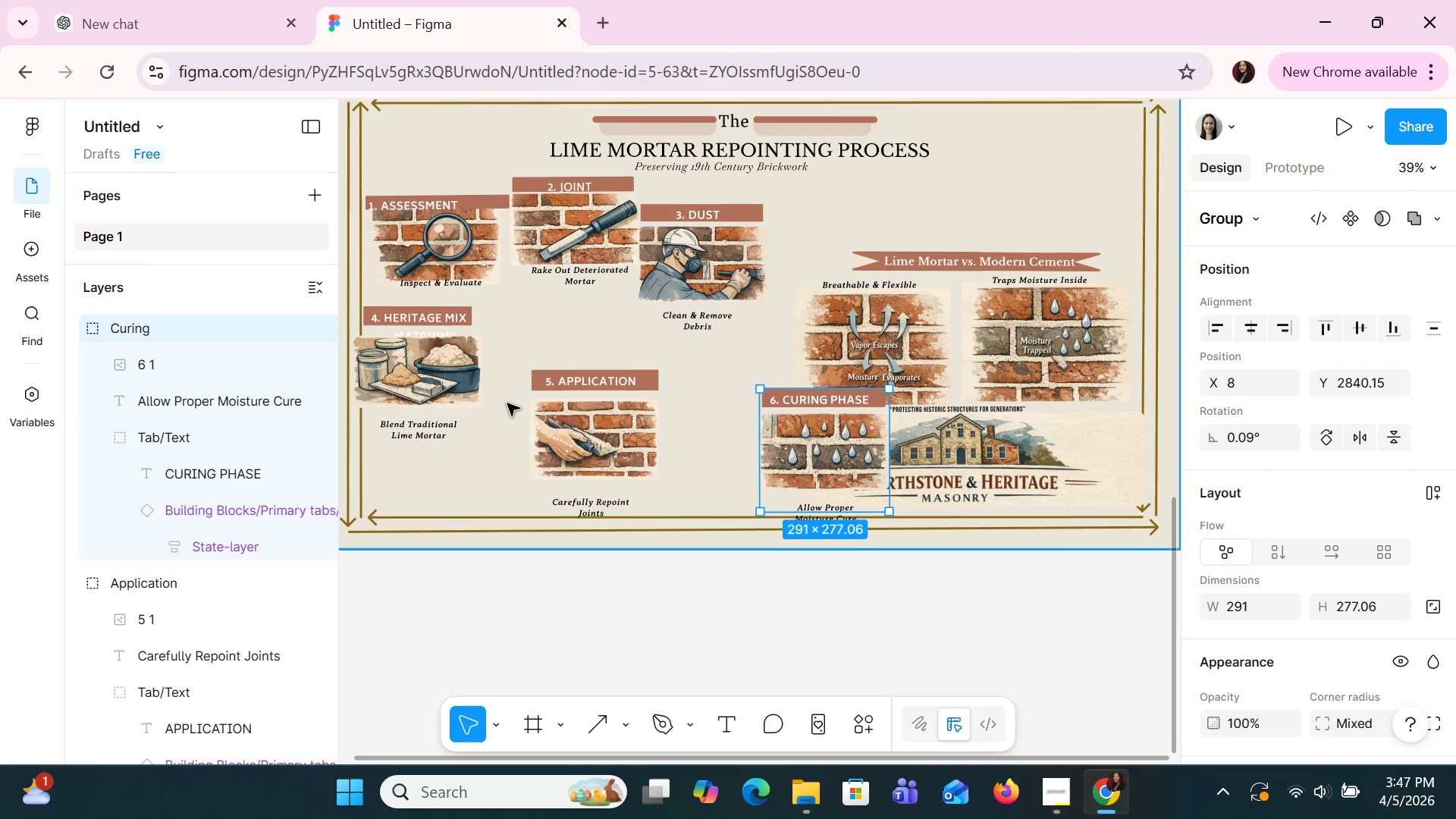 
left_click_drag(start_coordinate=[605, 437], to_coordinate=[592, 390])
 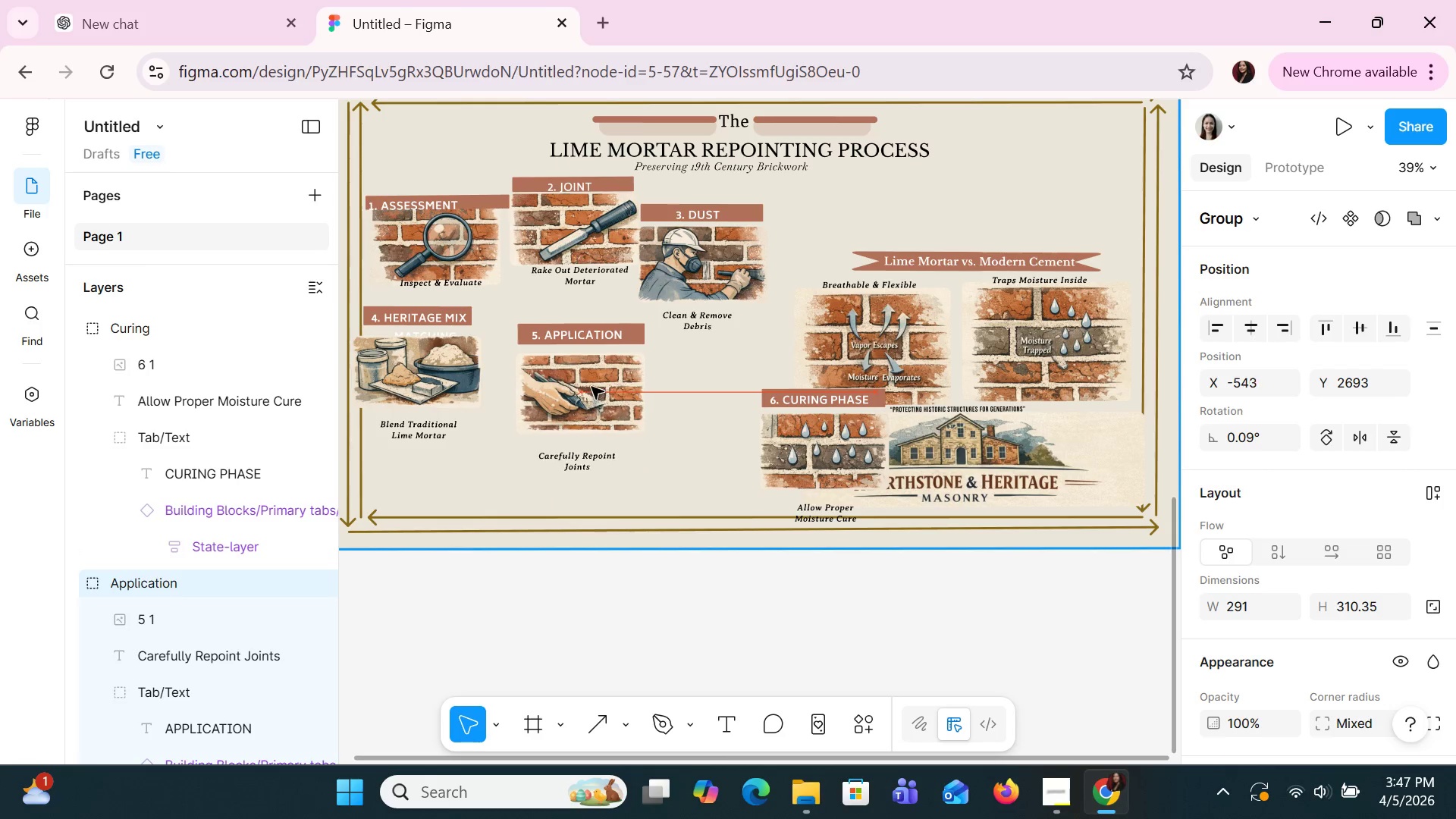 
left_click_drag(start_coordinate=[592, 387], to_coordinate=[582, 359])
 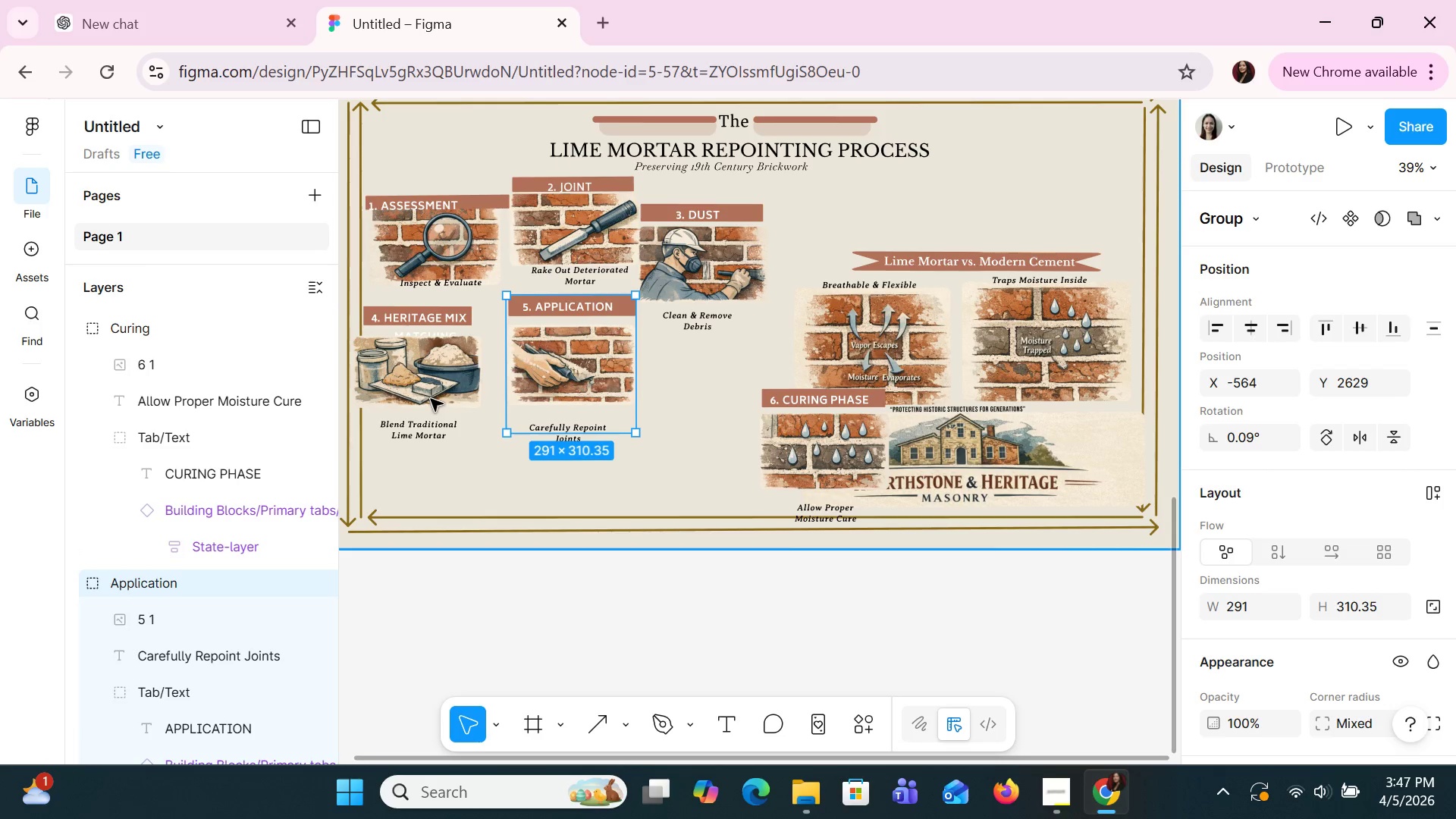 
left_click_drag(start_coordinate=[431, 399], to_coordinate=[446, 399])
 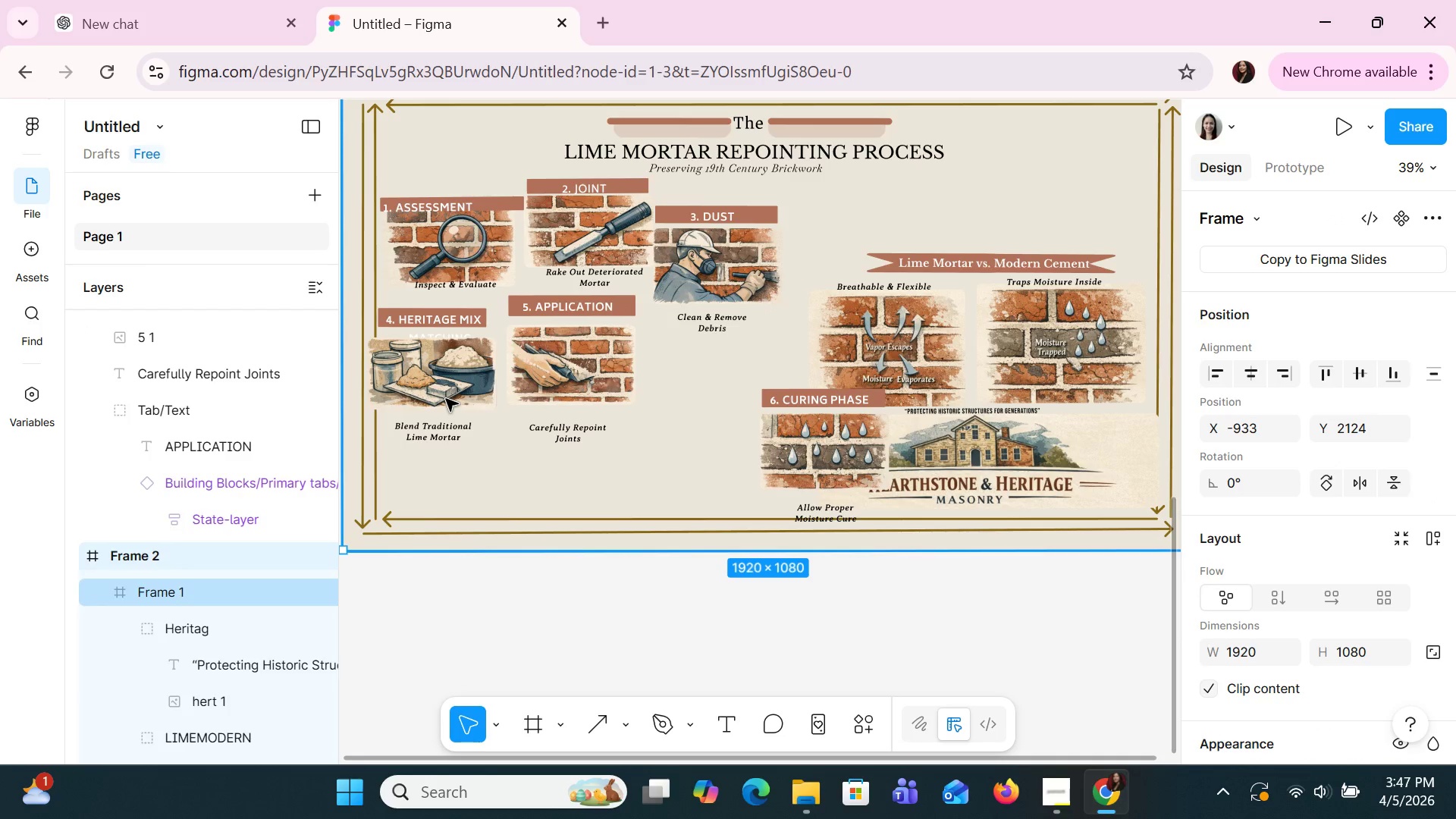 
key(Control+Z)
 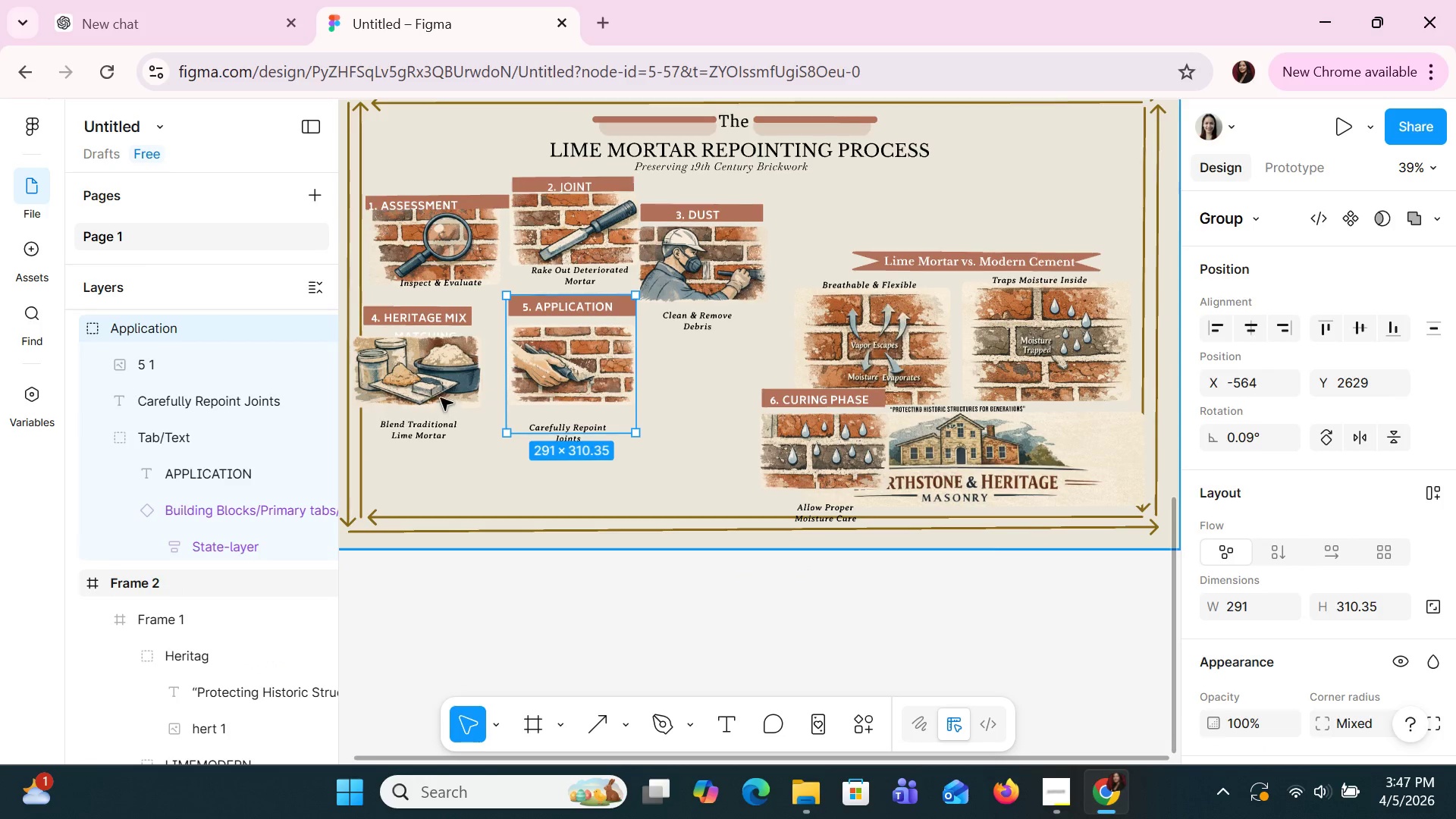 
left_click([433, 388])
 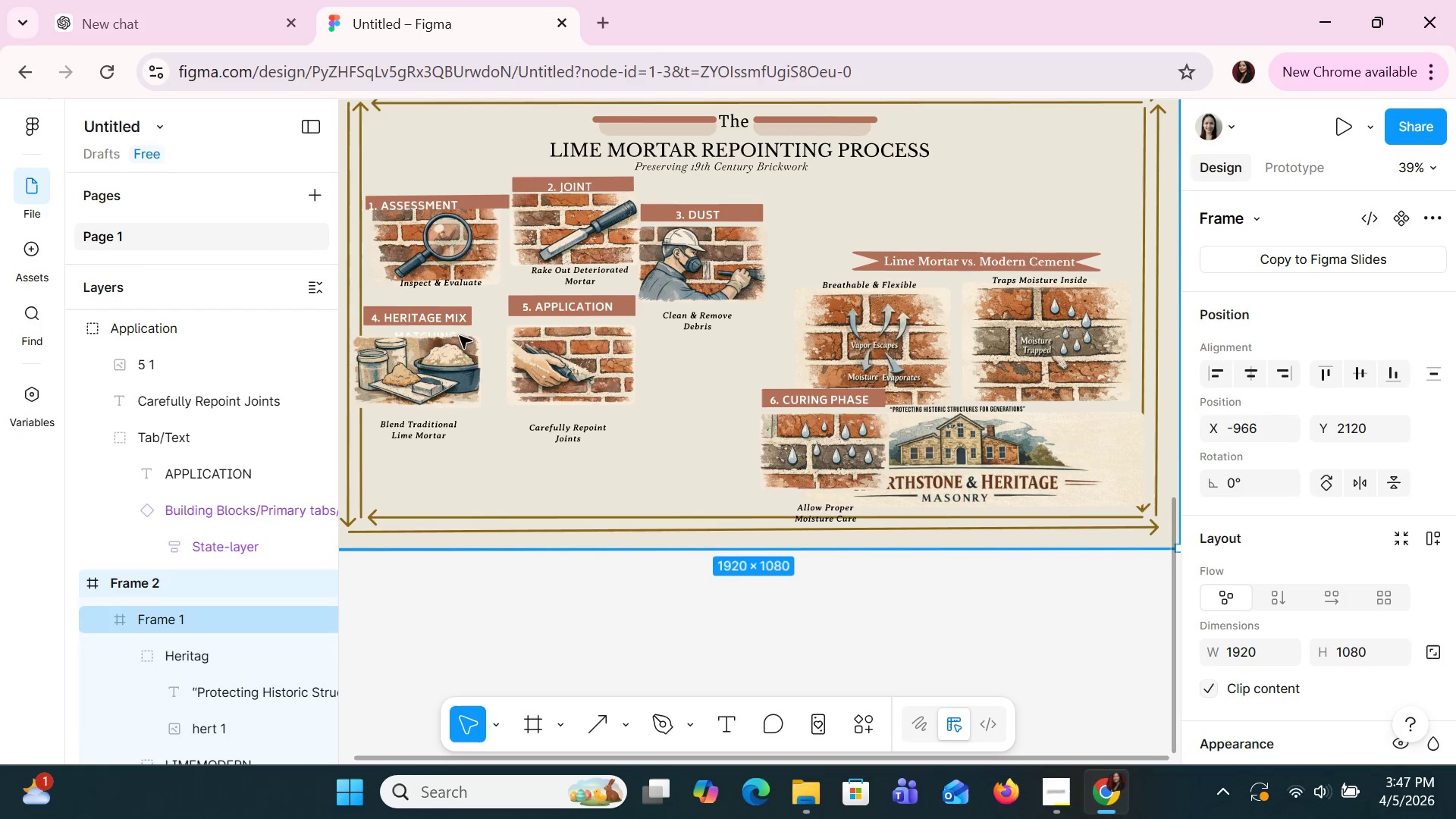 
double_click([466, 309])
 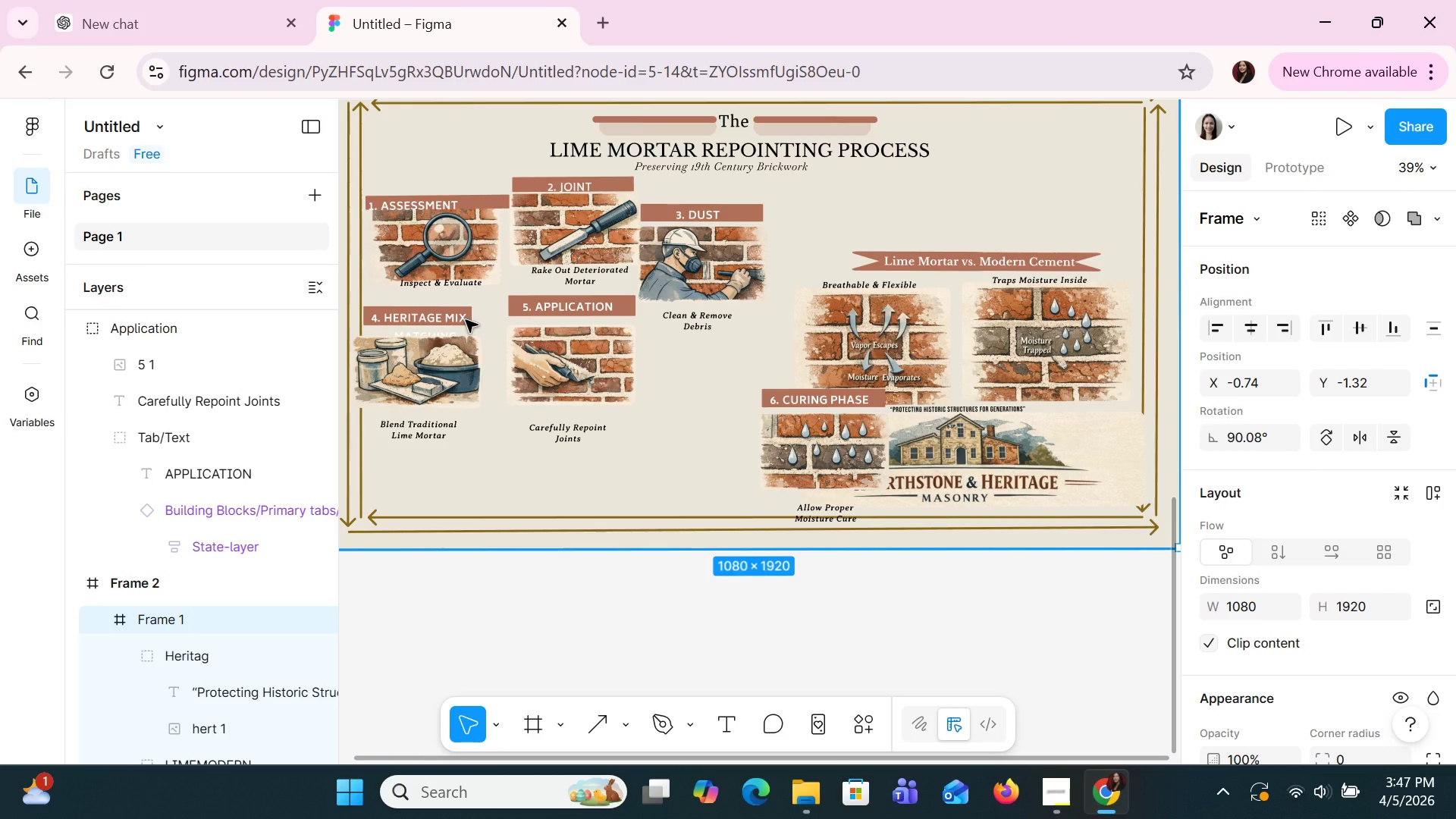 
double_click([466, 320])
 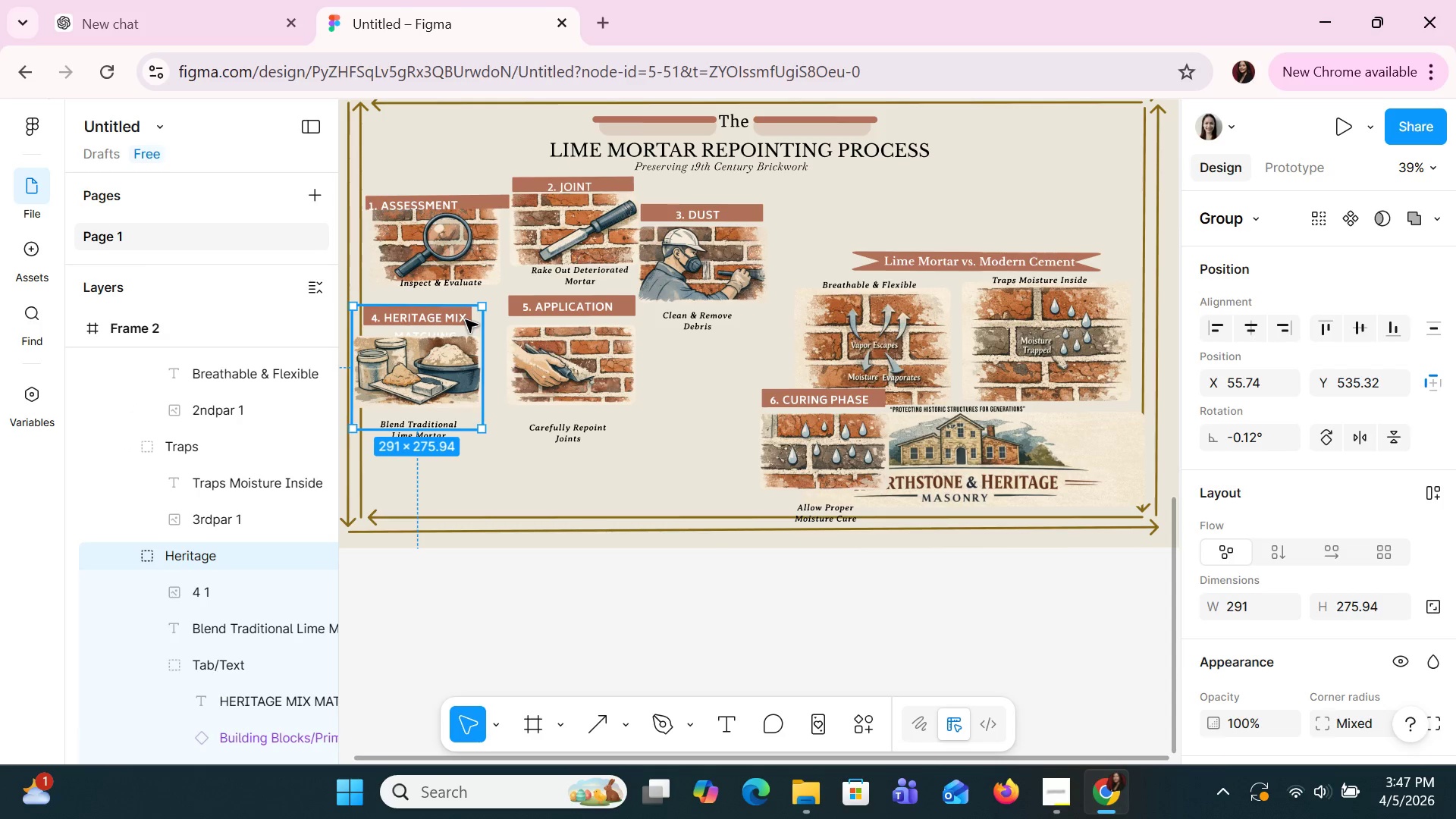 
left_click_drag(start_coordinate=[466, 320], to_coordinate=[485, 366])
 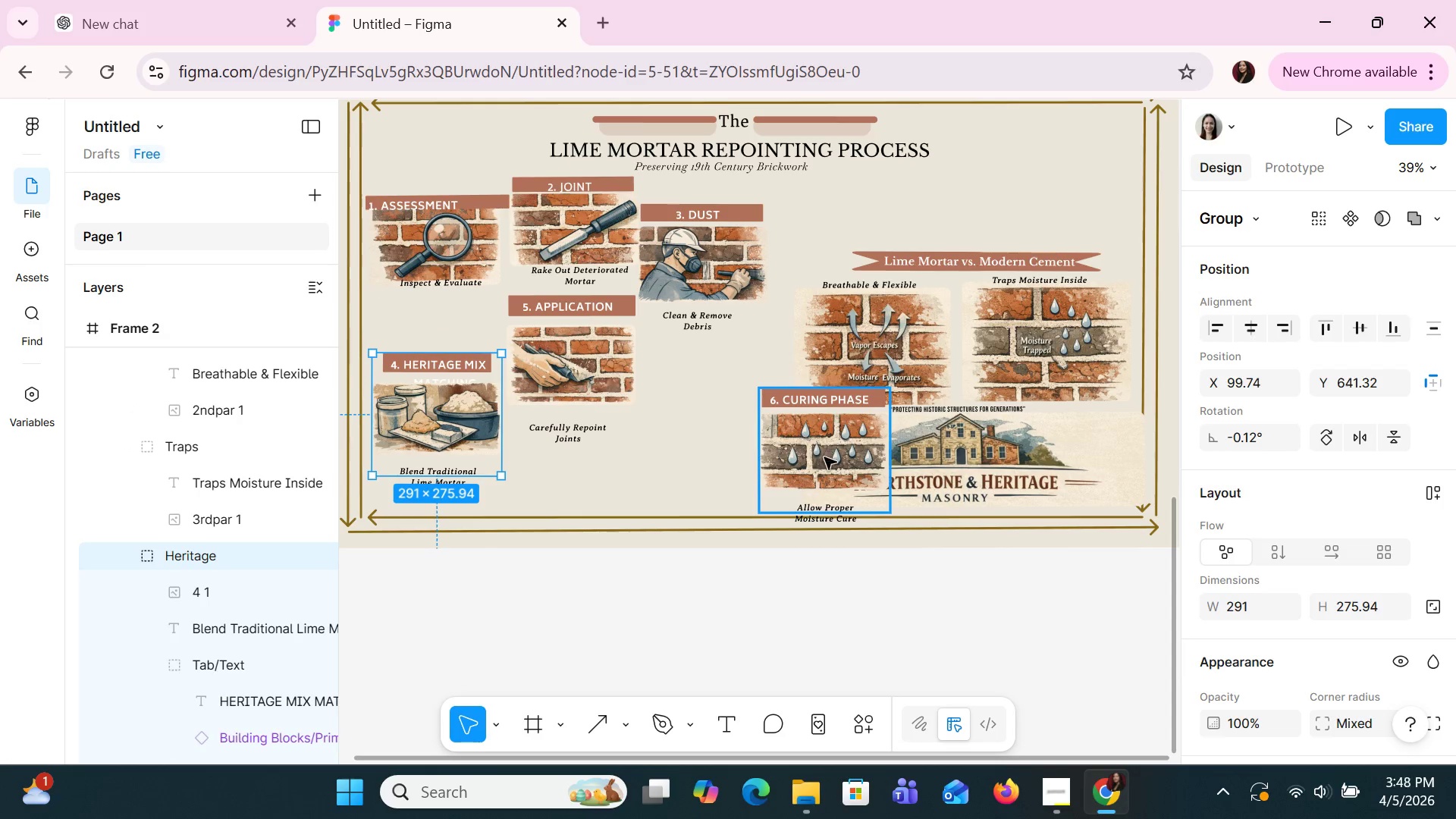 
left_click_drag(start_coordinate=[821, 457], to_coordinate=[704, 428])
 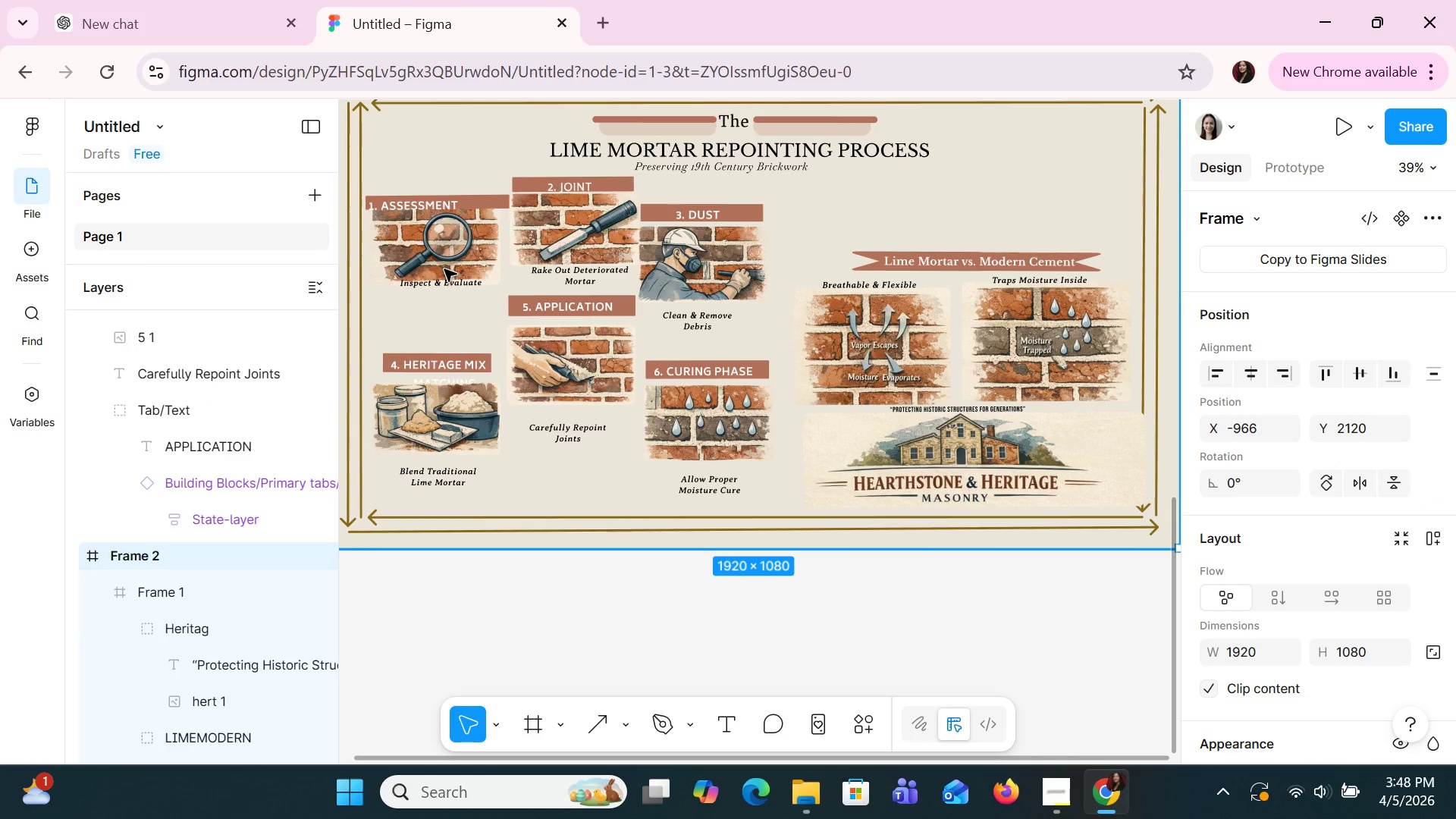 
left_click([444, 269])
 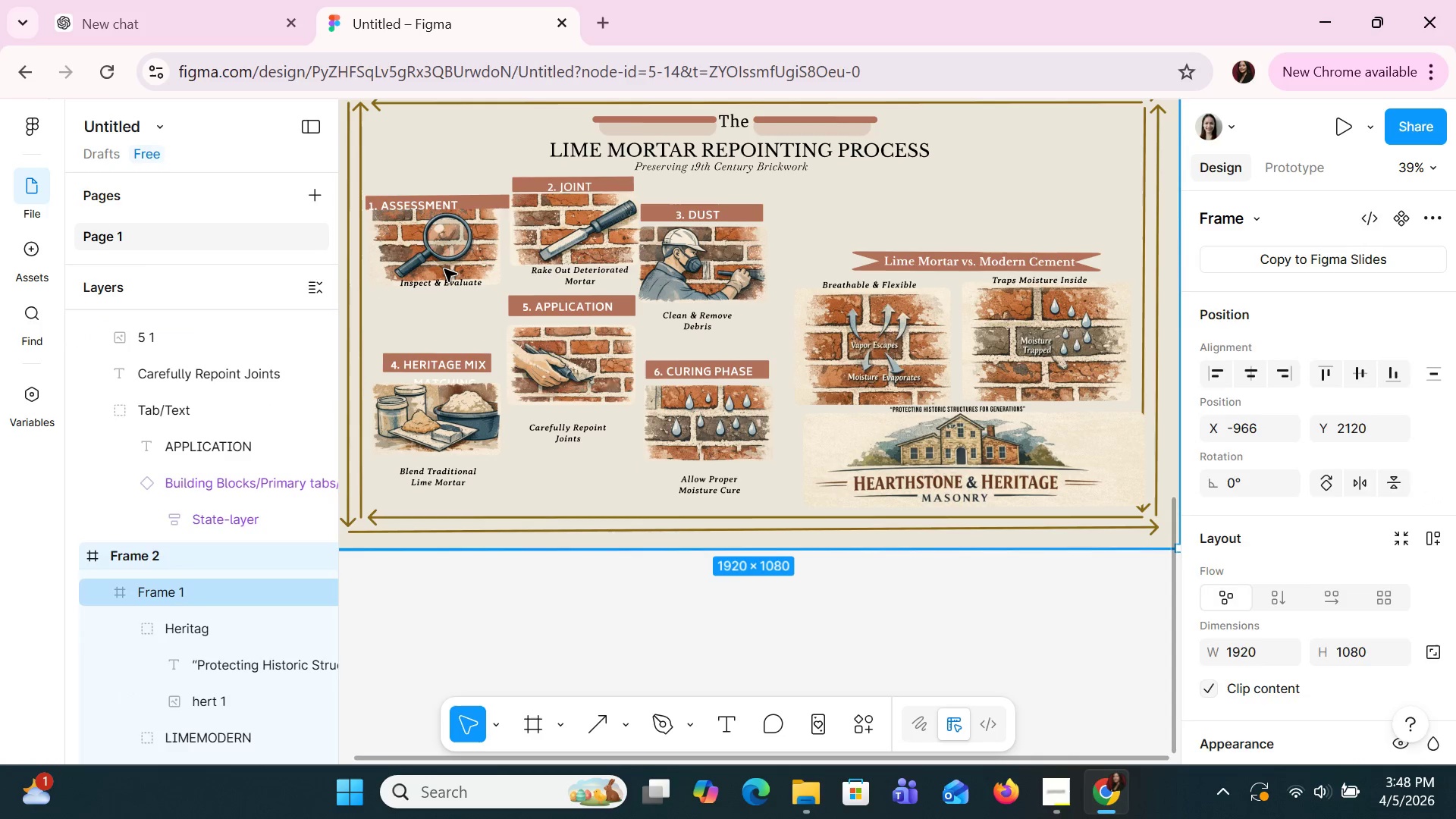 
double_click([444, 269])
 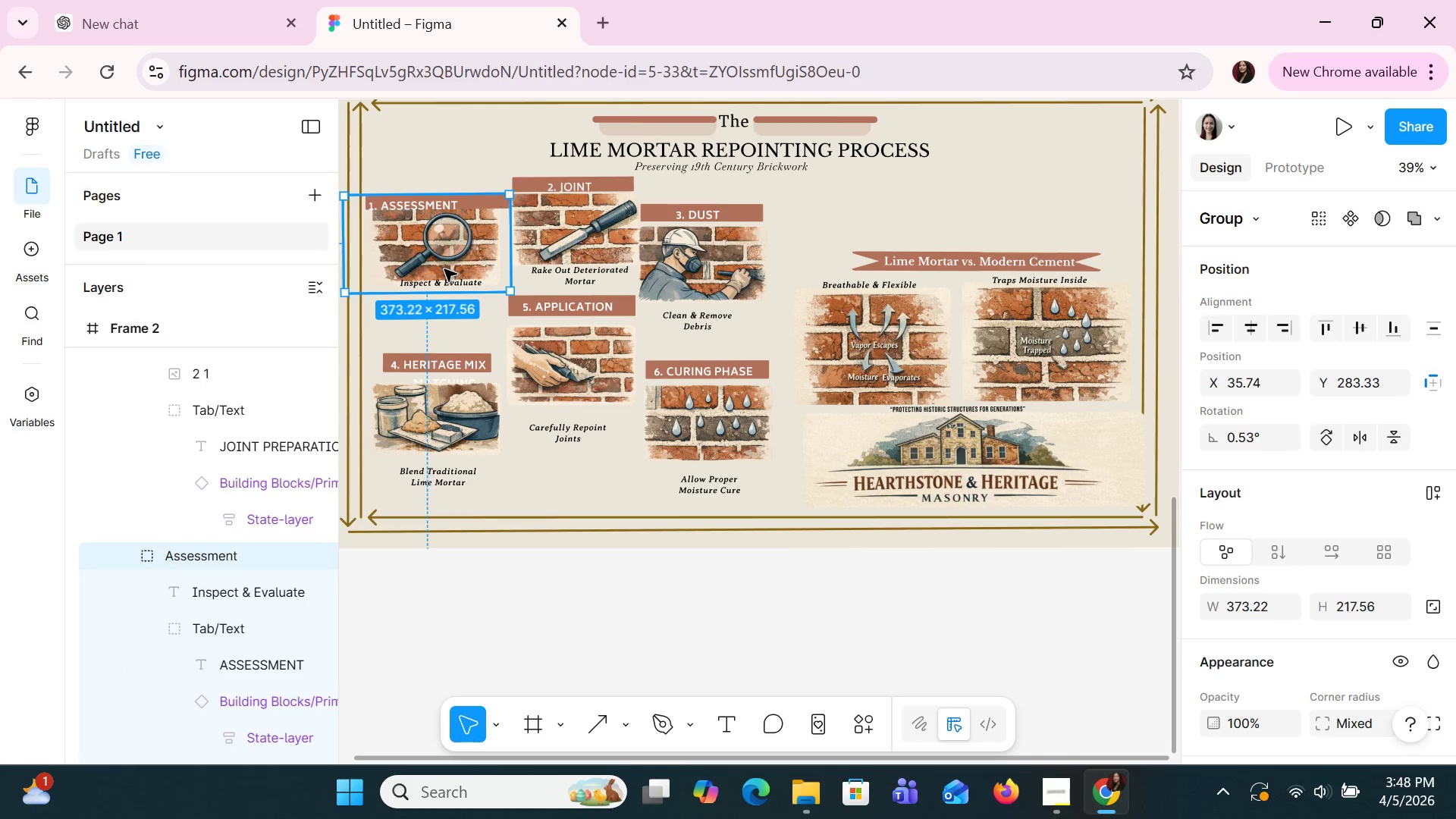 
left_click_drag(start_coordinate=[444, 269], to_coordinate=[443, 290])
 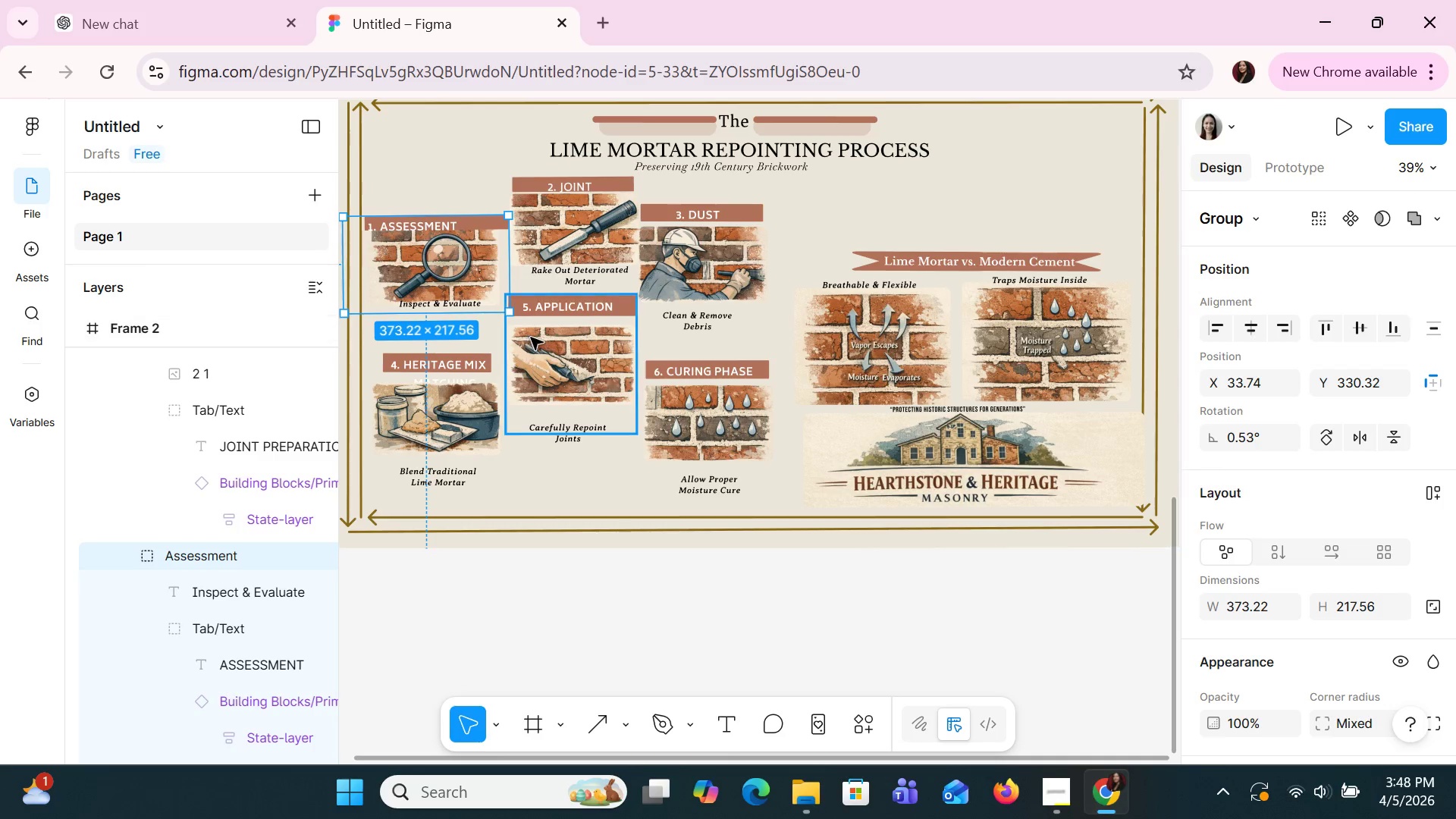 
left_click_drag(start_coordinate=[544, 340], to_coordinate=[537, 357])
 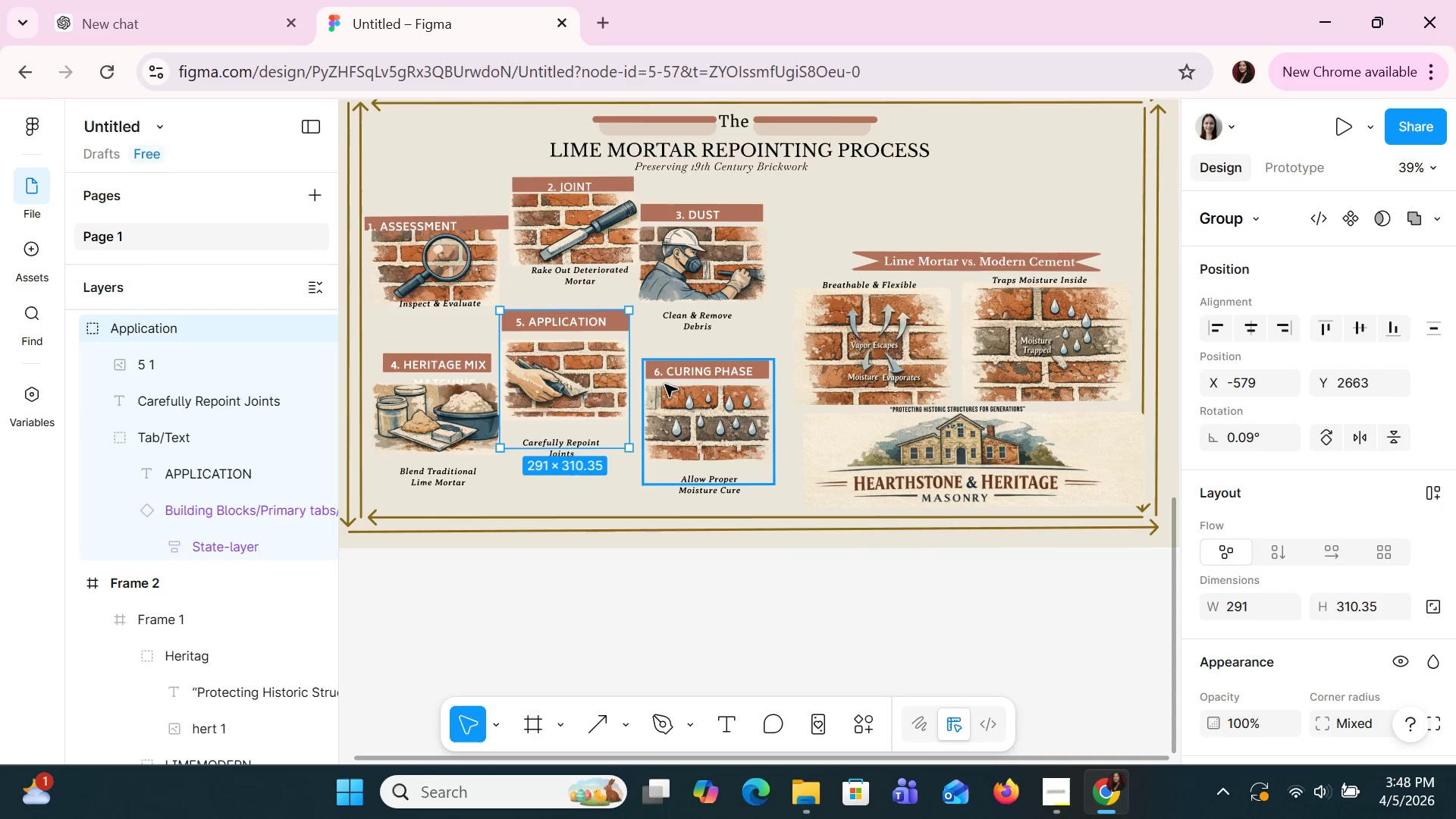 
left_click_drag(start_coordinate=[685, 387], to_coordinate=[678, 397])
 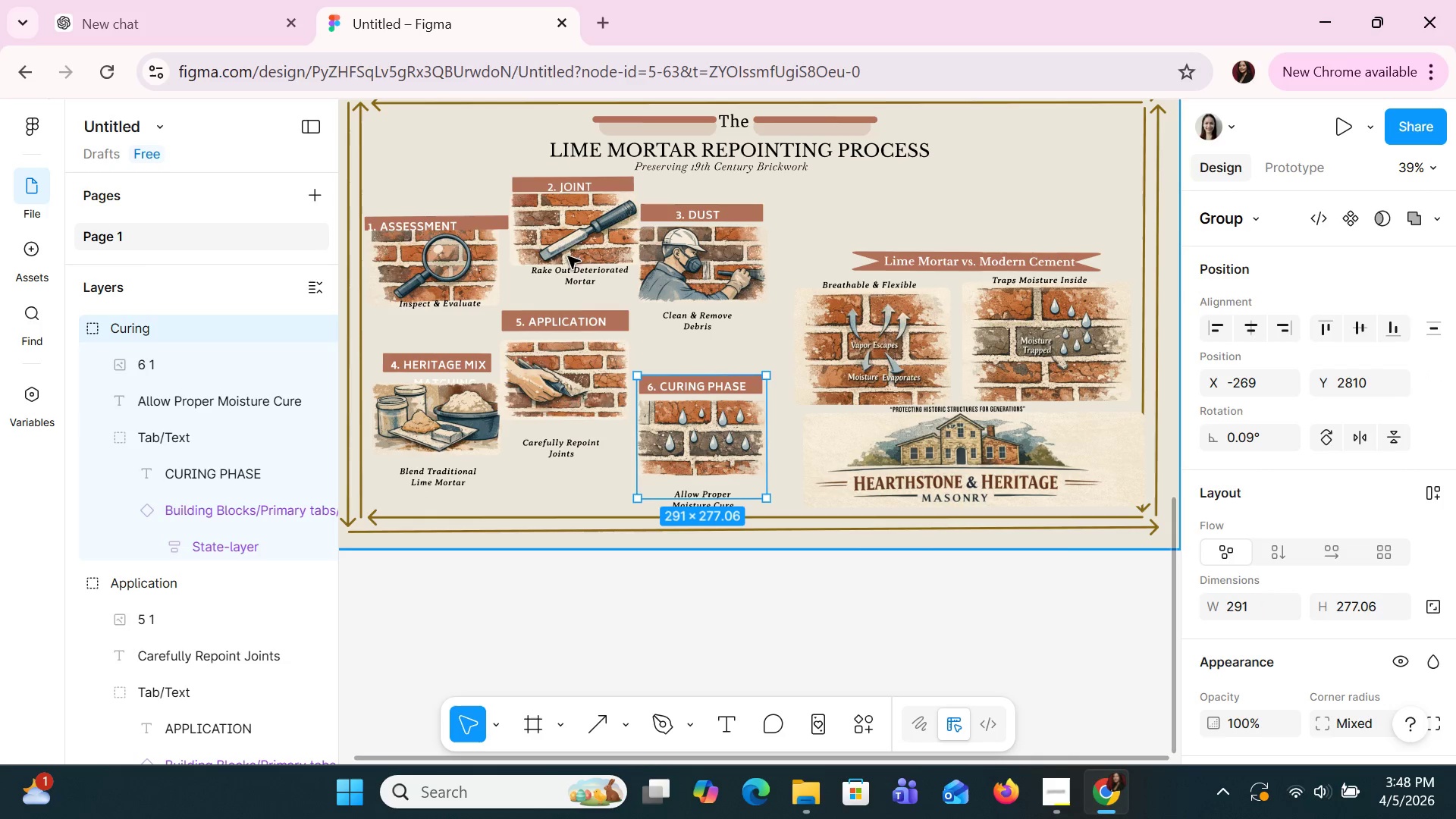 
left_click_drag(start_coordinate=[564, 236], to_coordinate=[566, 249])
 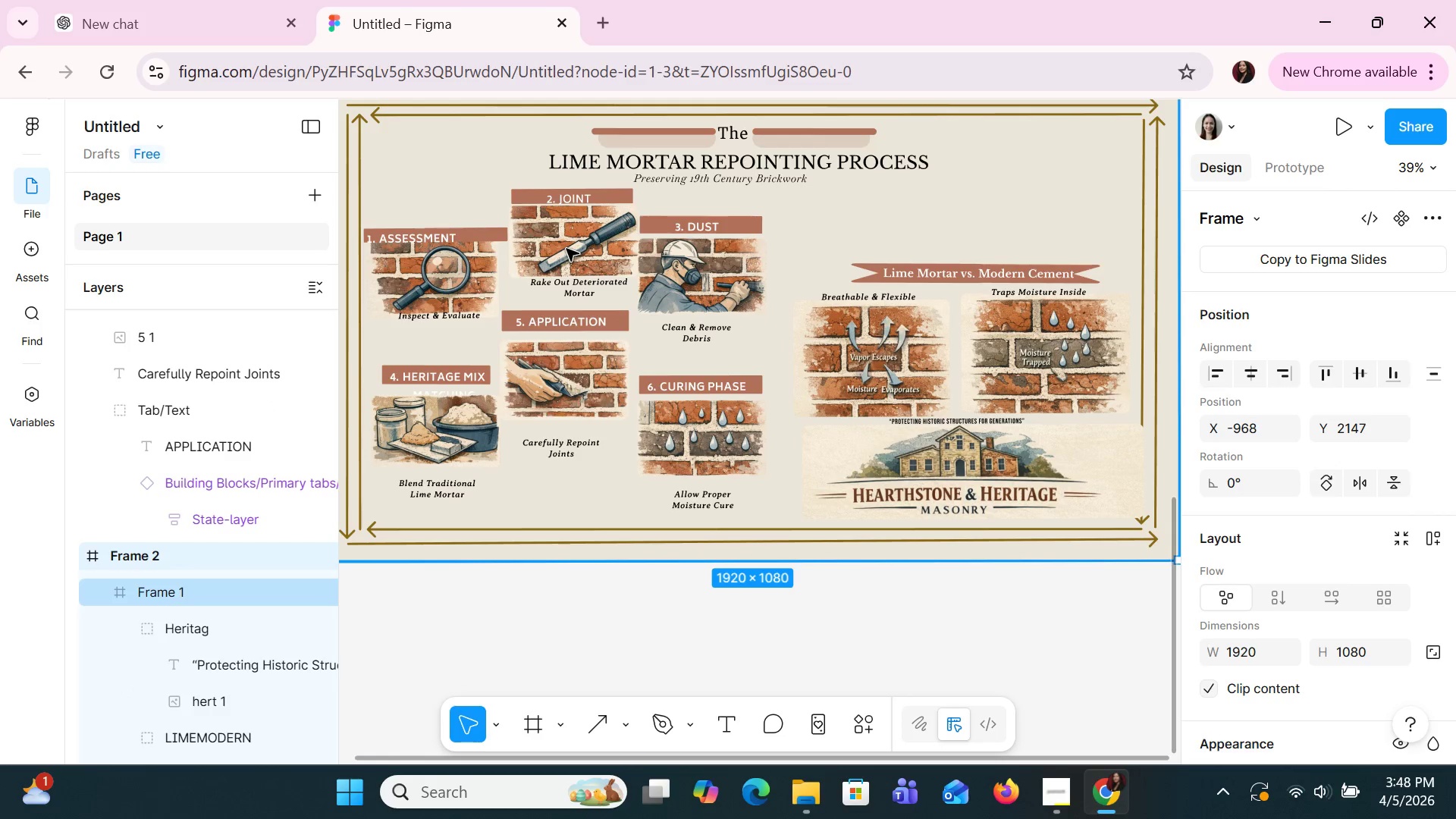 
key(Control+Z)
 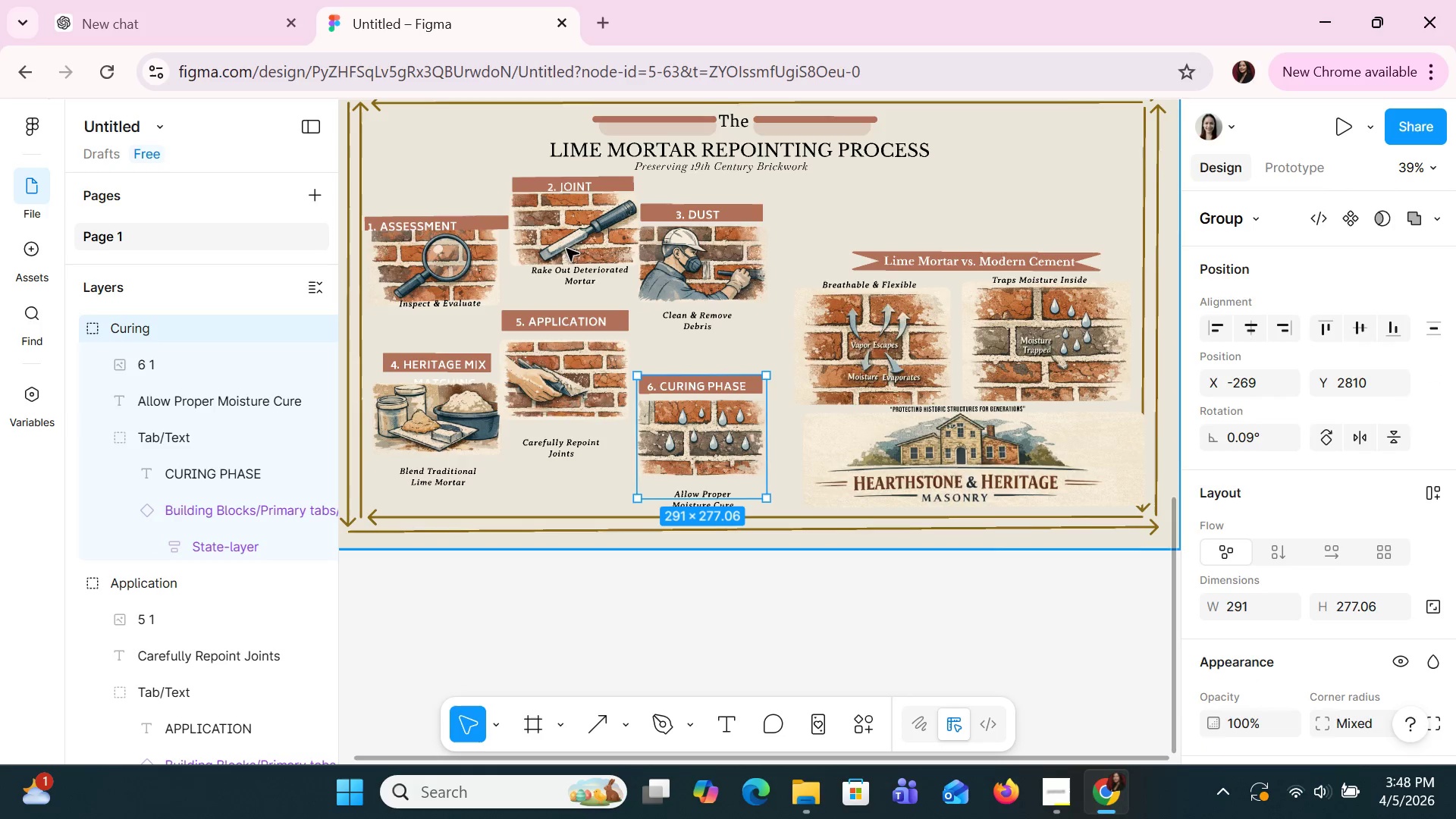 
left_click([571, 237])
 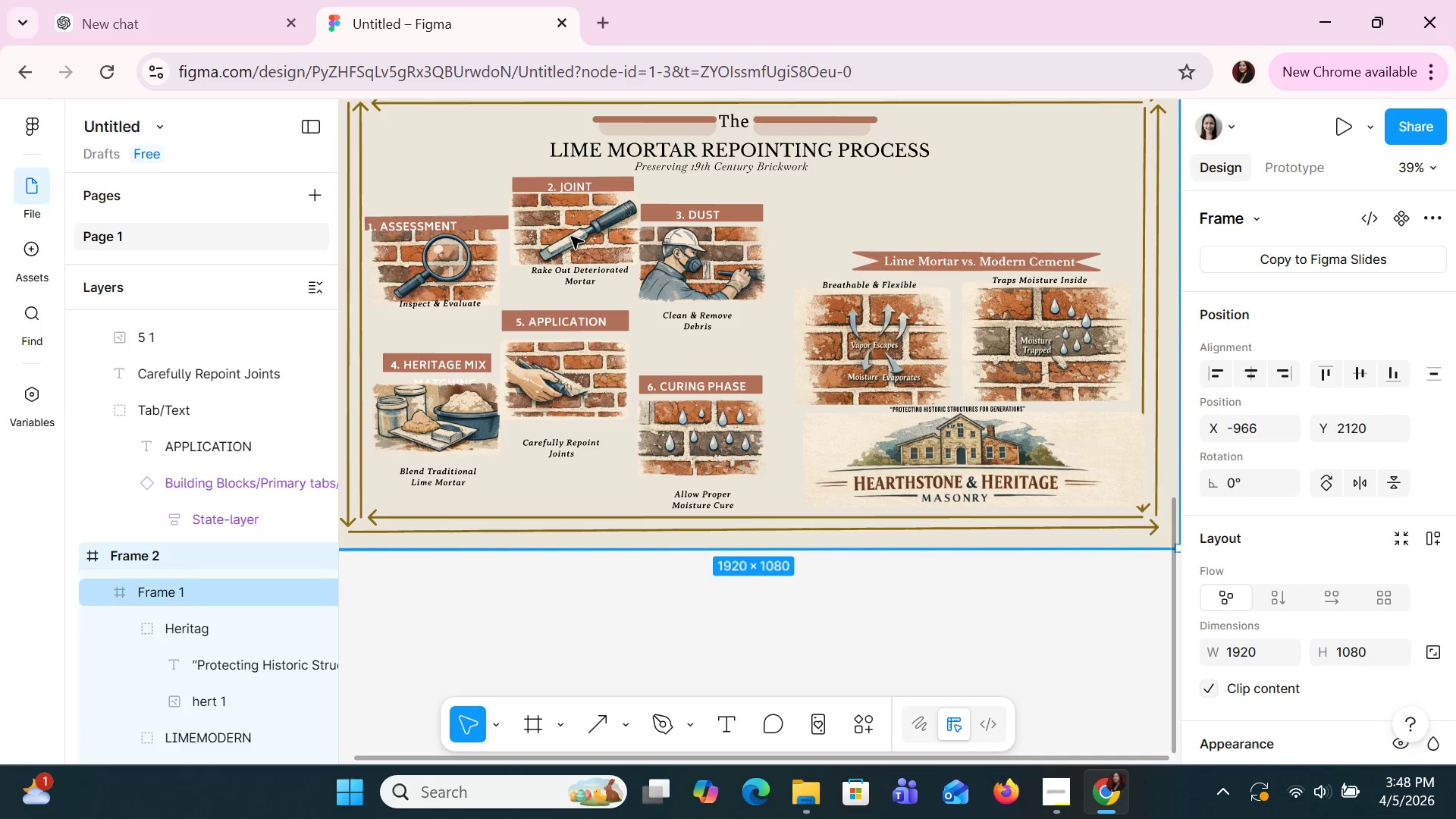 
double_click([571, 237])
 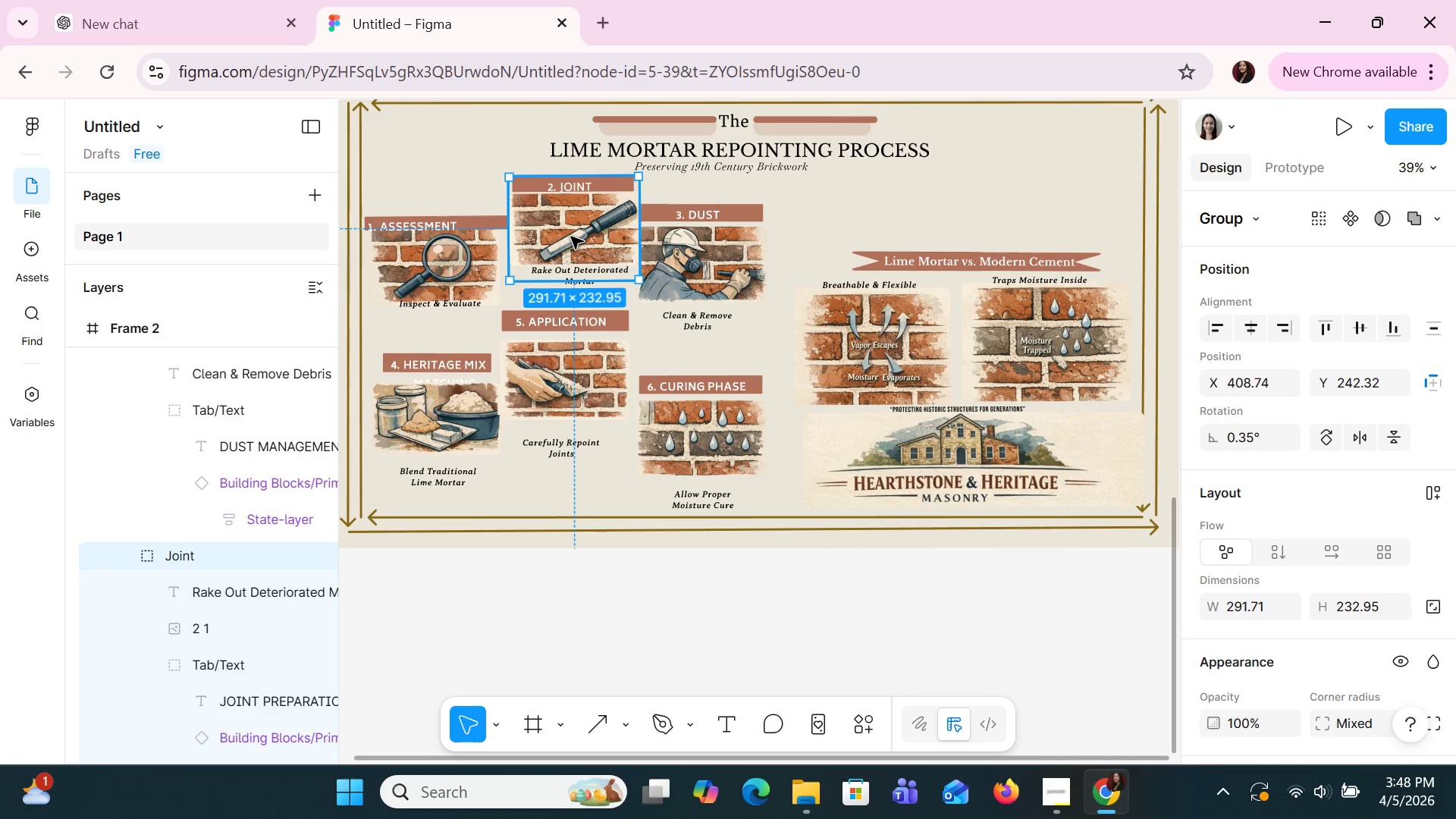 
left_click([571, 237])
 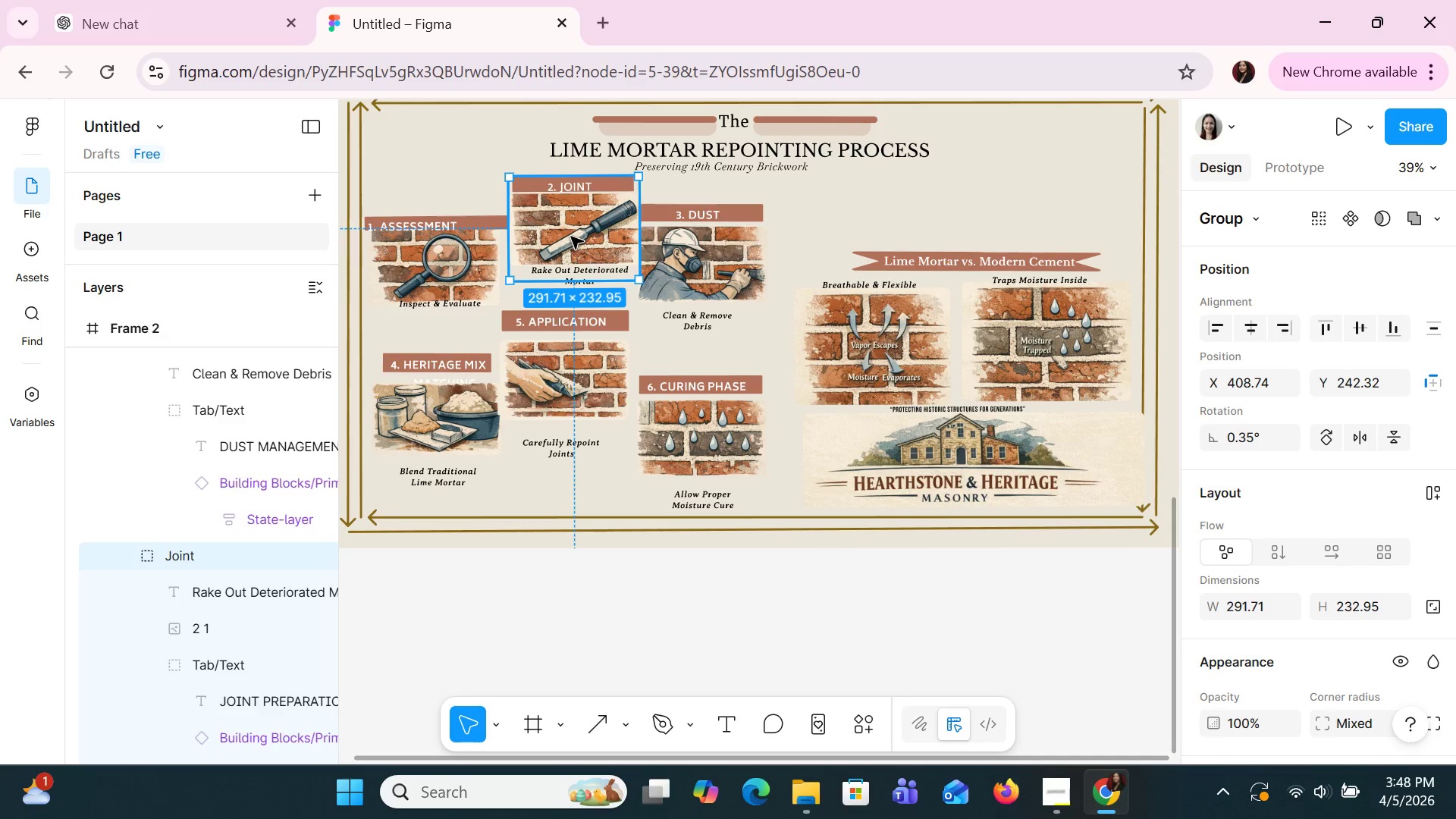 
left_click_drag(start_coordinate=[571, 237], to_coordinate=[569, 243])
 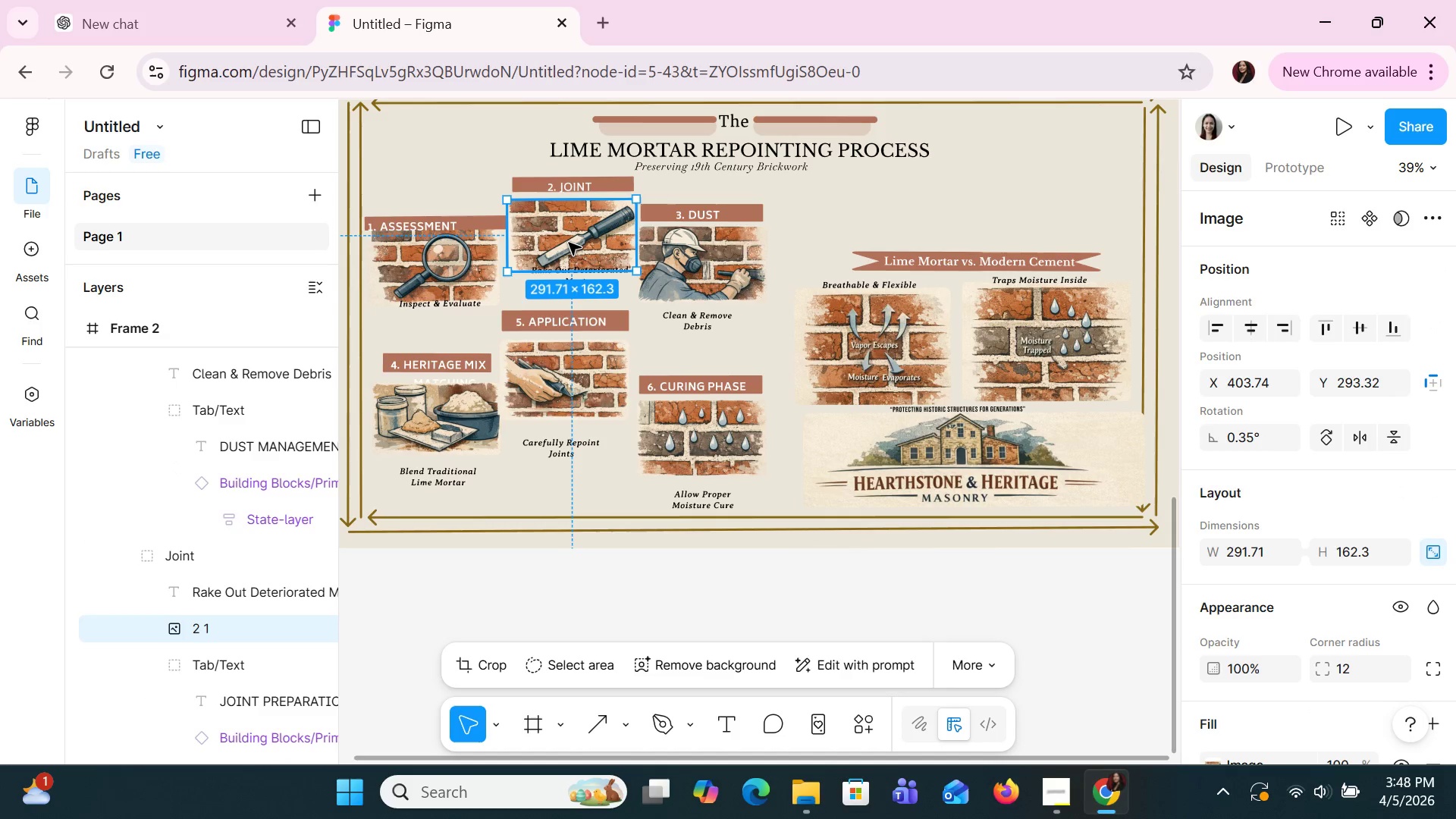 
key(Control+Z)
 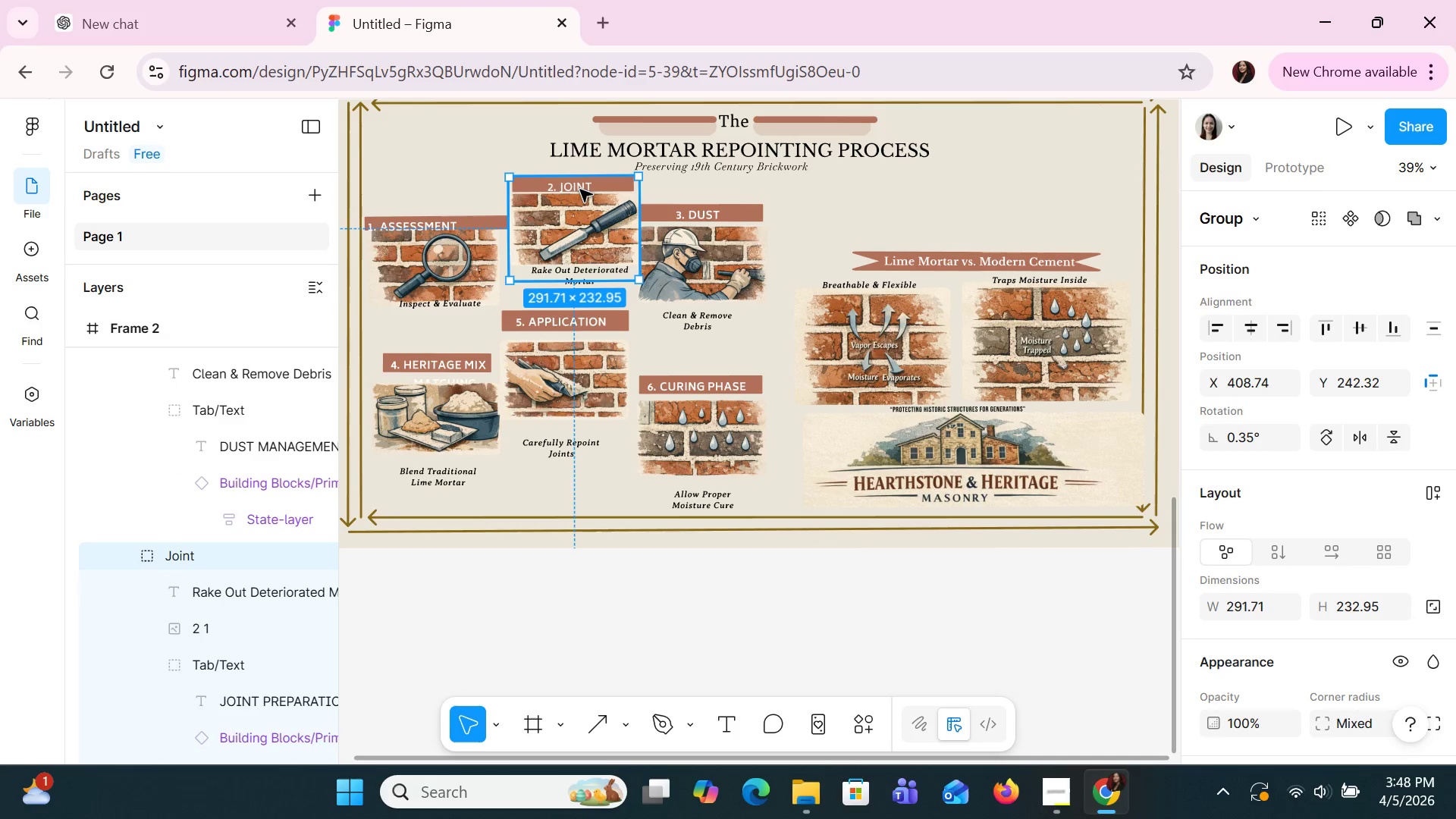 
left_click([580, 190])
 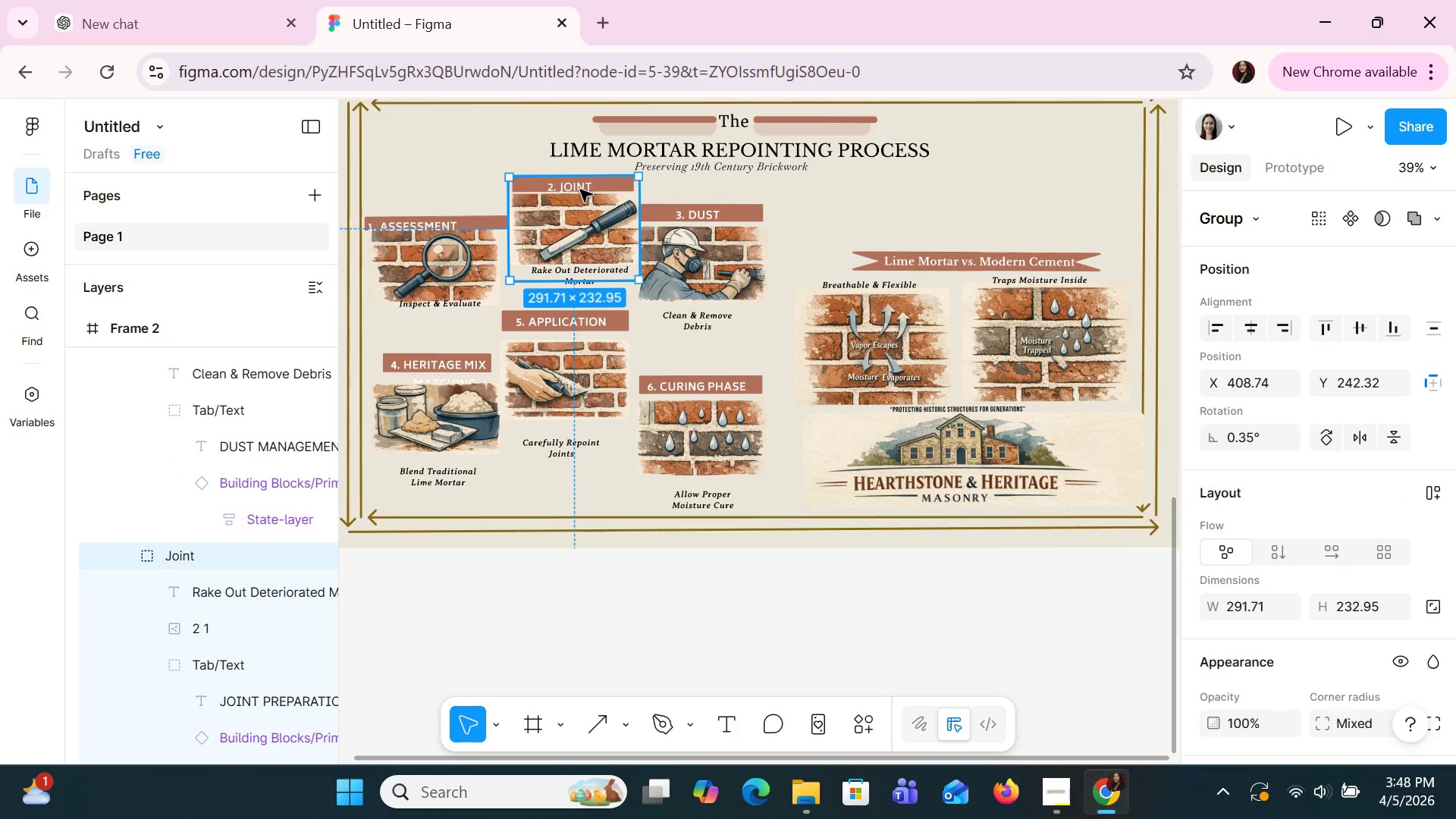 
hold_key(key=ArrowDown, duration=0.62)
 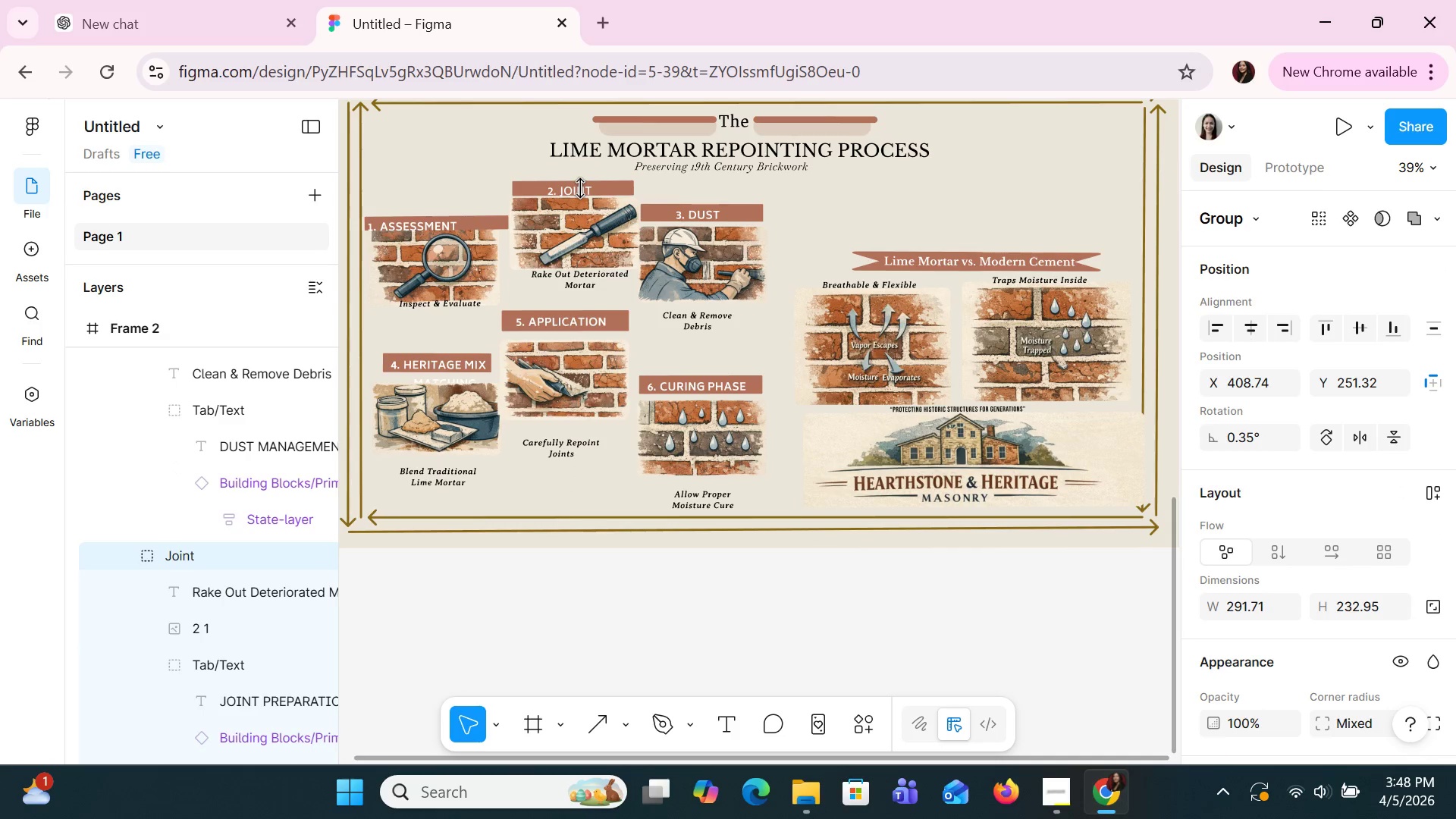 
key(ArrowDown)
 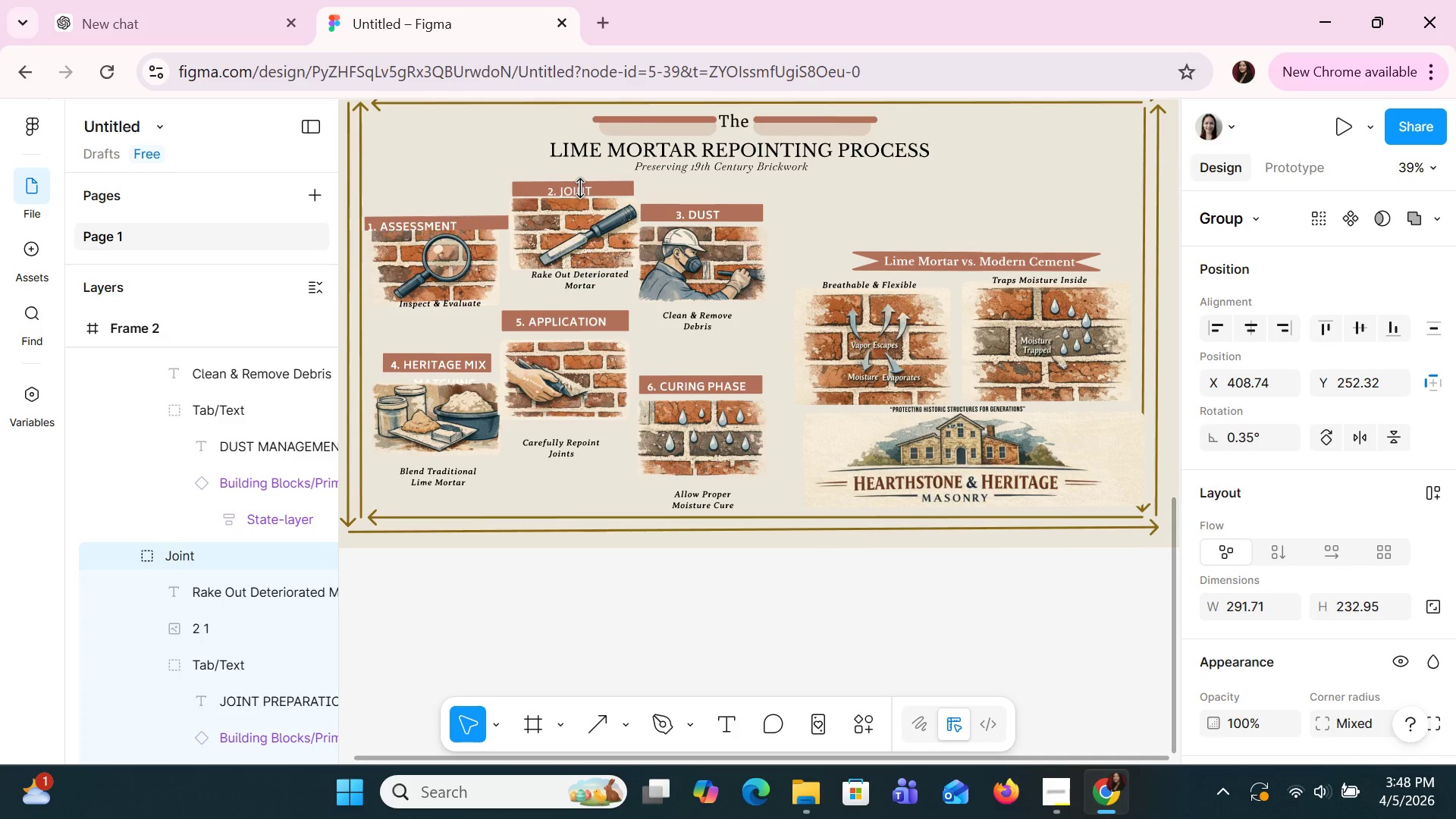 
key(ArrowDown)
 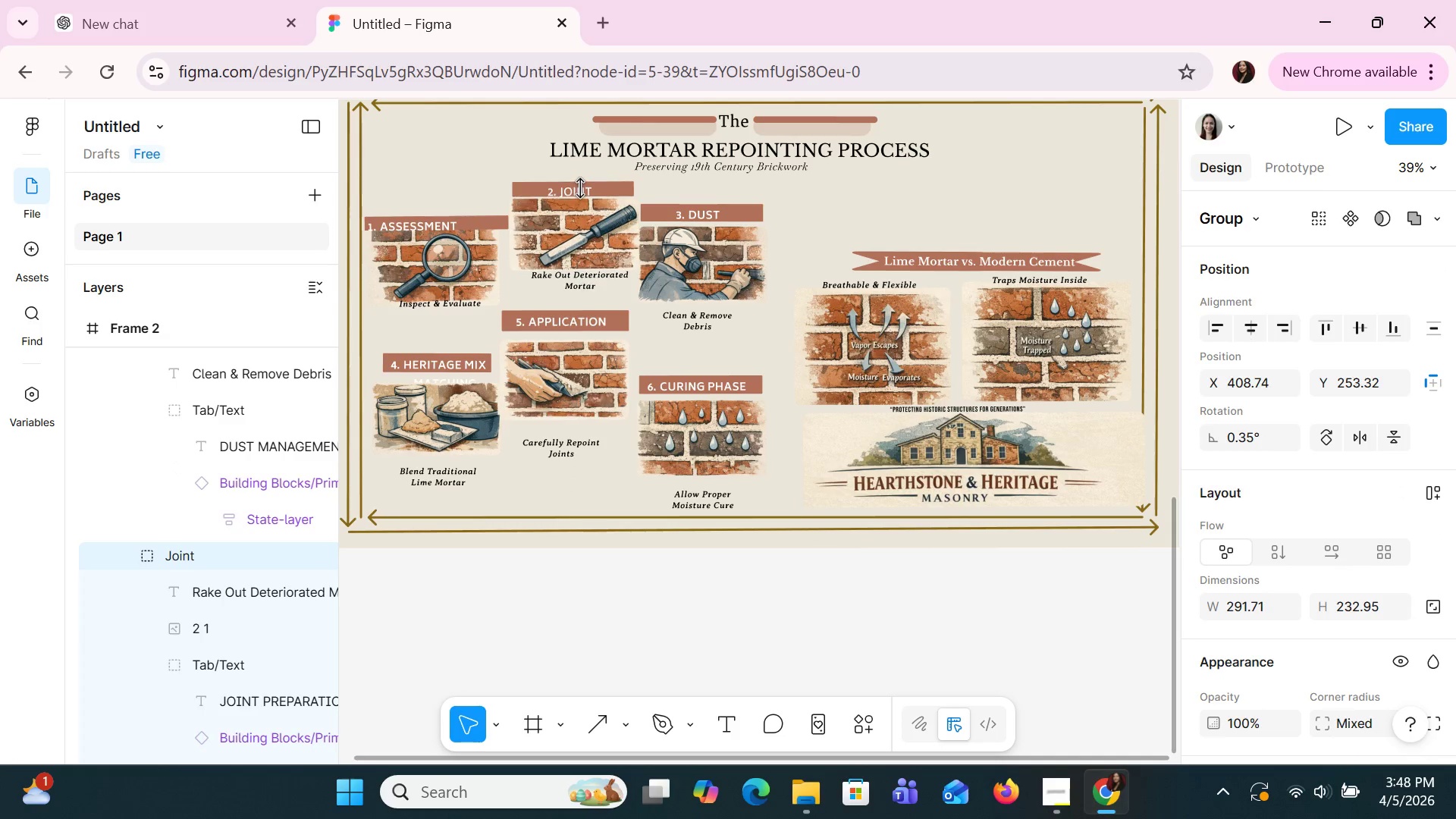 
key(ArrowDown)
 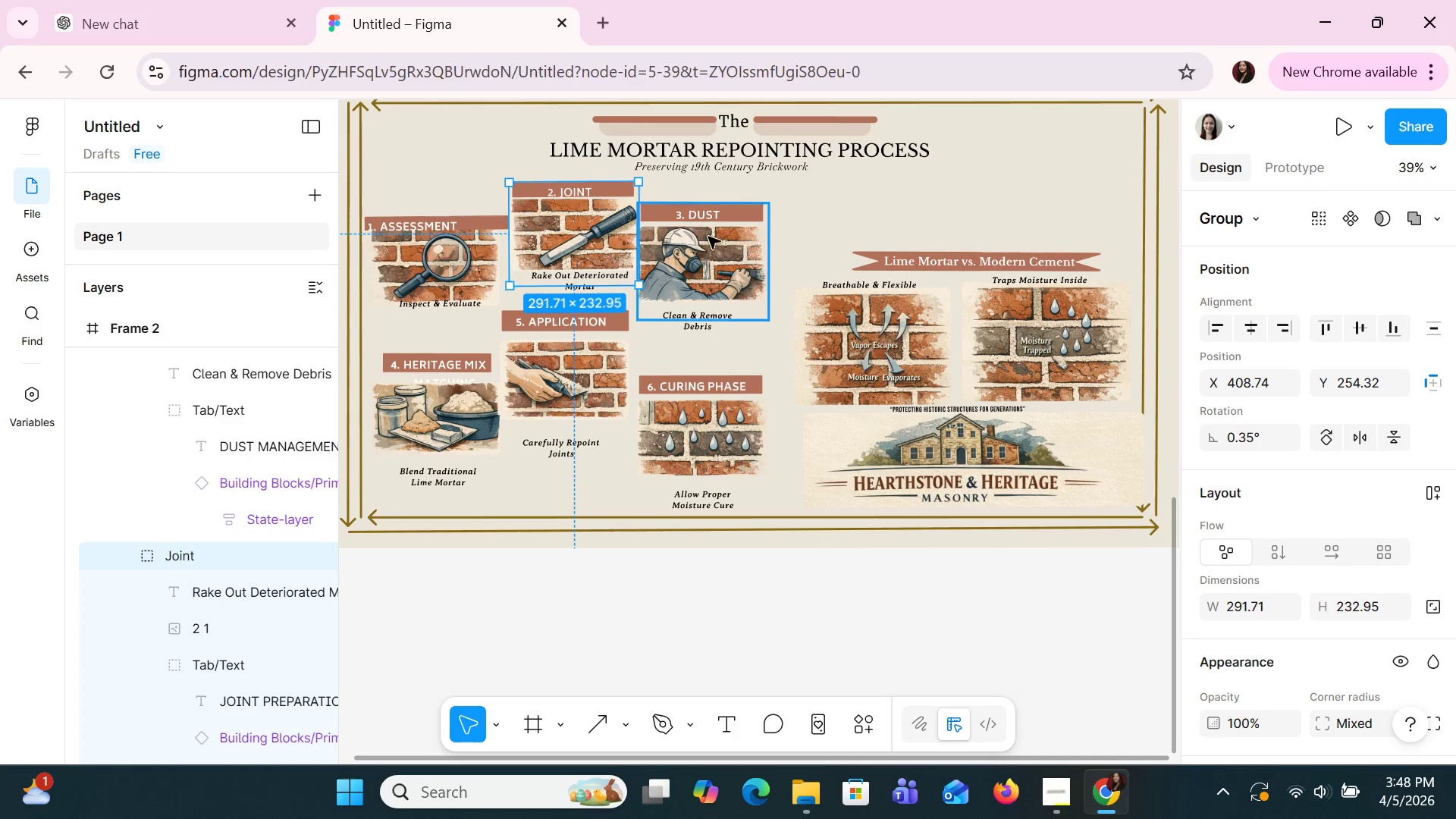 
left_click([710, 238])
 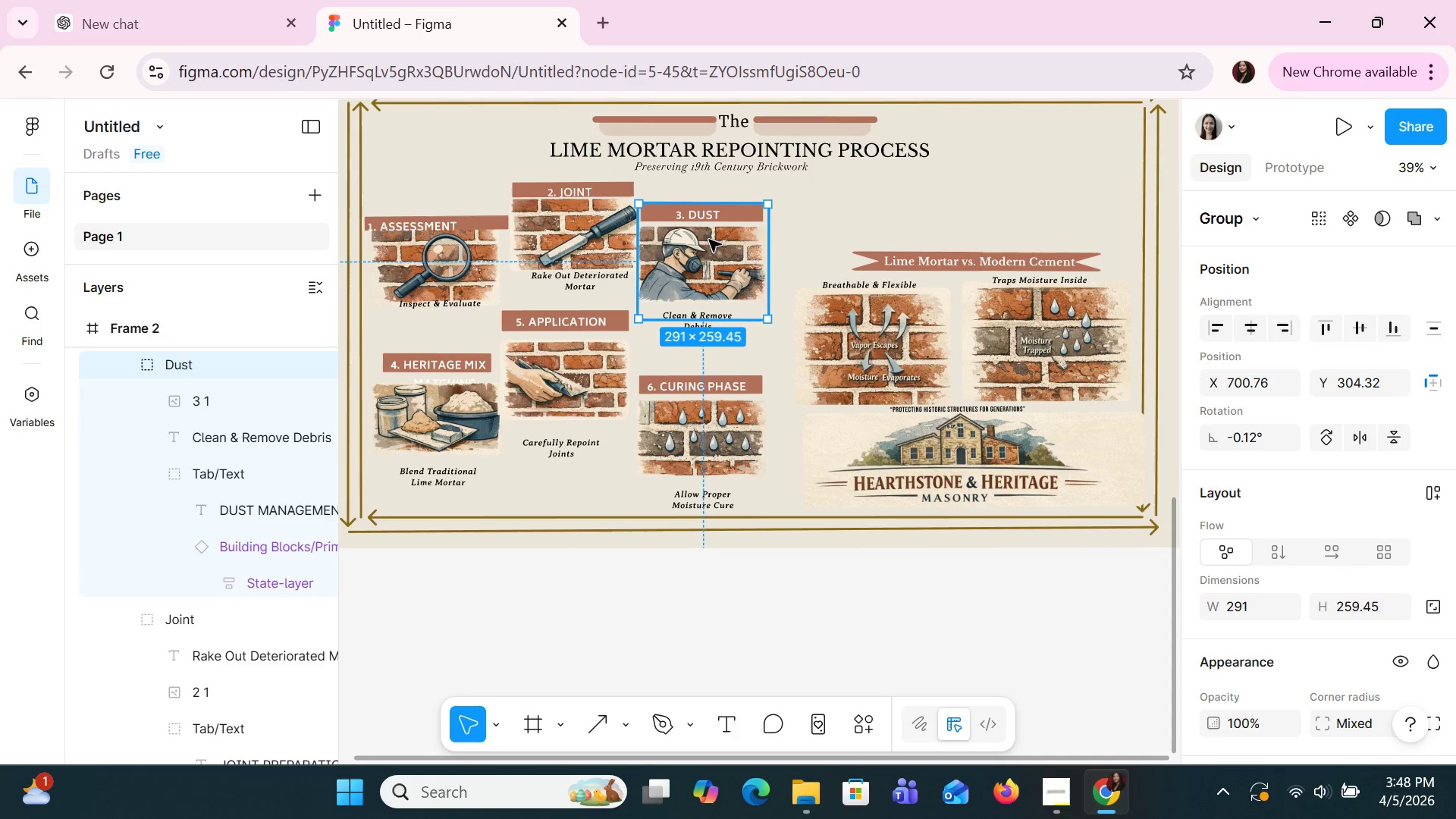 
hold_key(key=ArrowDown, duration=0.78)
 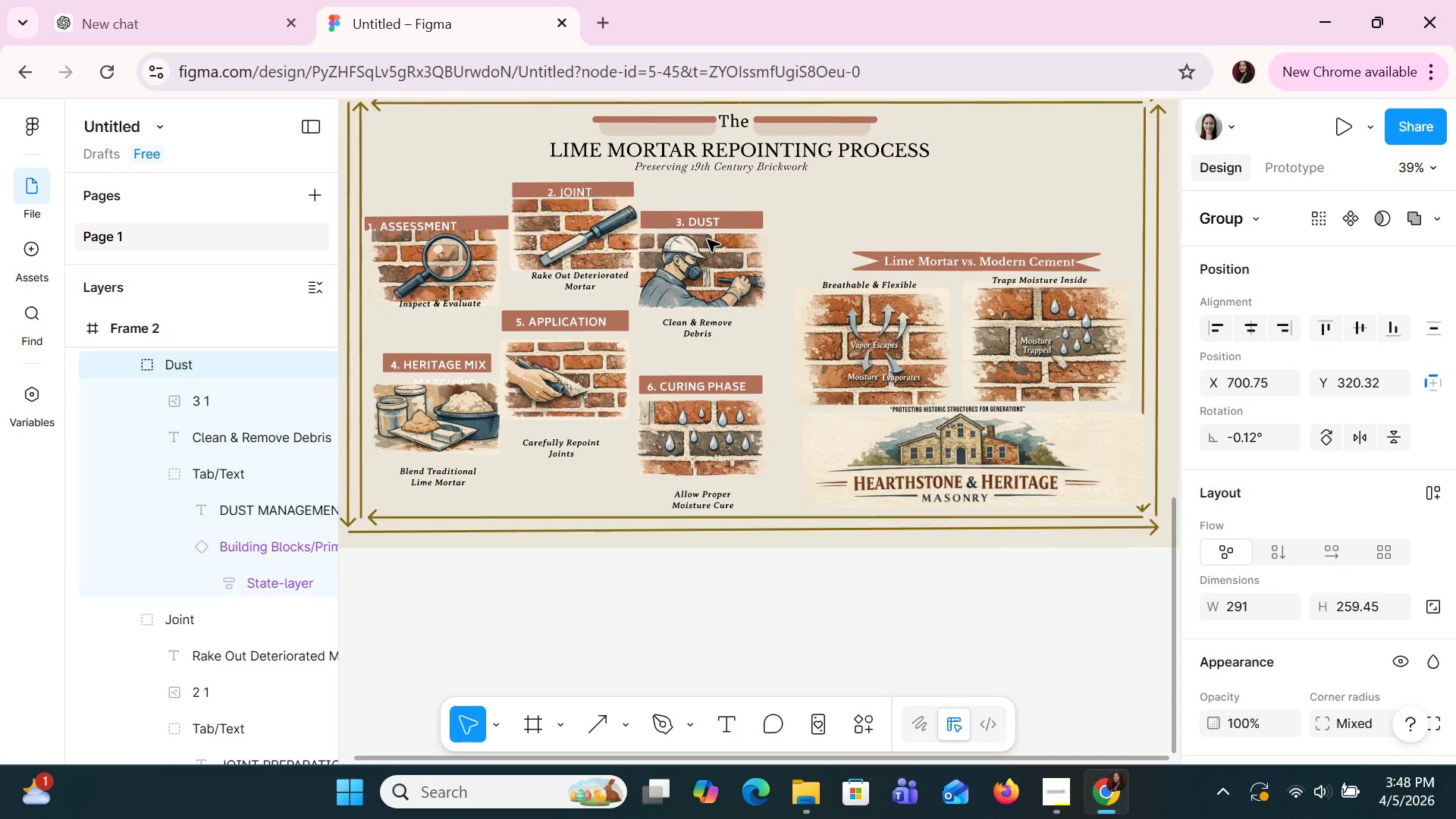 
key(ArrowRight)
 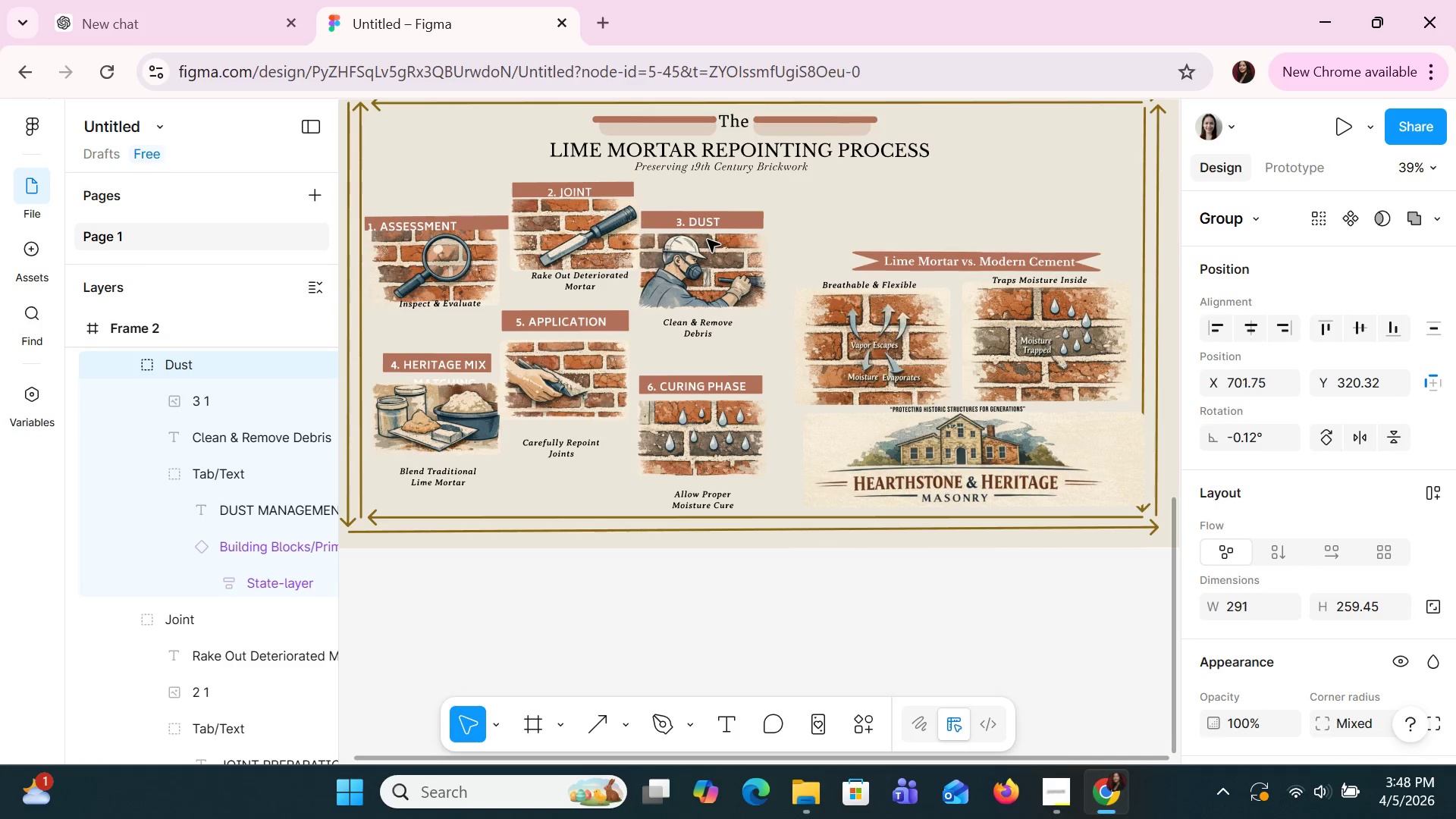 
key(ArrowRight)
 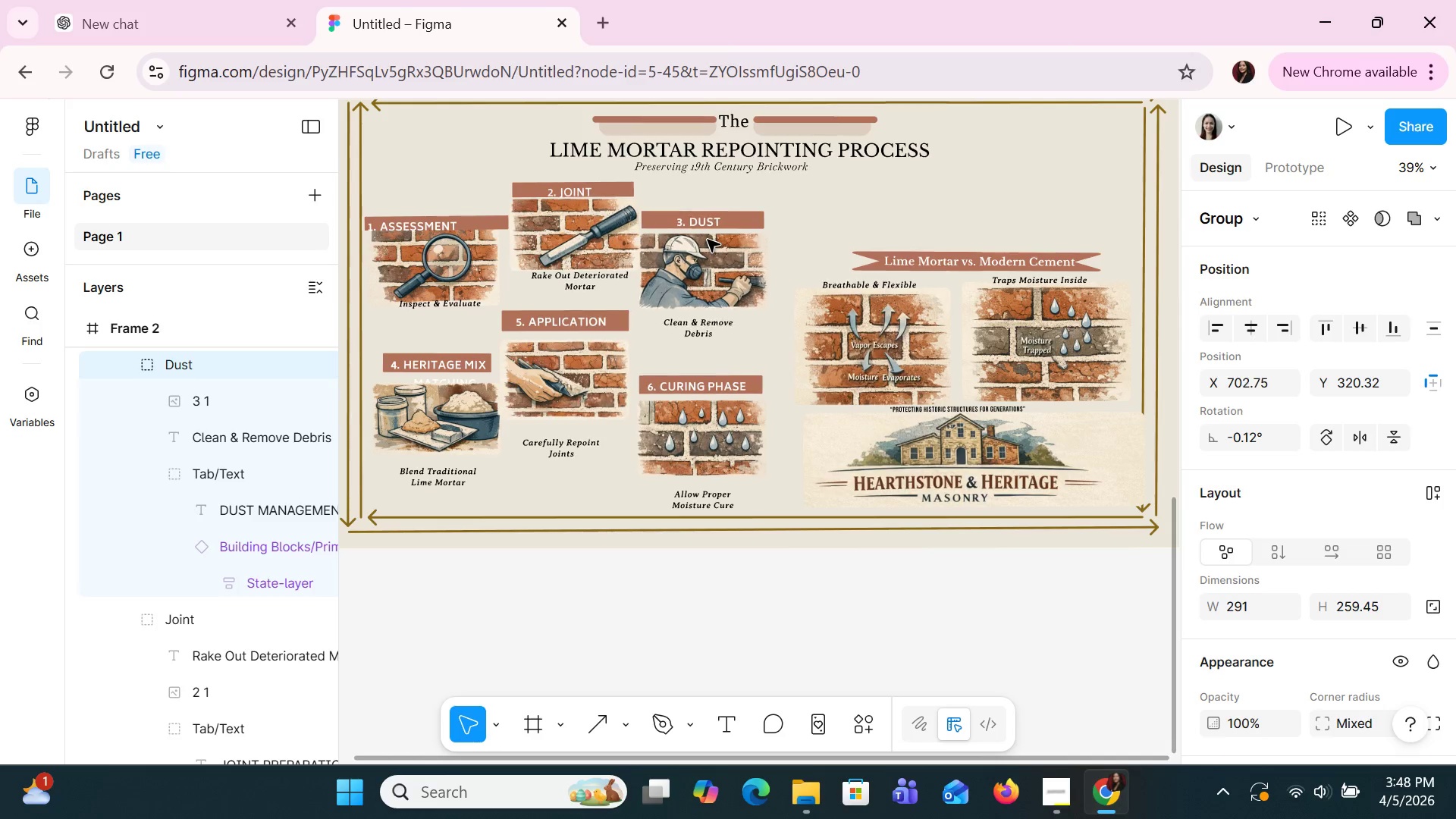 
key(ArrowRight)
 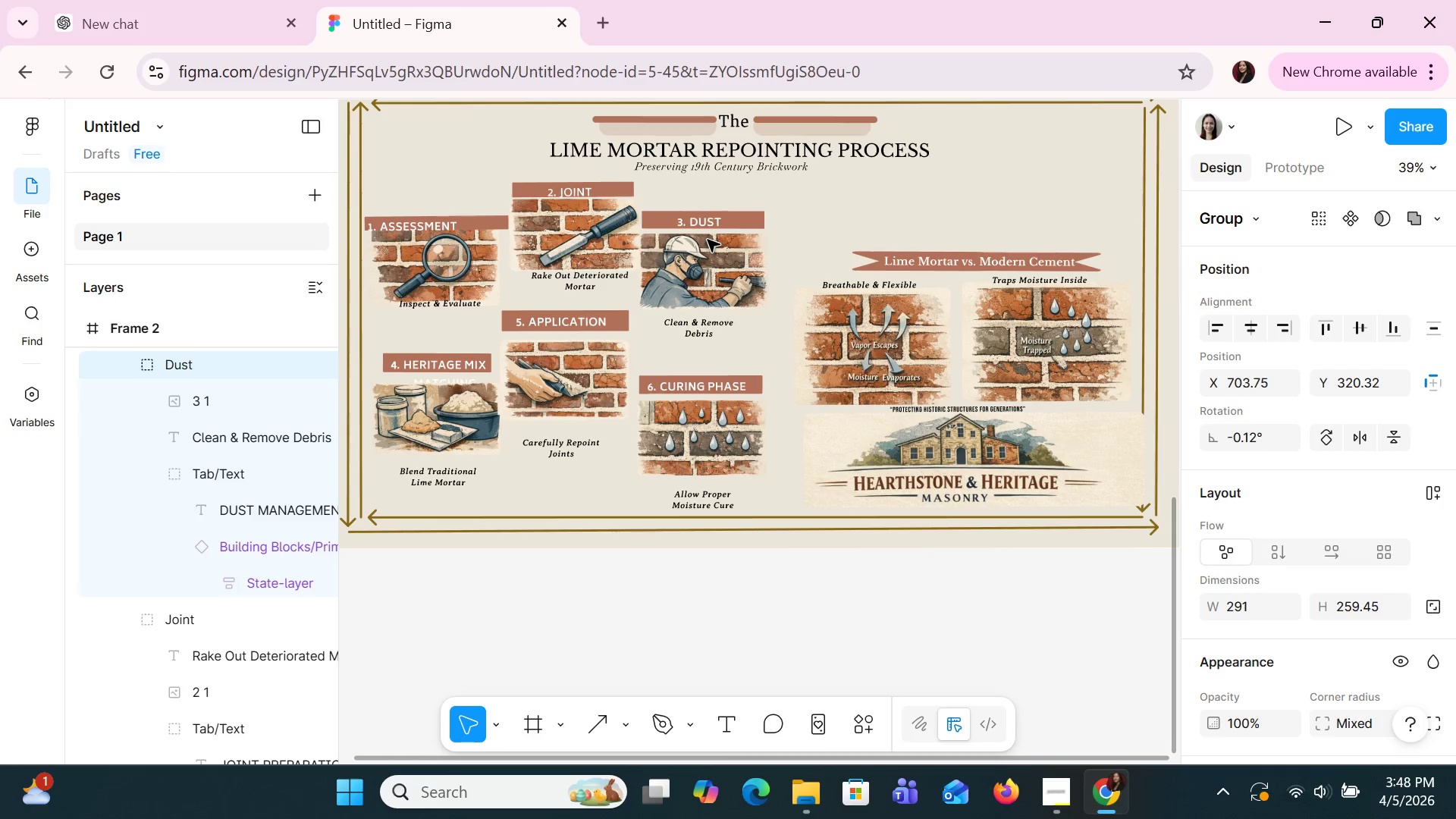 
key(ArrowRight)
 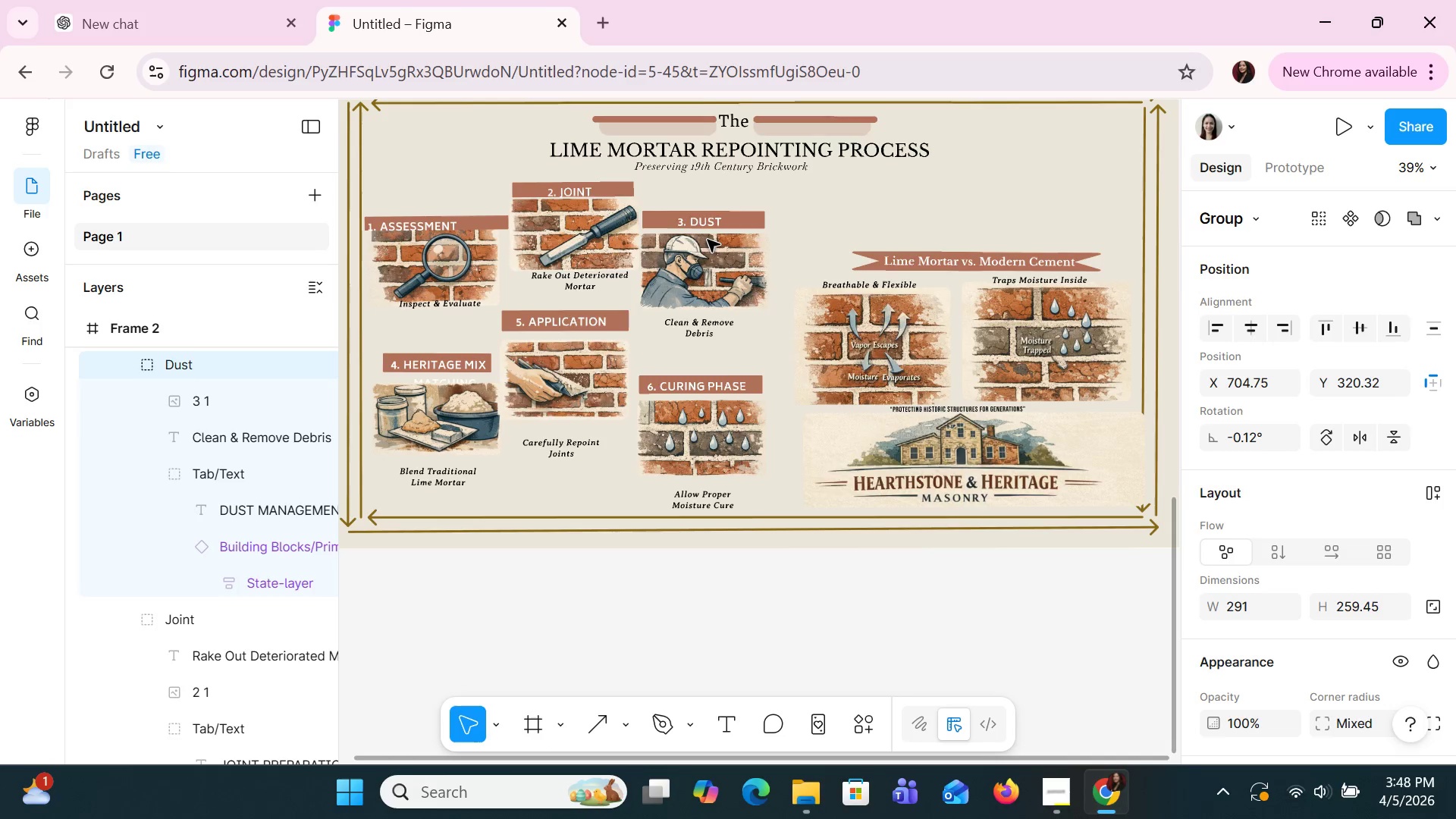 
key(ArrowRight)
 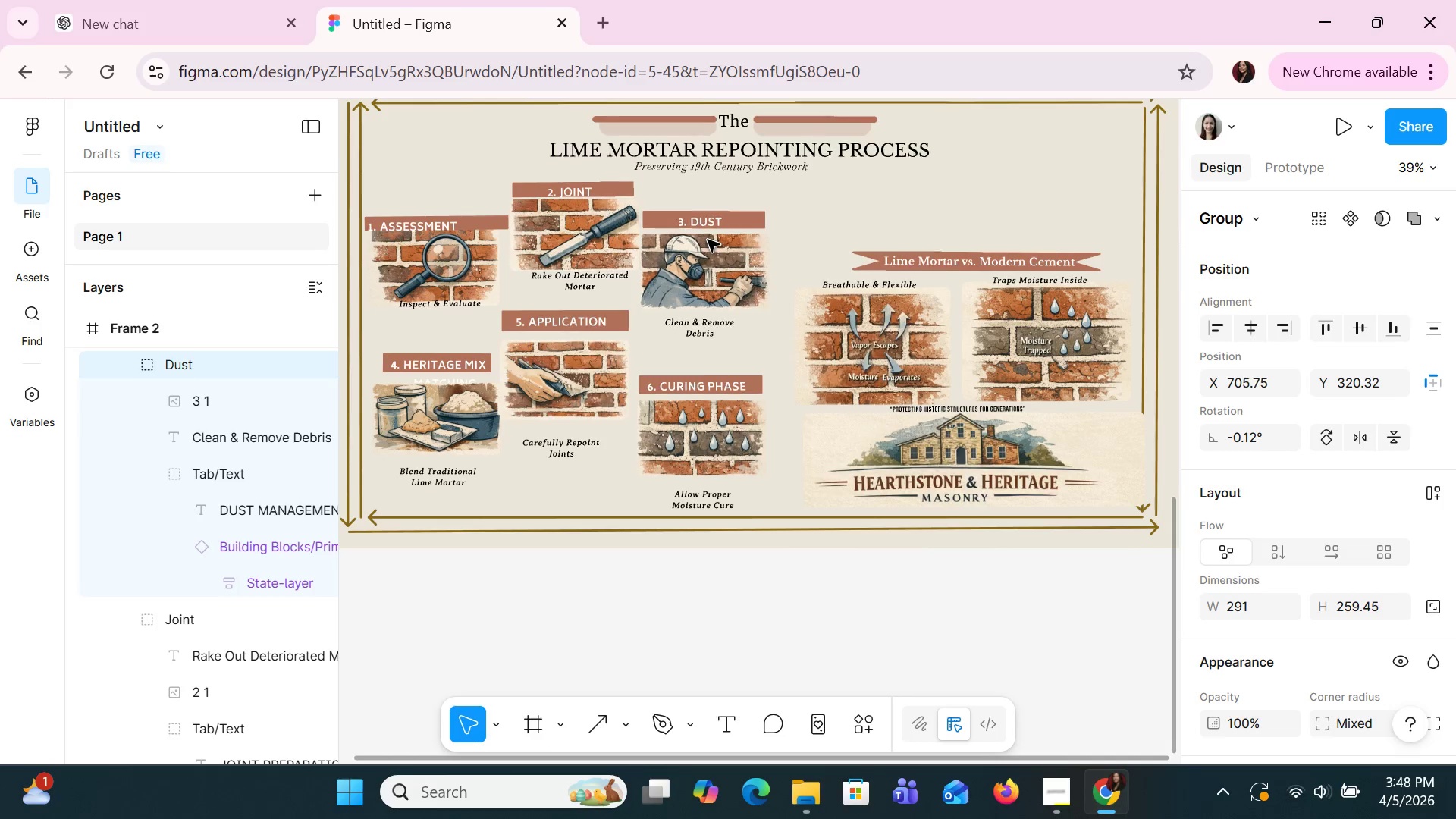 
key(ArrowRight)
 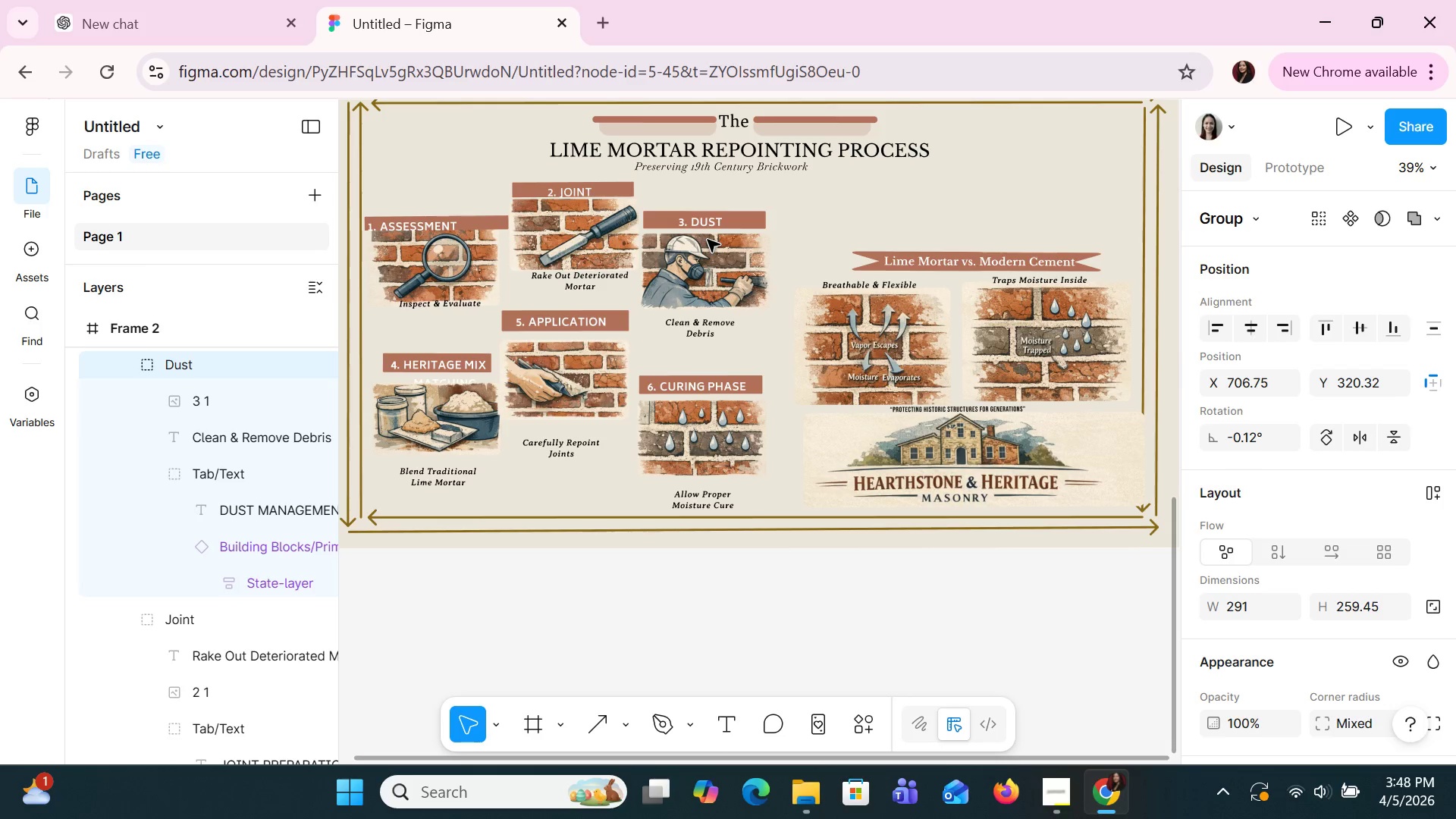 
key(ArrowRight)
 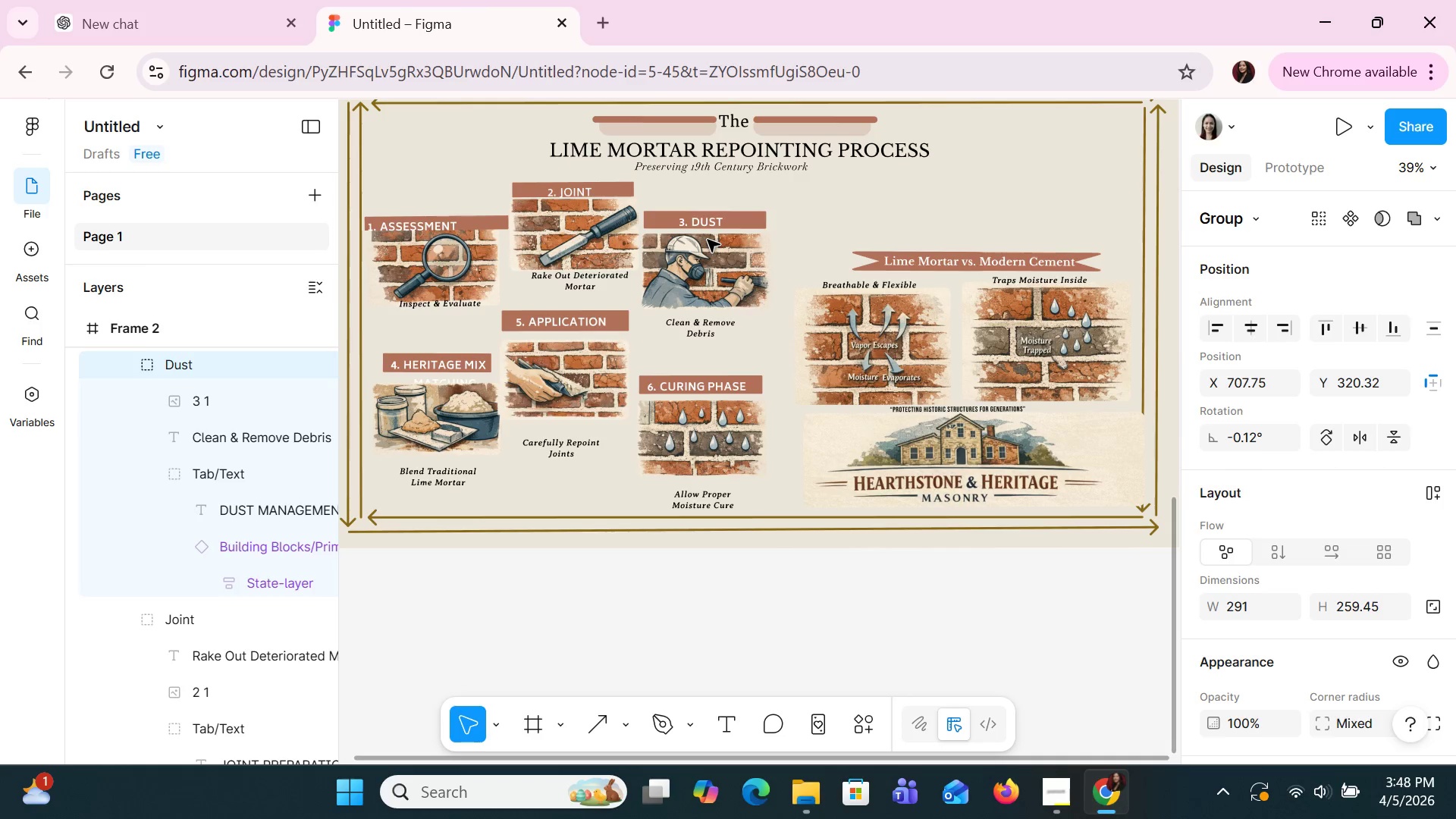 
key(ArrowRight)
 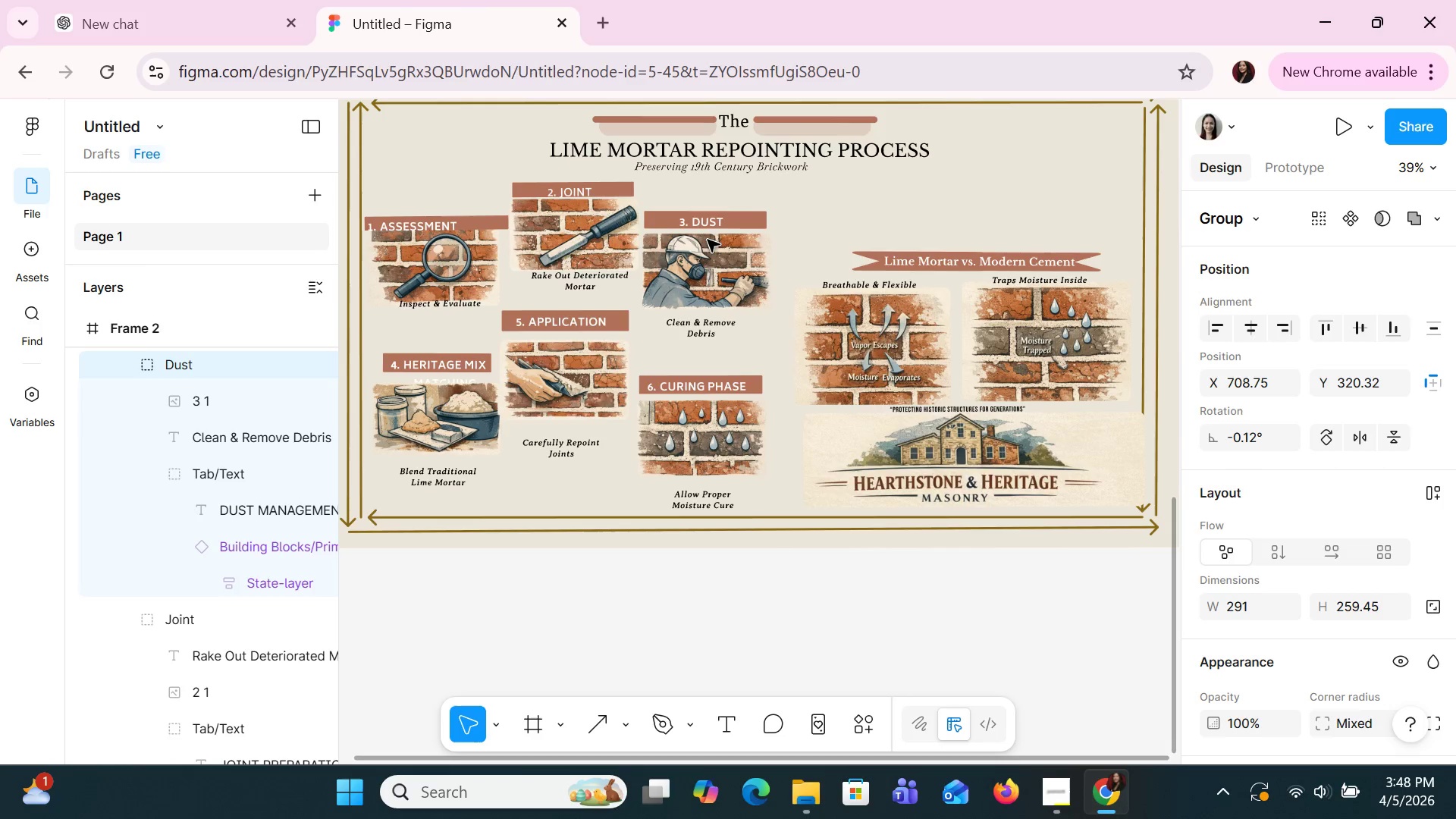 
key(ArrowRight)
 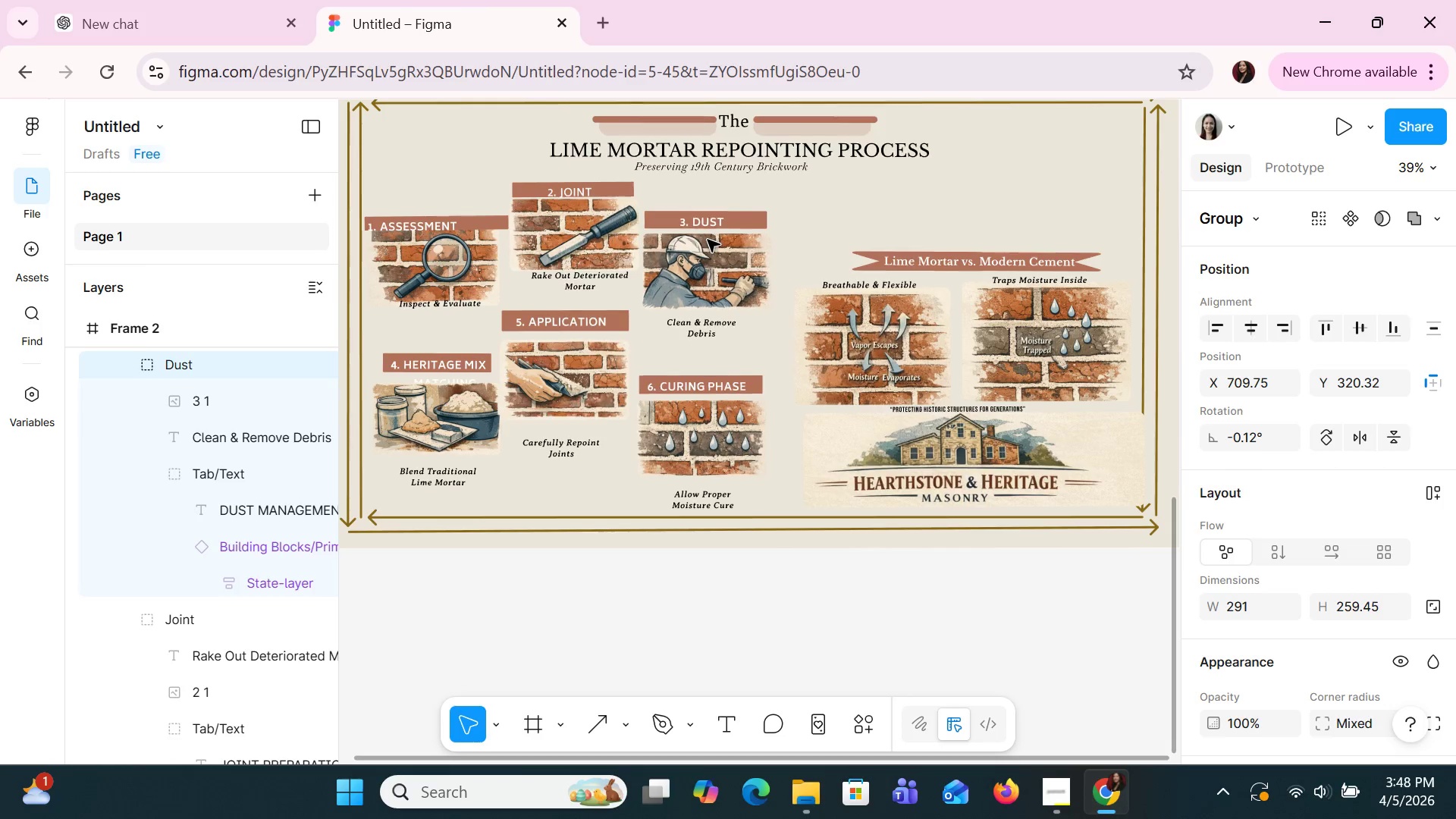 
key(ArrowRight)
 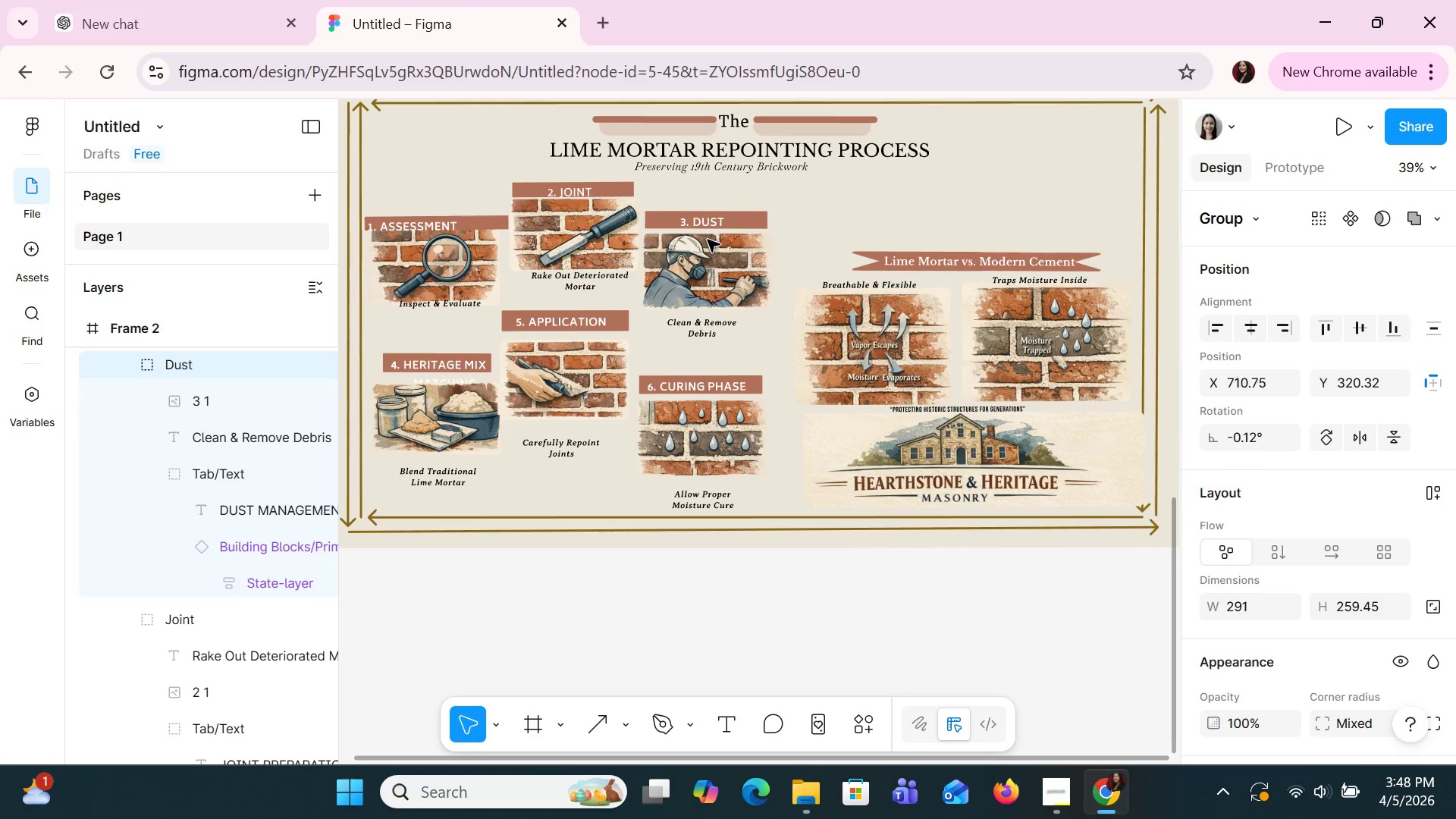 
key(ArrowRight)
 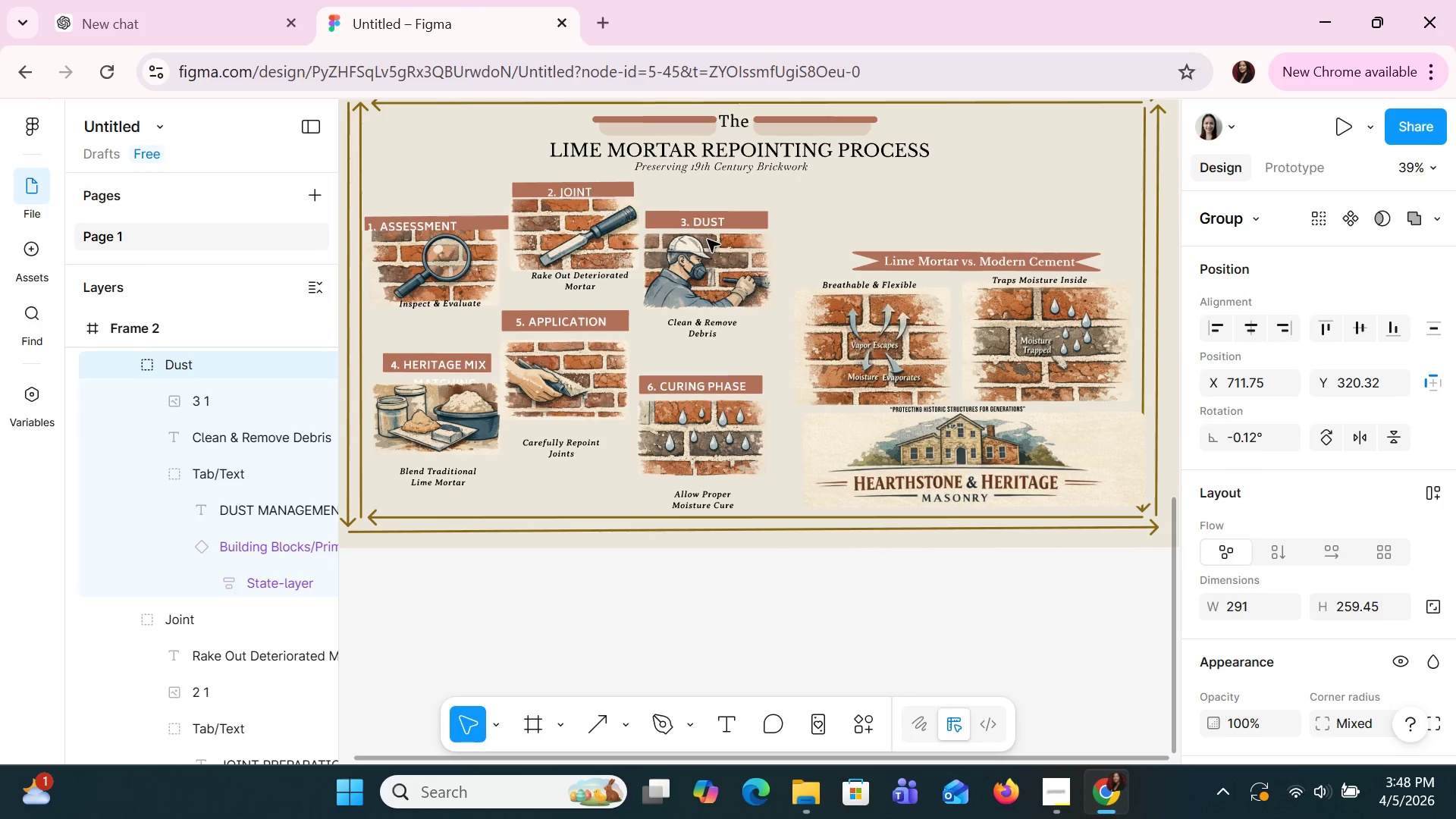 
key(ArrowRight)
 